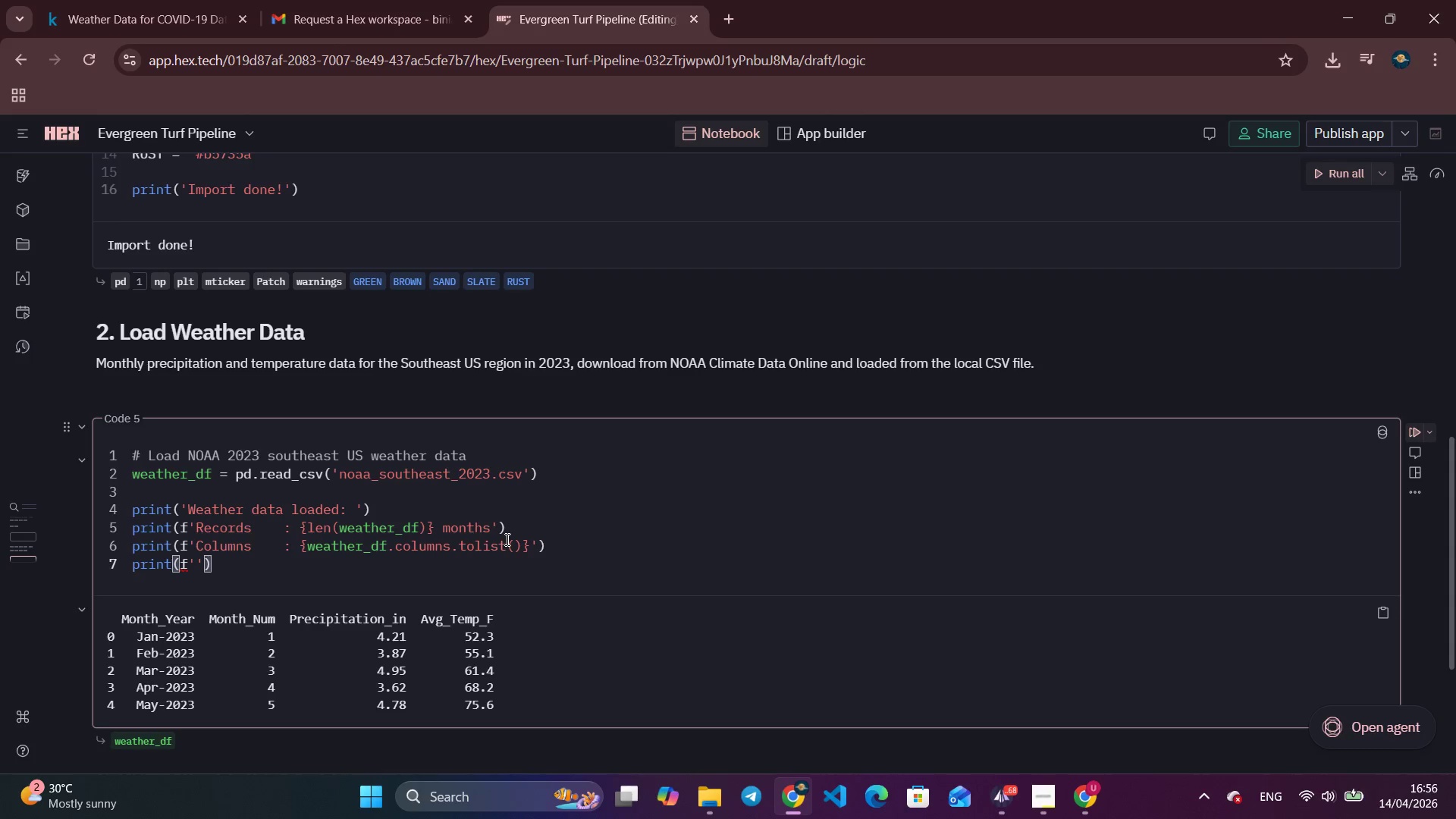 
type(Year       : {weat)
 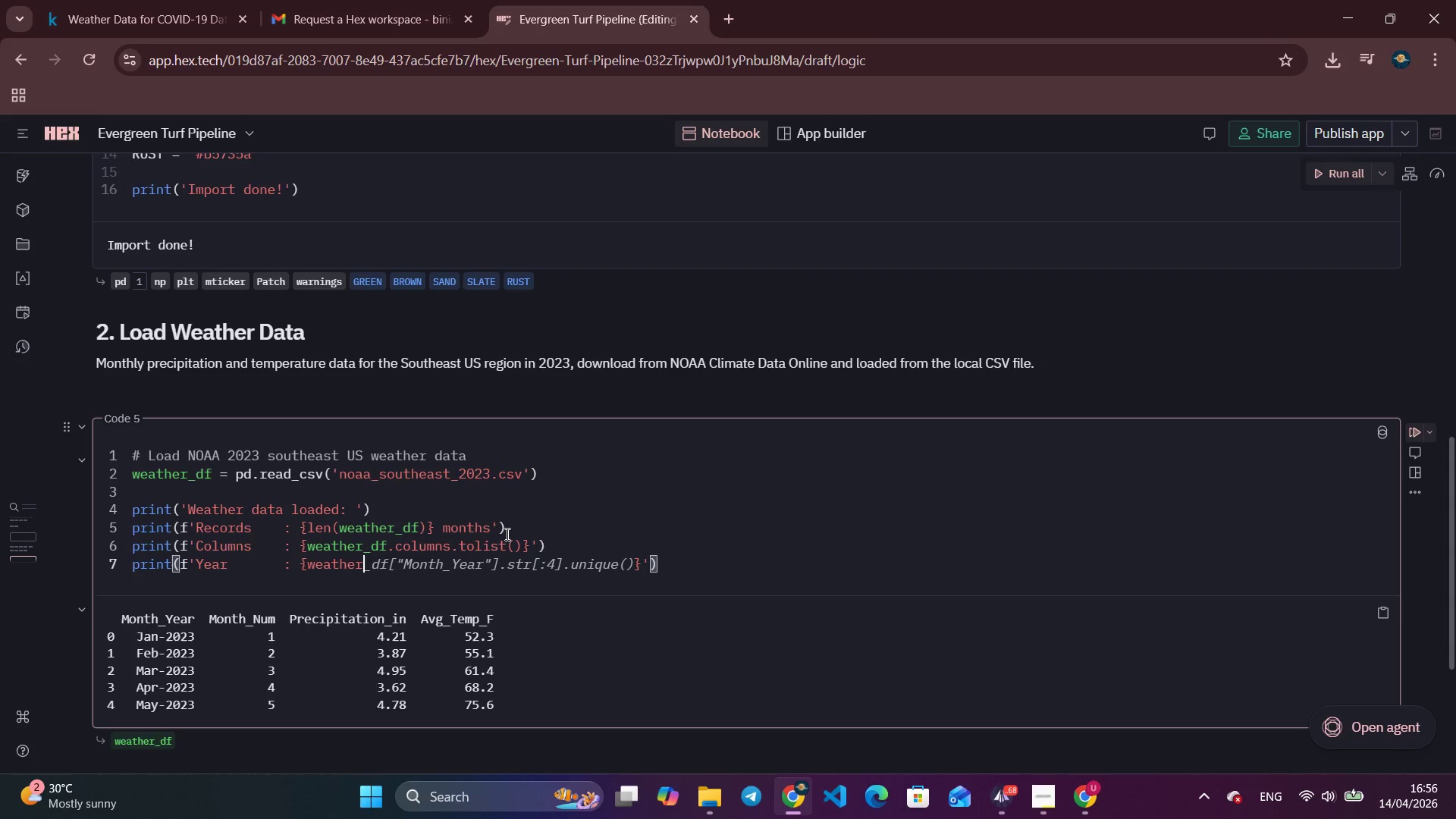 
 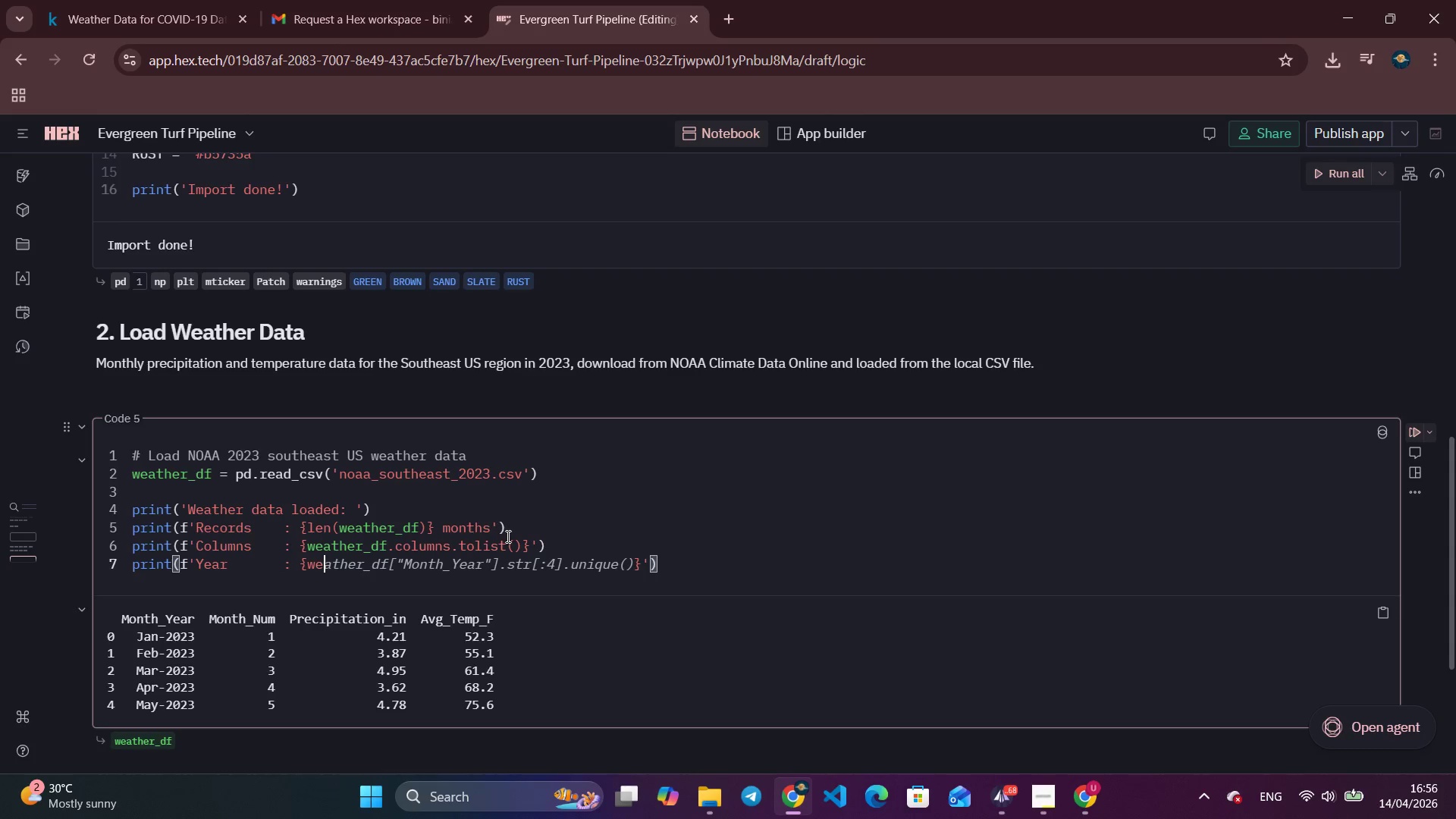 
type(her_df["Mont)
 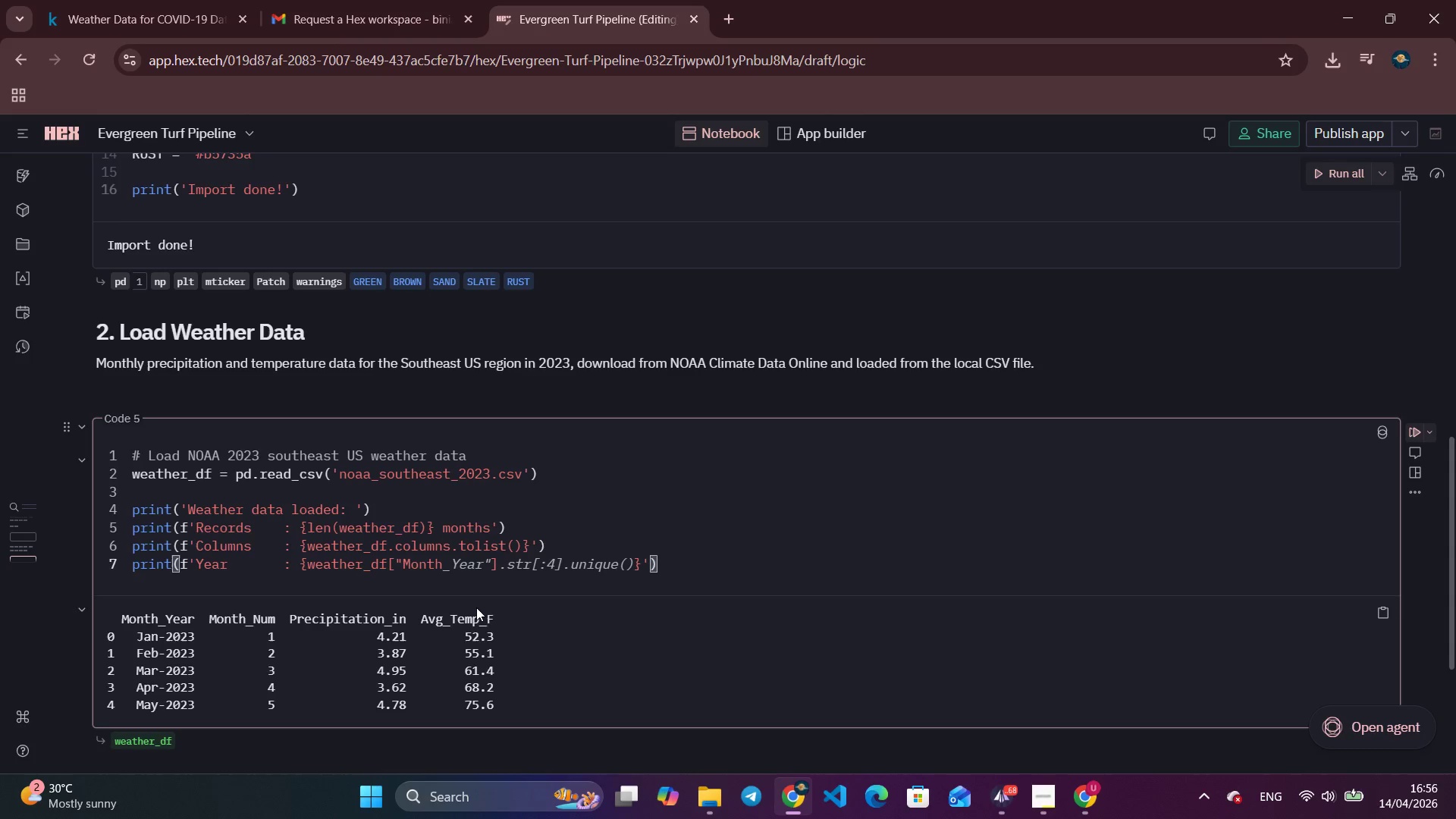 
 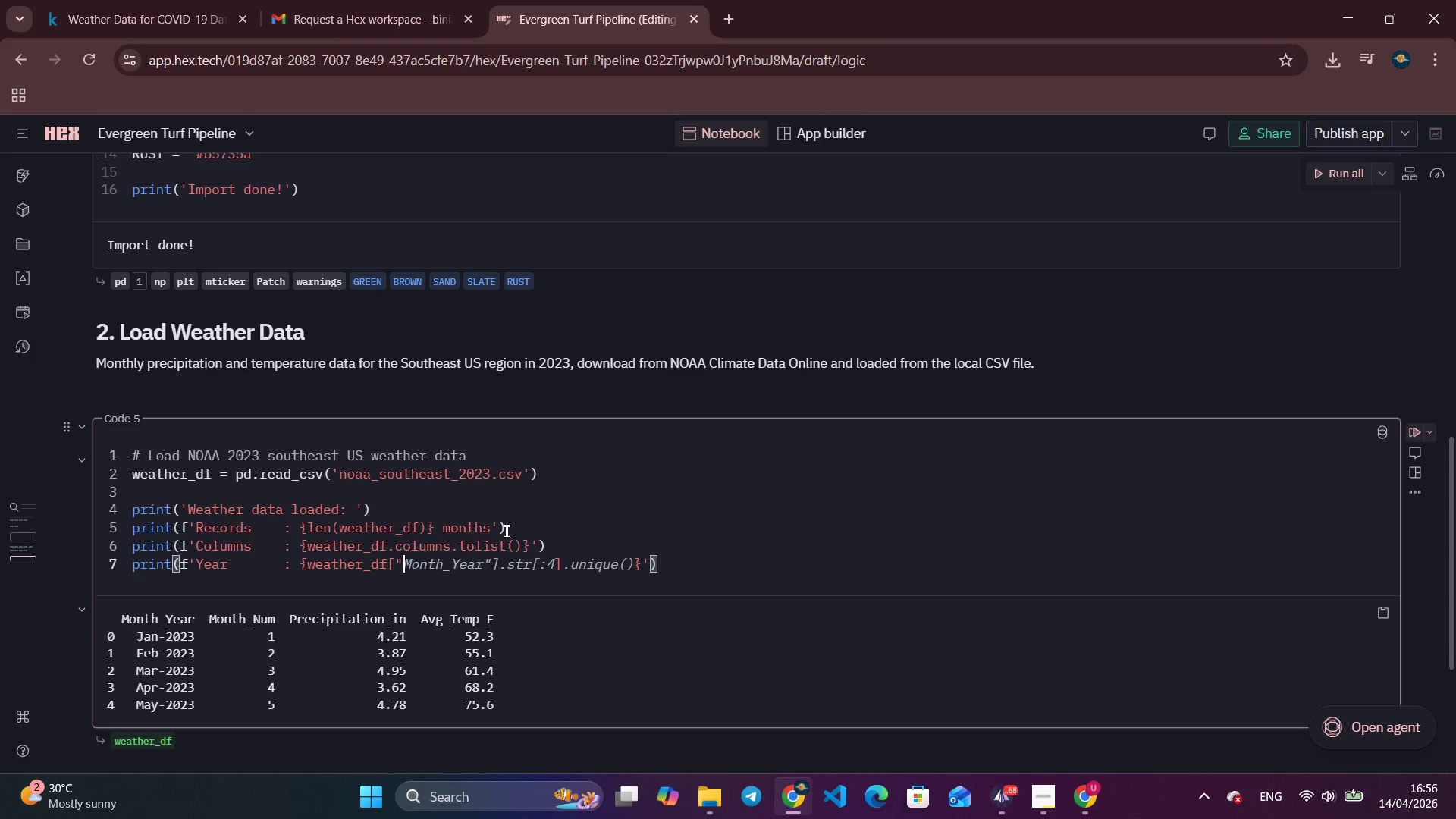 
type(h_Yer)
key(Backspace)
type(a)
 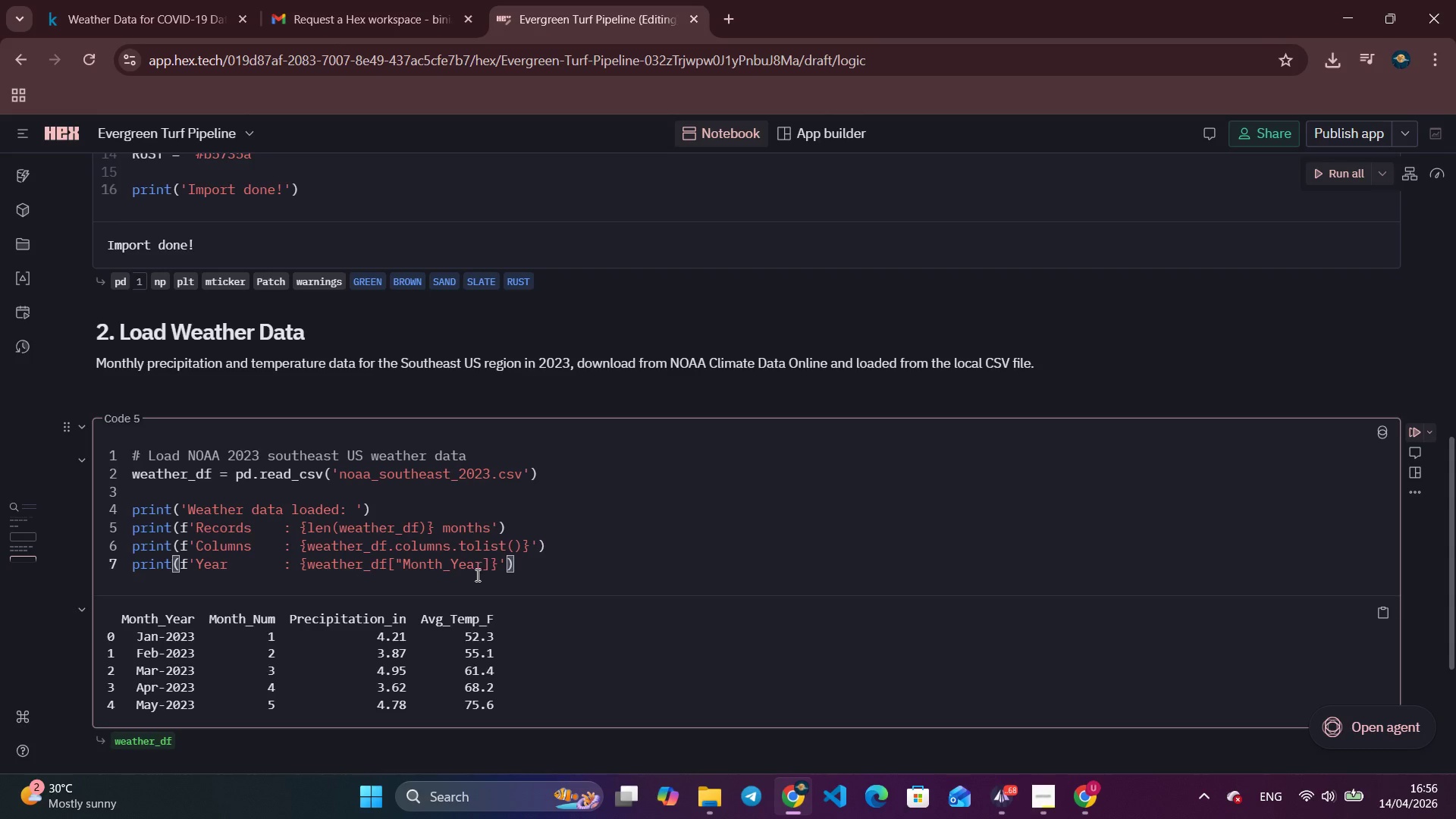 
 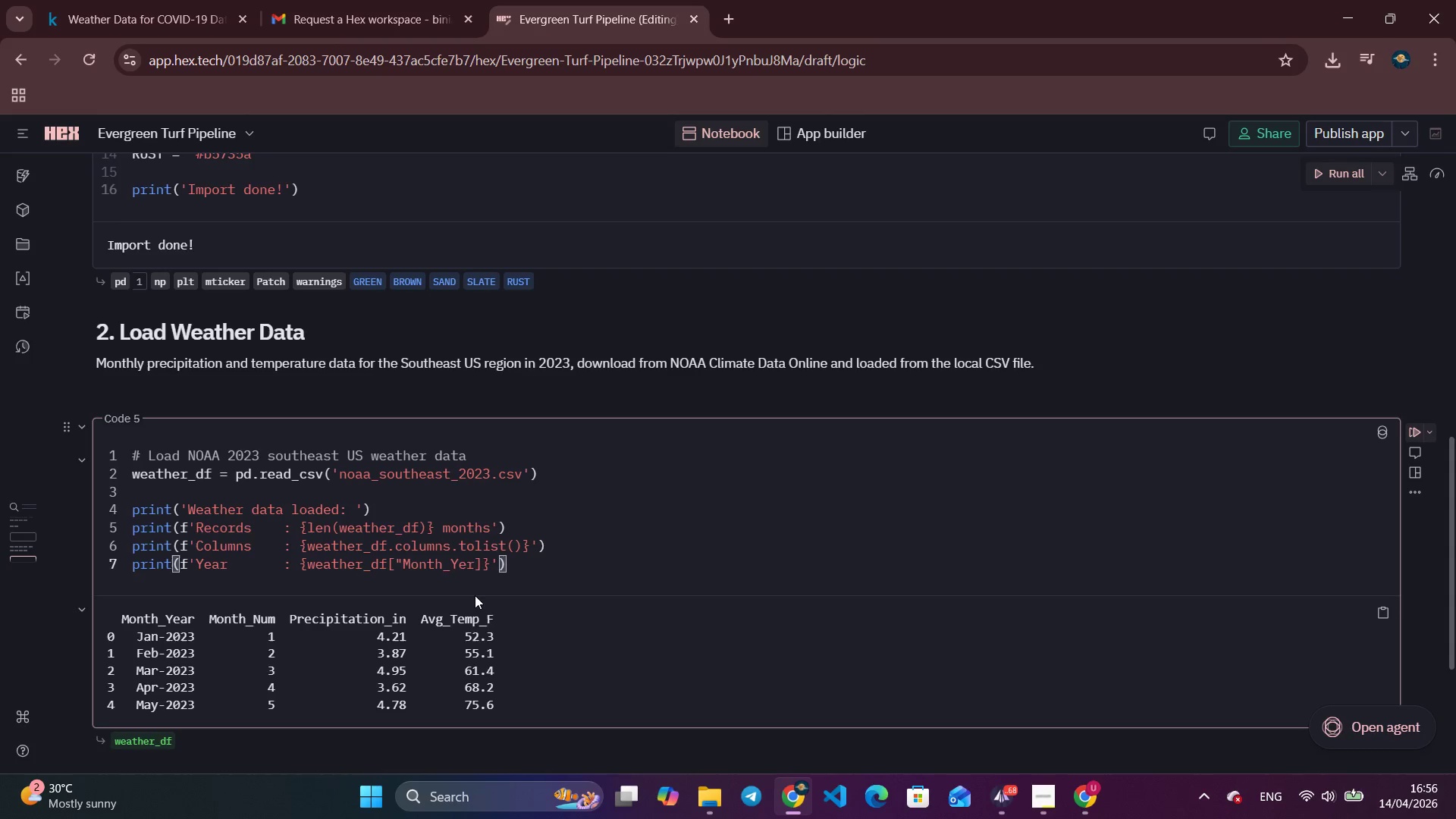 
key(R)
 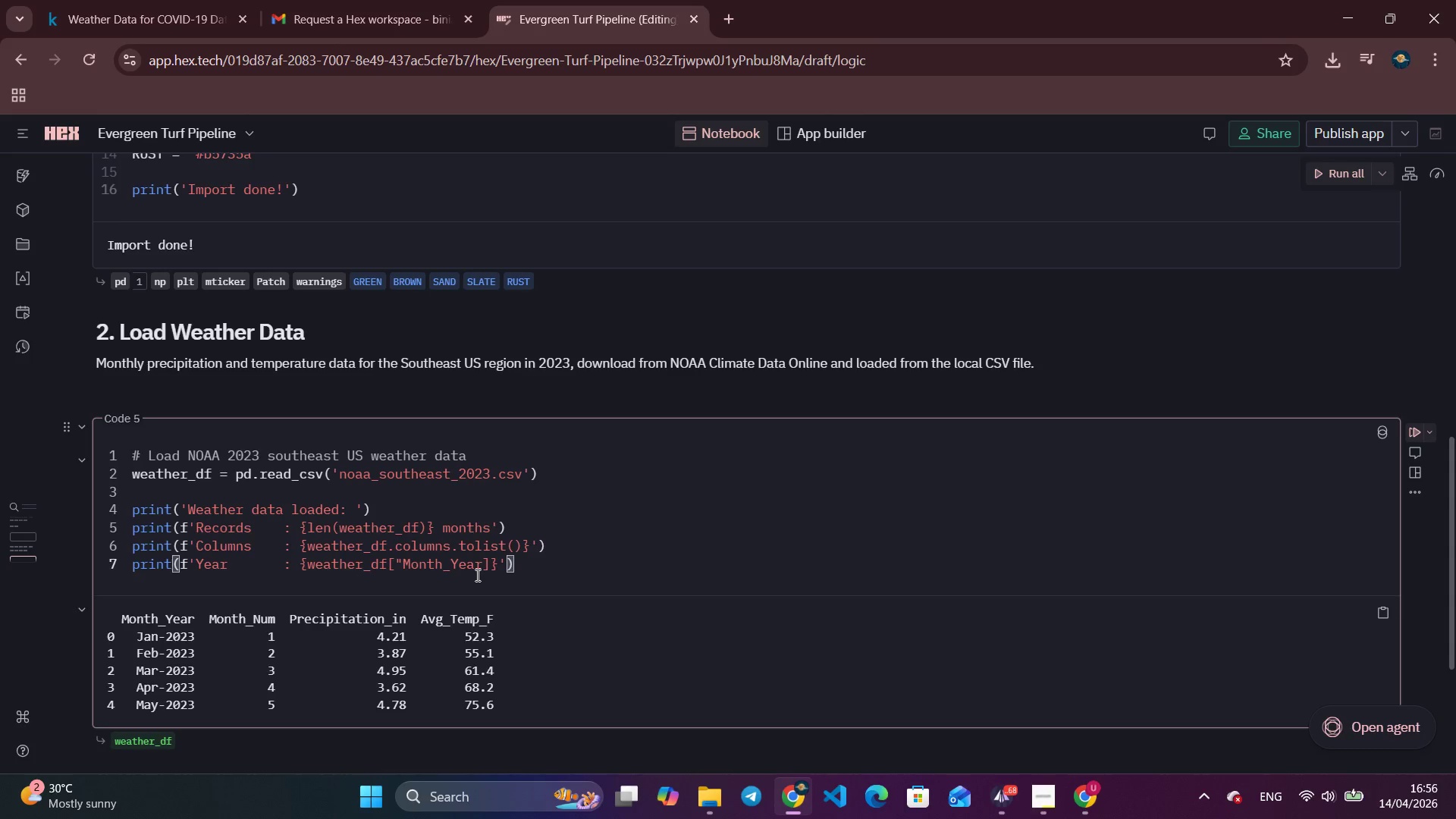 
key(ArrowRight)
 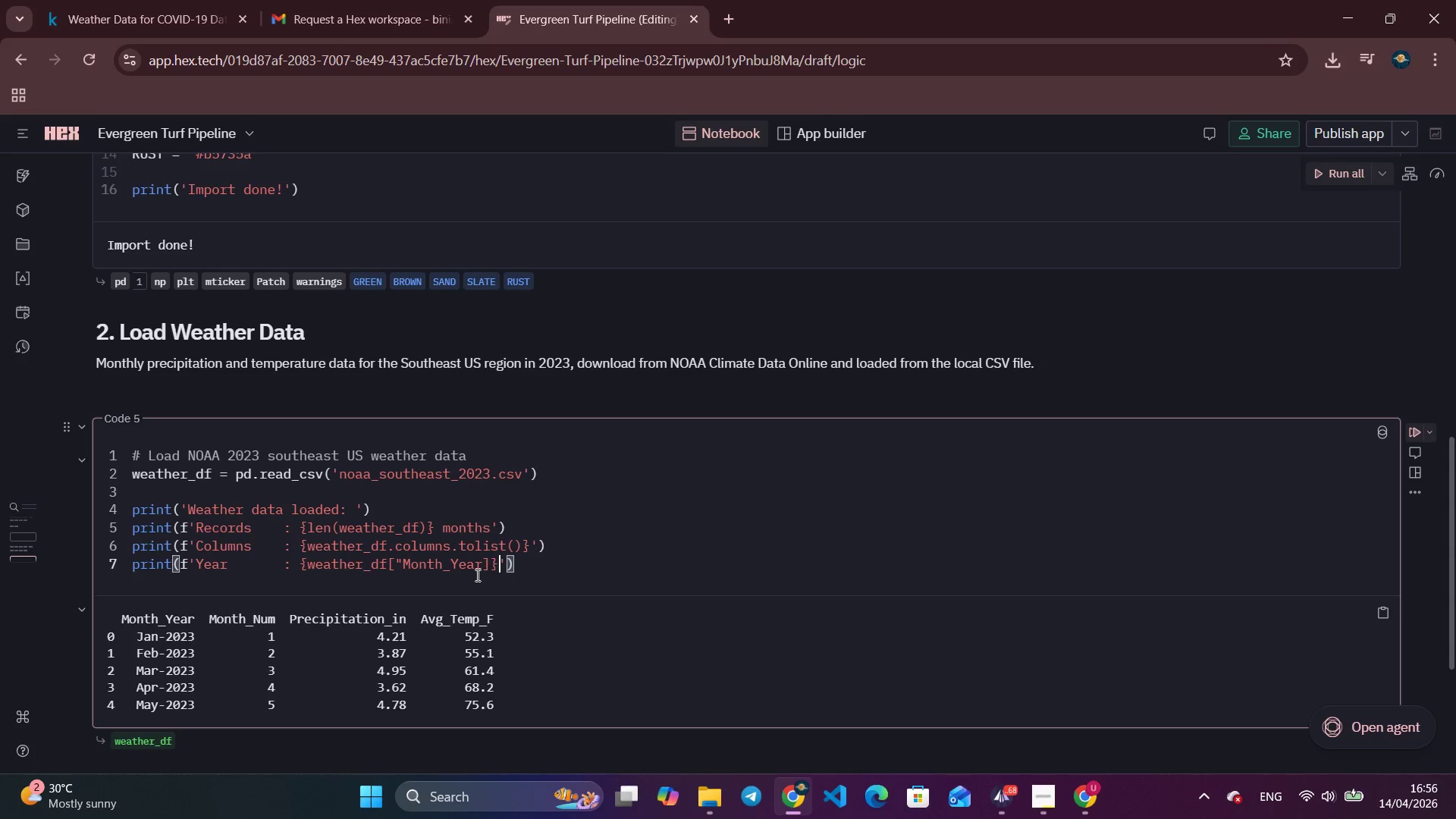 
key(ArrowRight)
 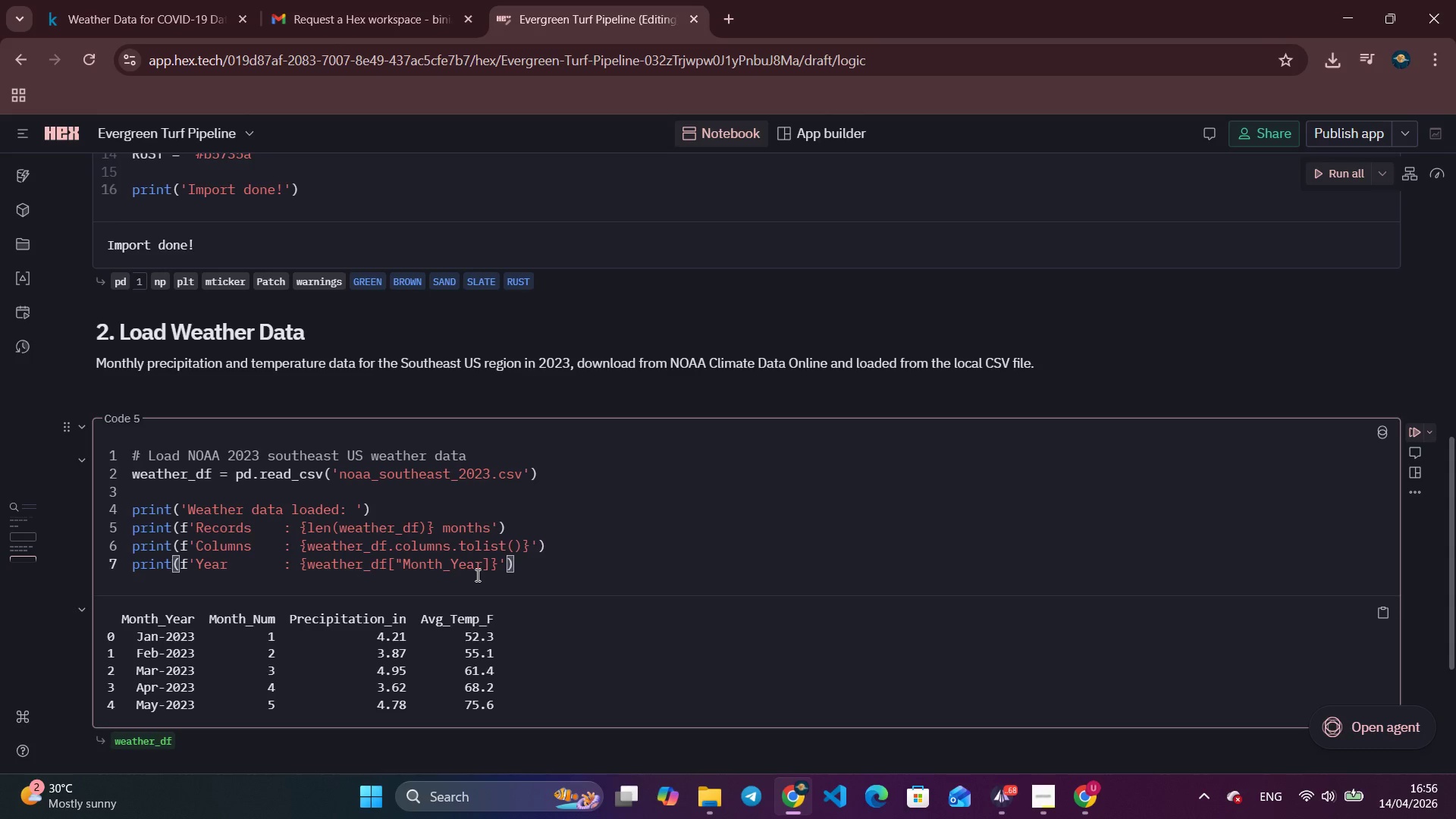 
left_click([476, 575])
 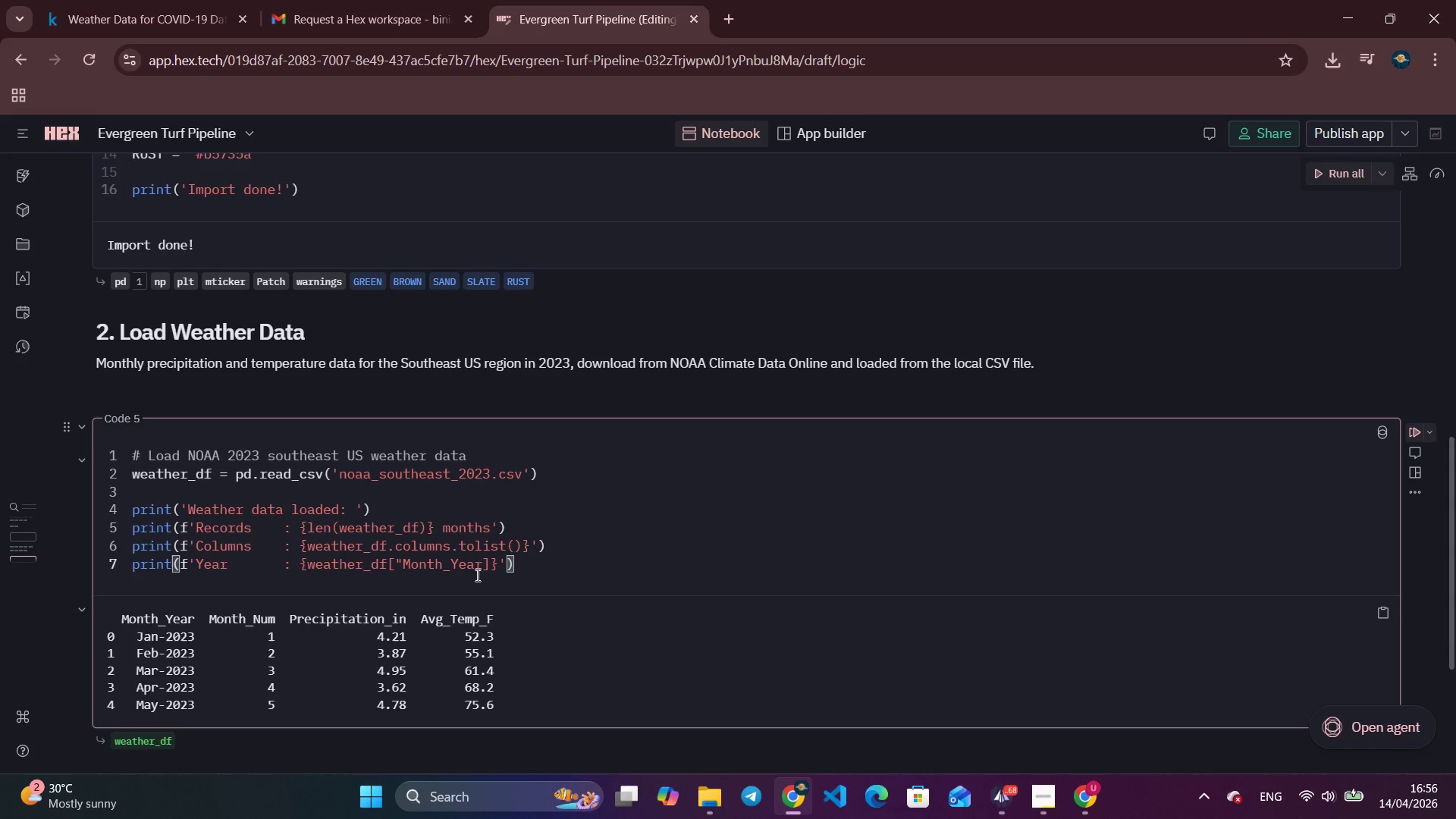 
key(ArrowLeft)
 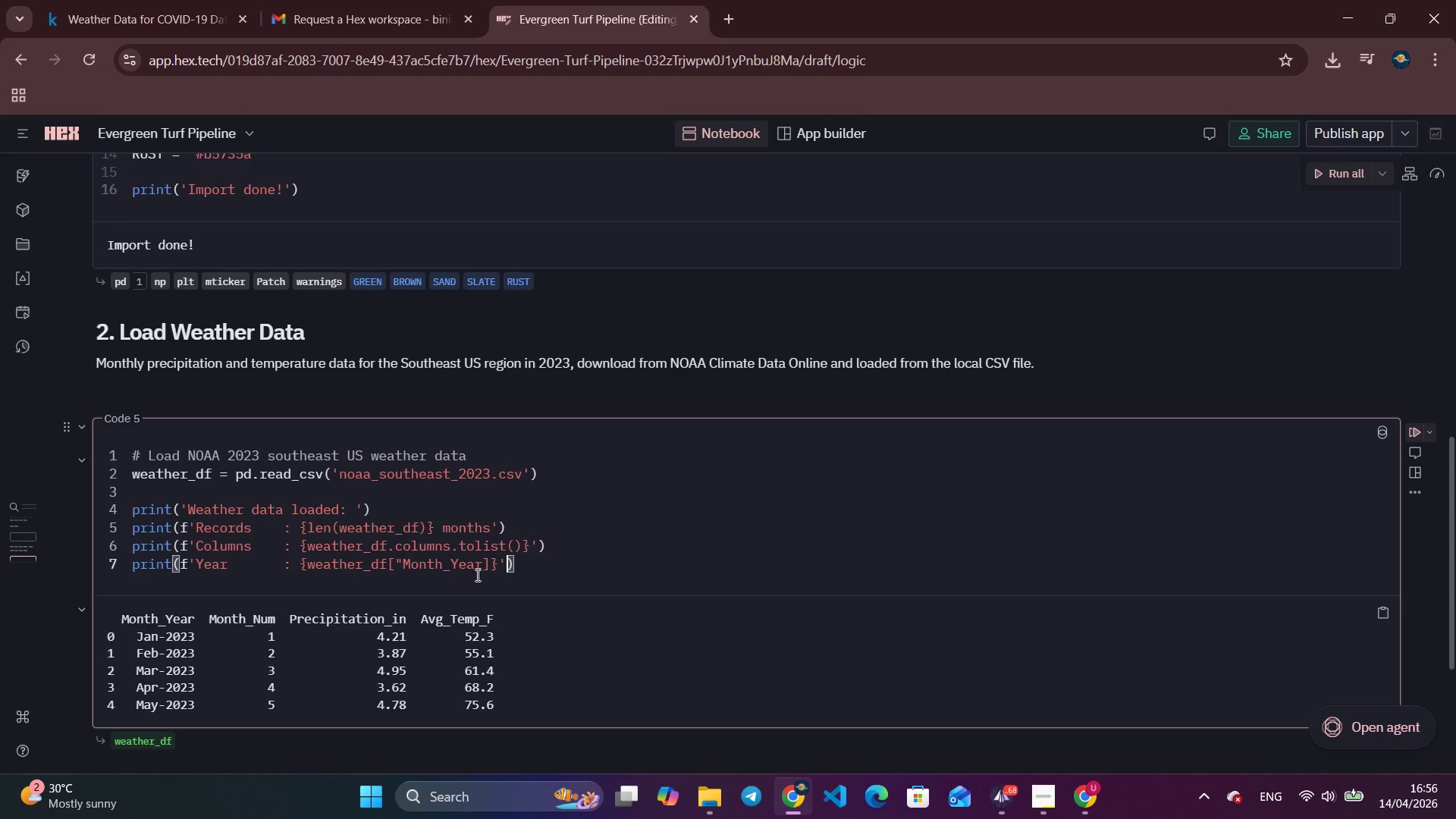 
key(ArrowLeft)
 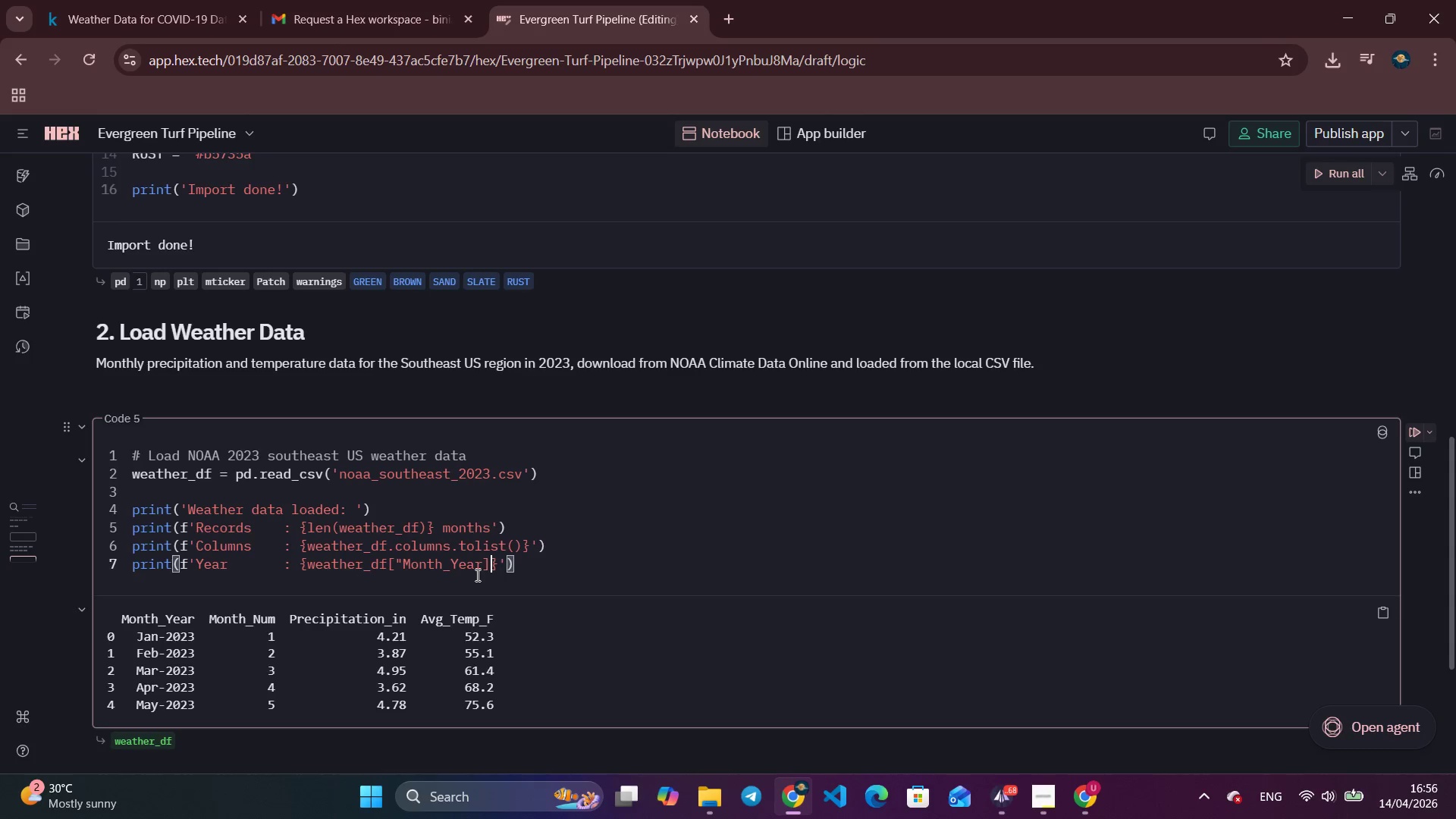 
key(ArrowLeft)
 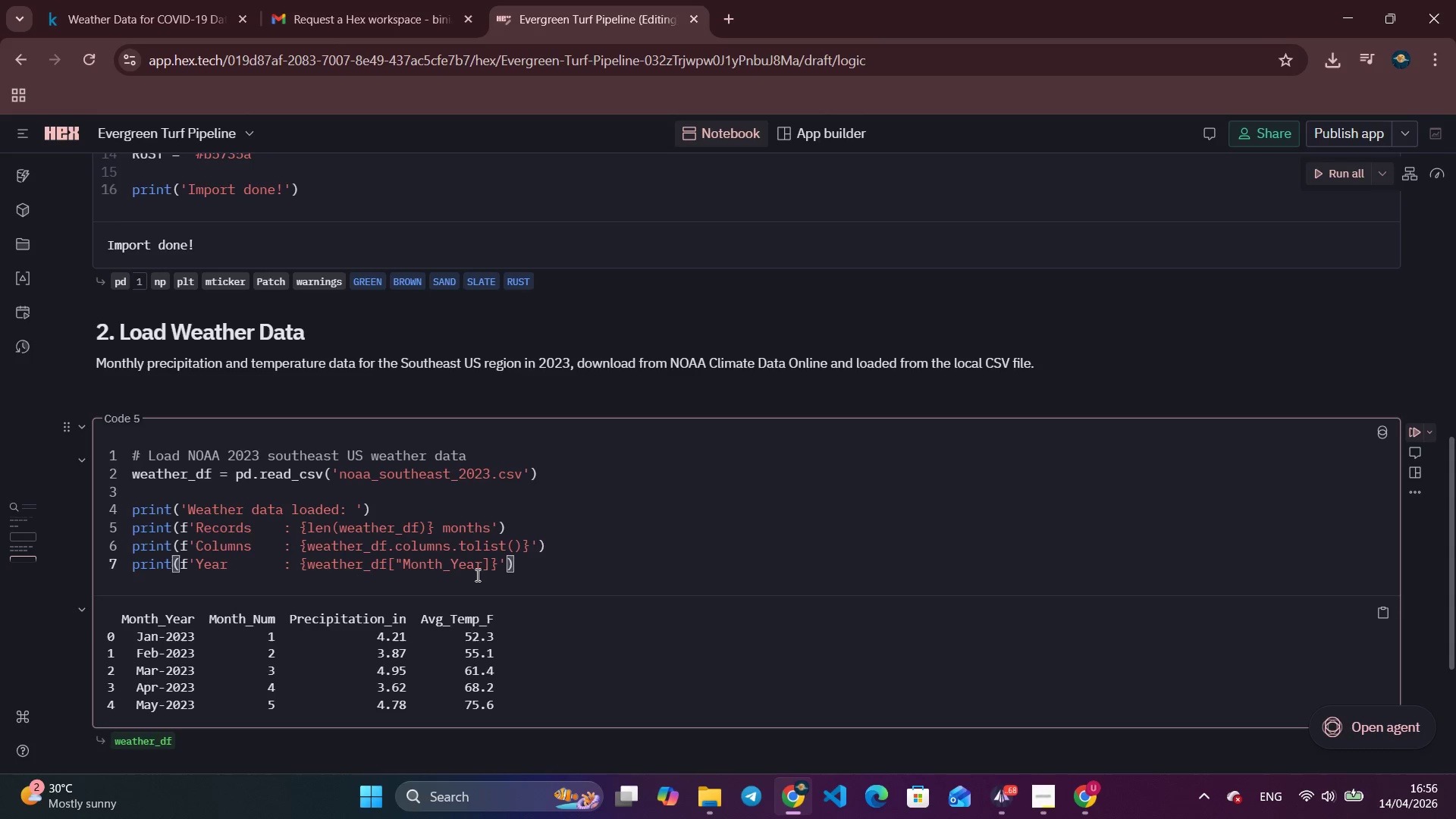 
type(.str[-4)
 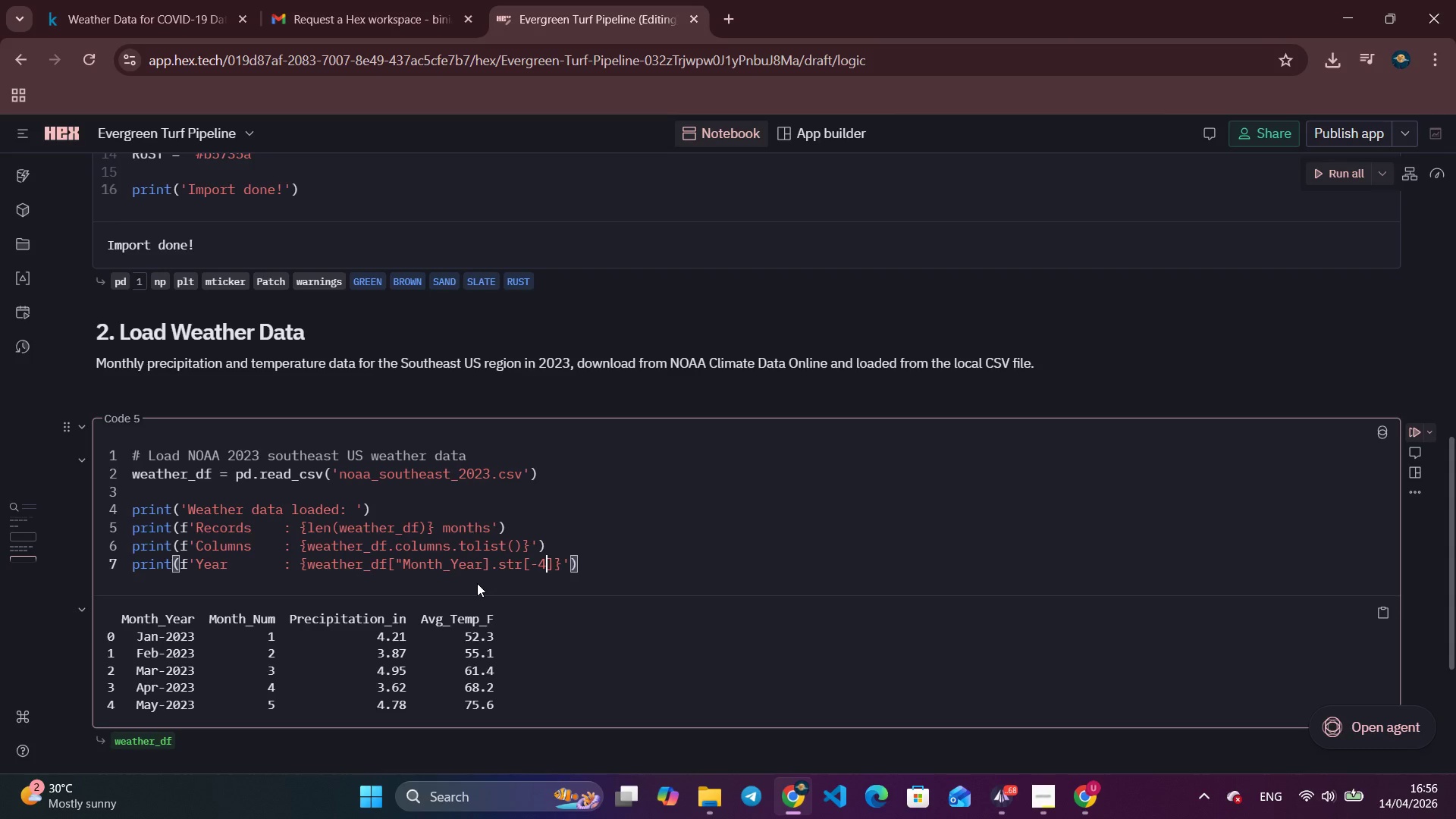 
key(ArrowRight)
 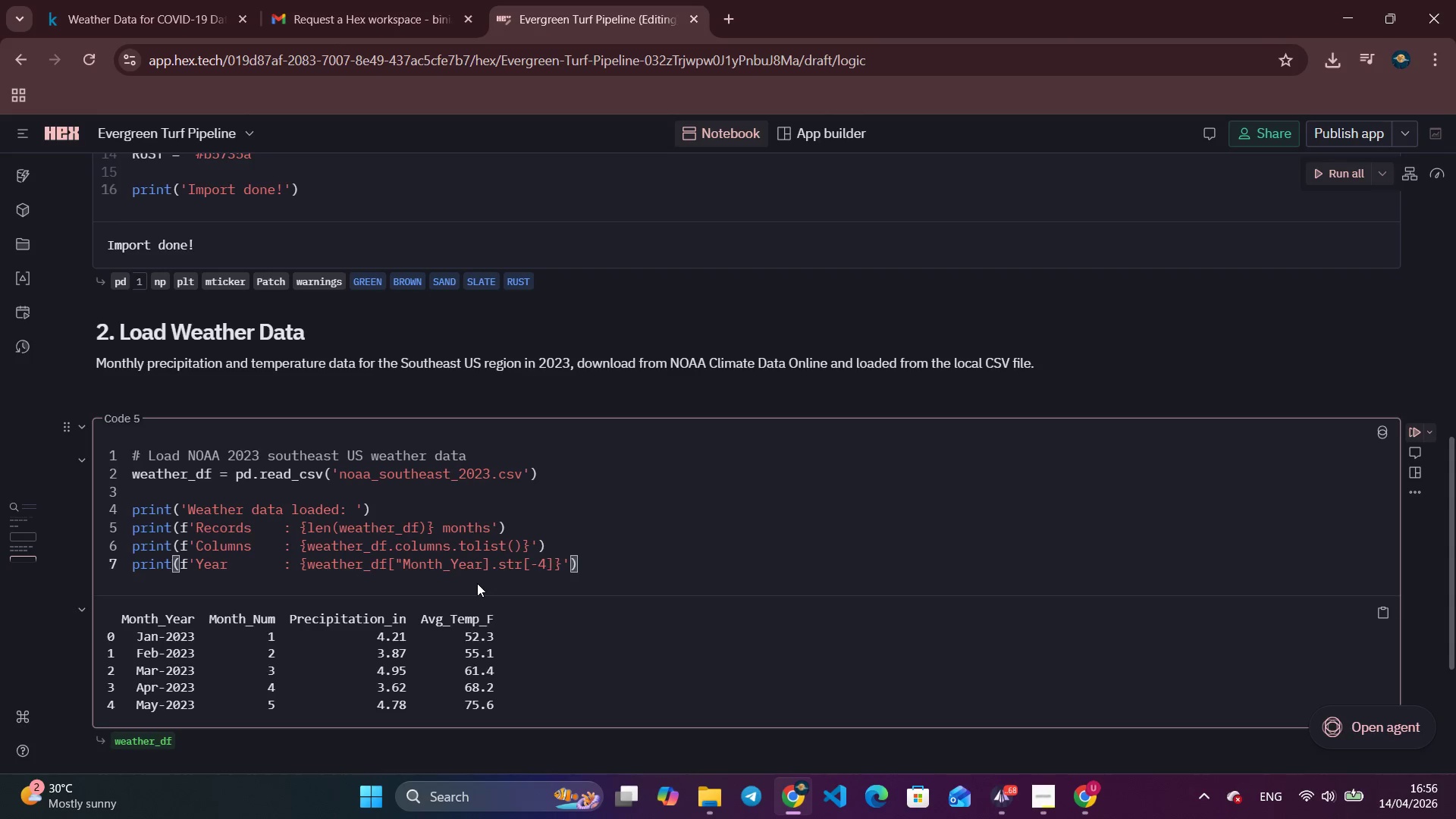 
type(.uniwu)
key(Backspace)
key(Backspace)
type(que)
 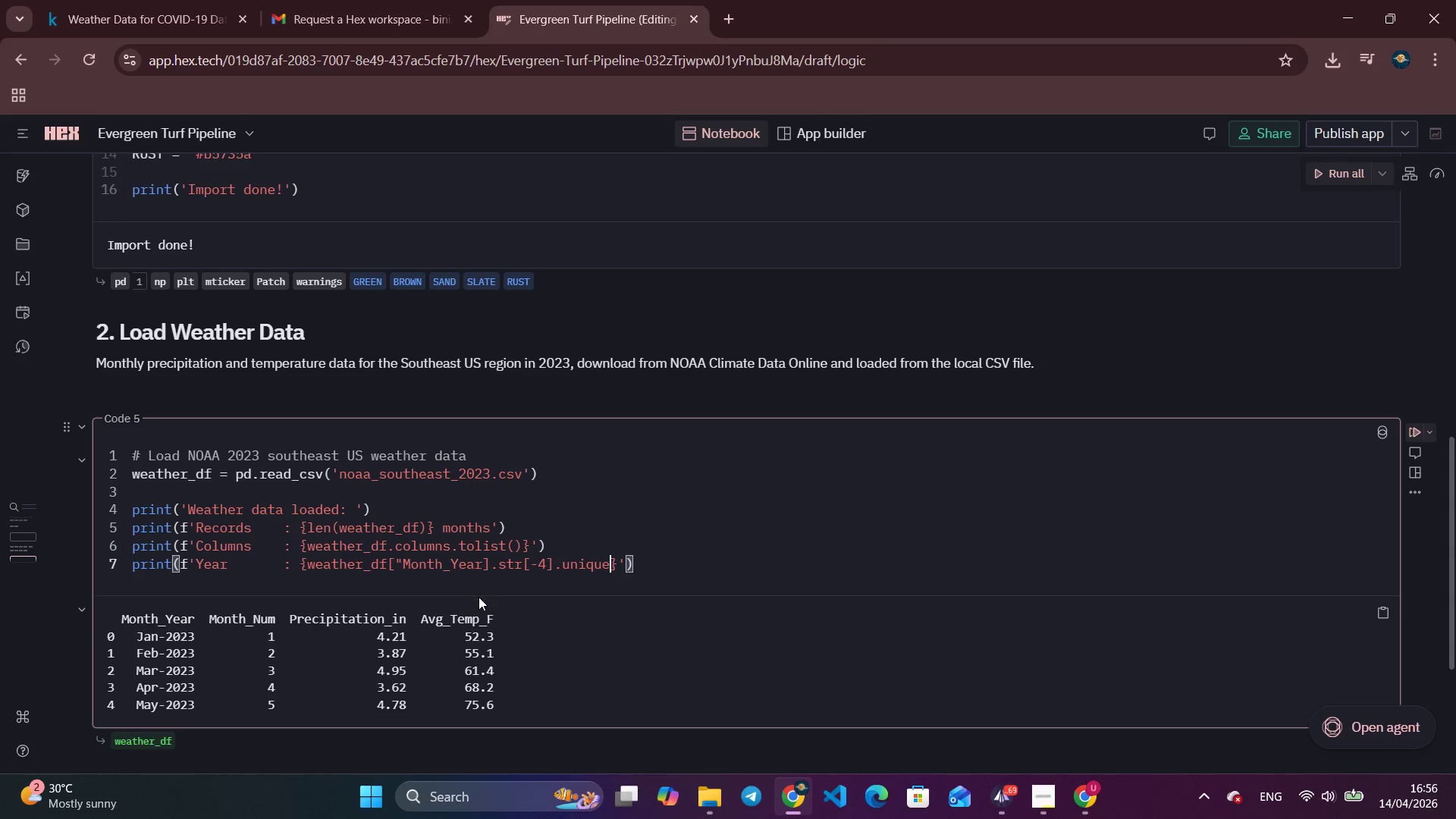 
key(S)
 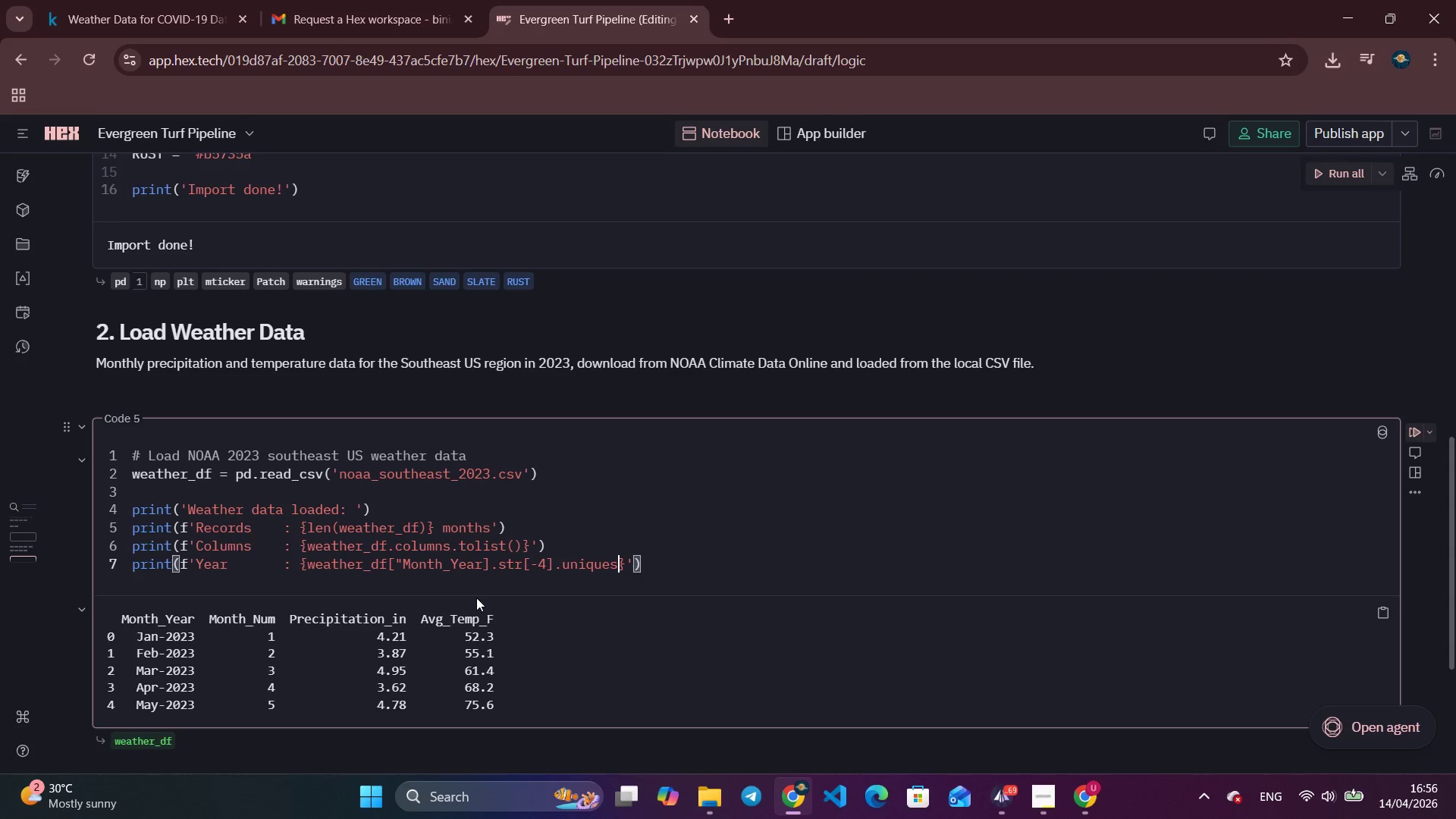 
key(Backspace)
 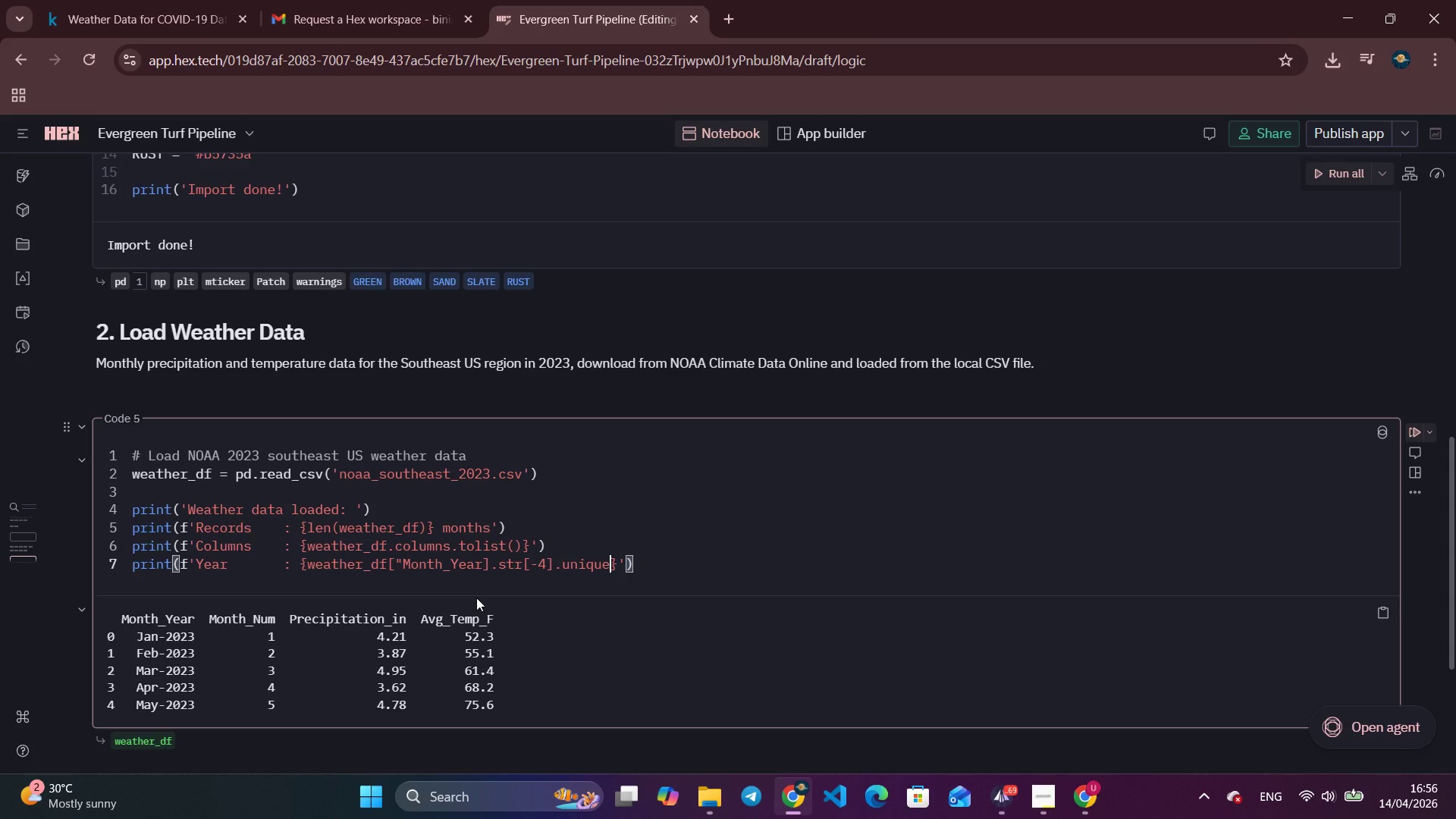 
left_click([476, 598])
 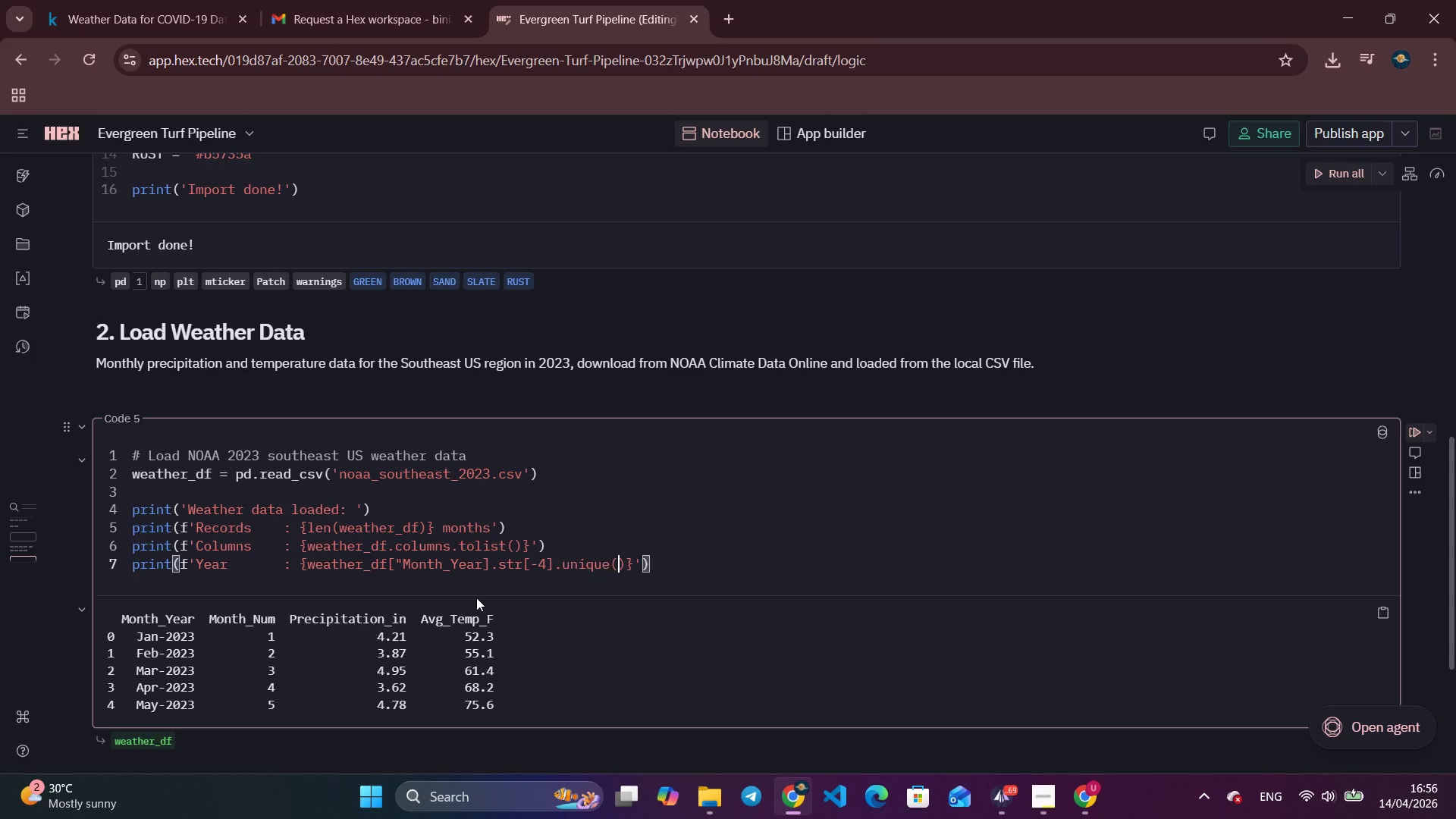 
key(Shift+9)
 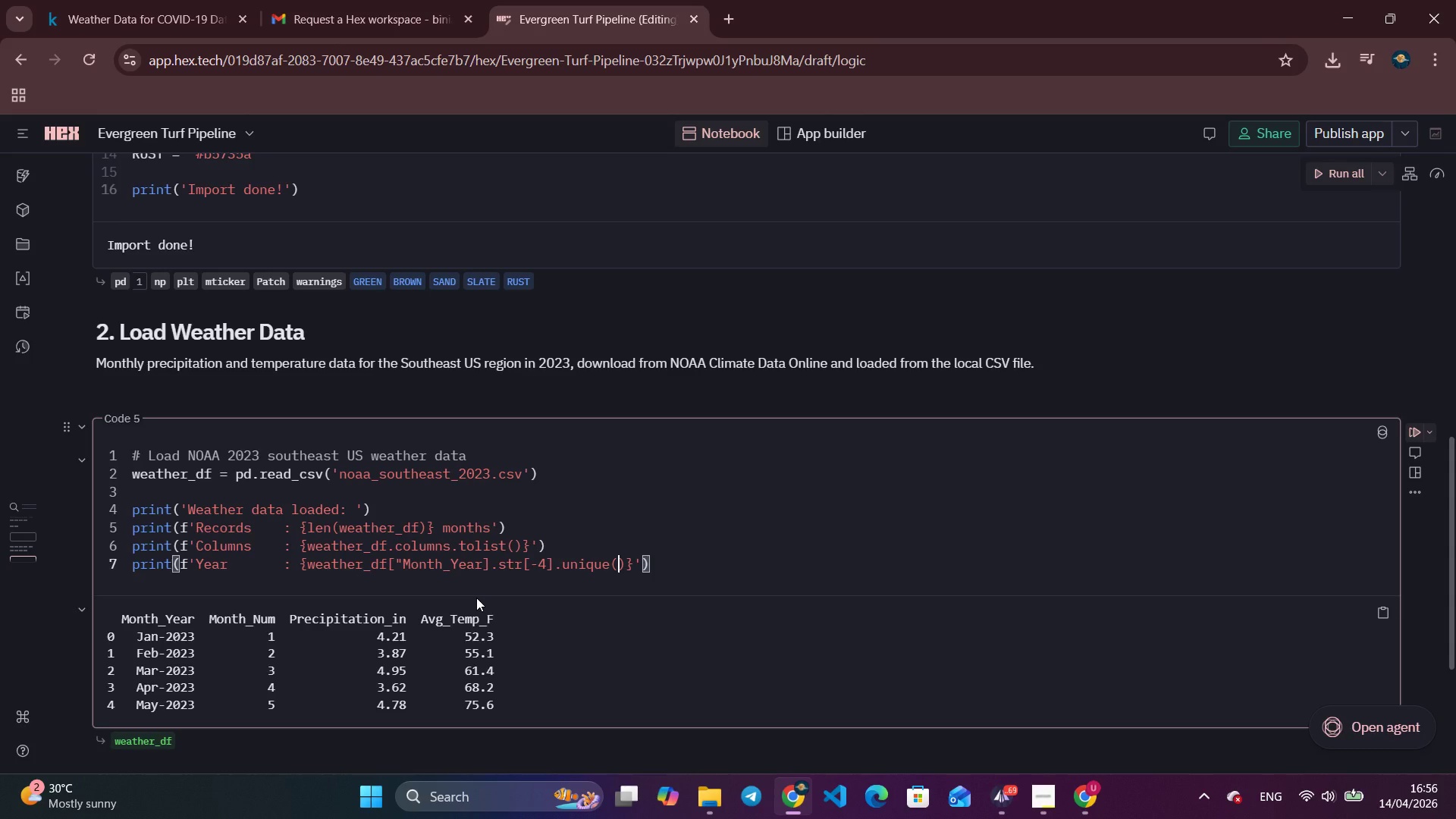 
left_click([476, 598])
 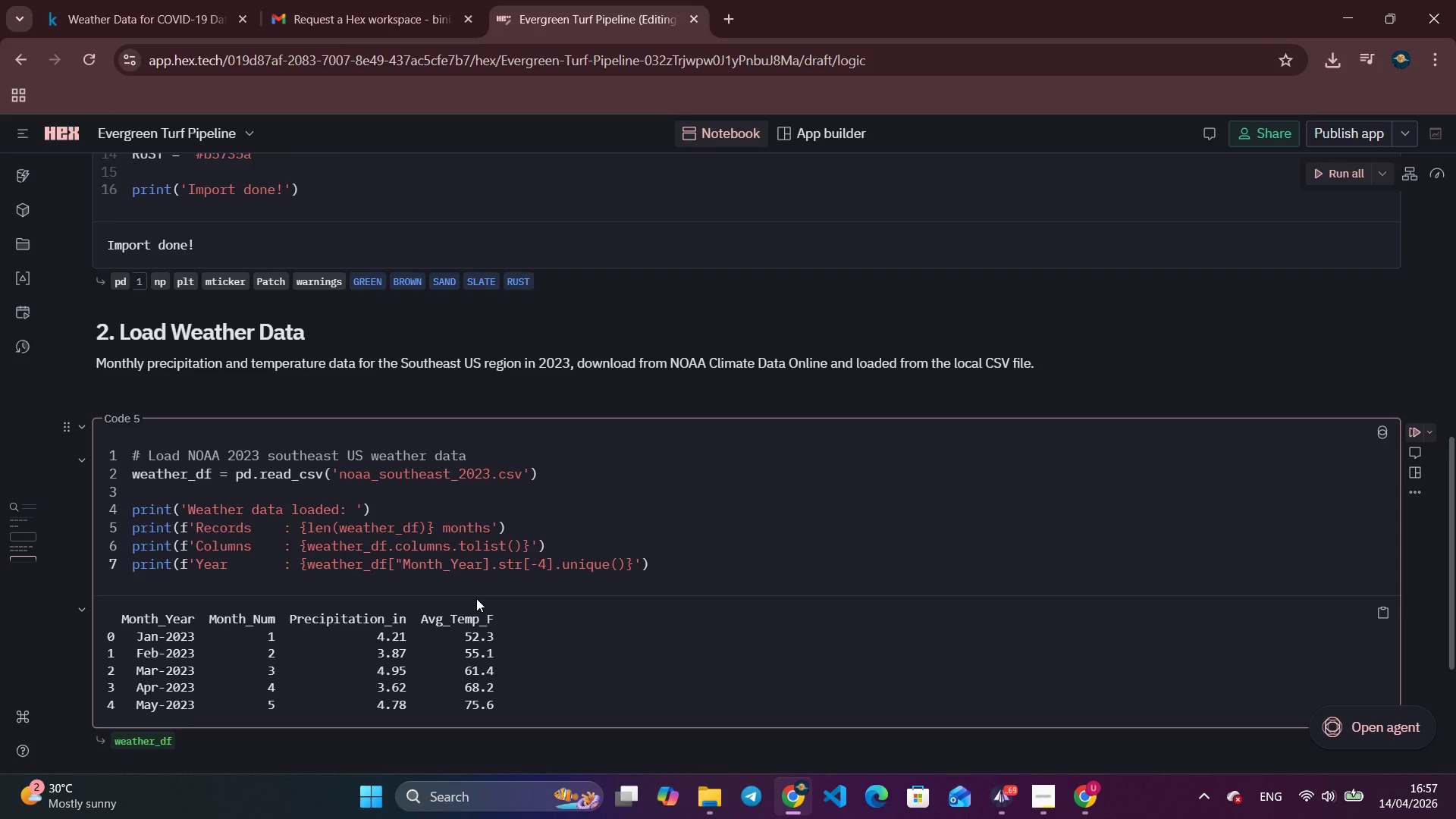 
wait(10.02)
 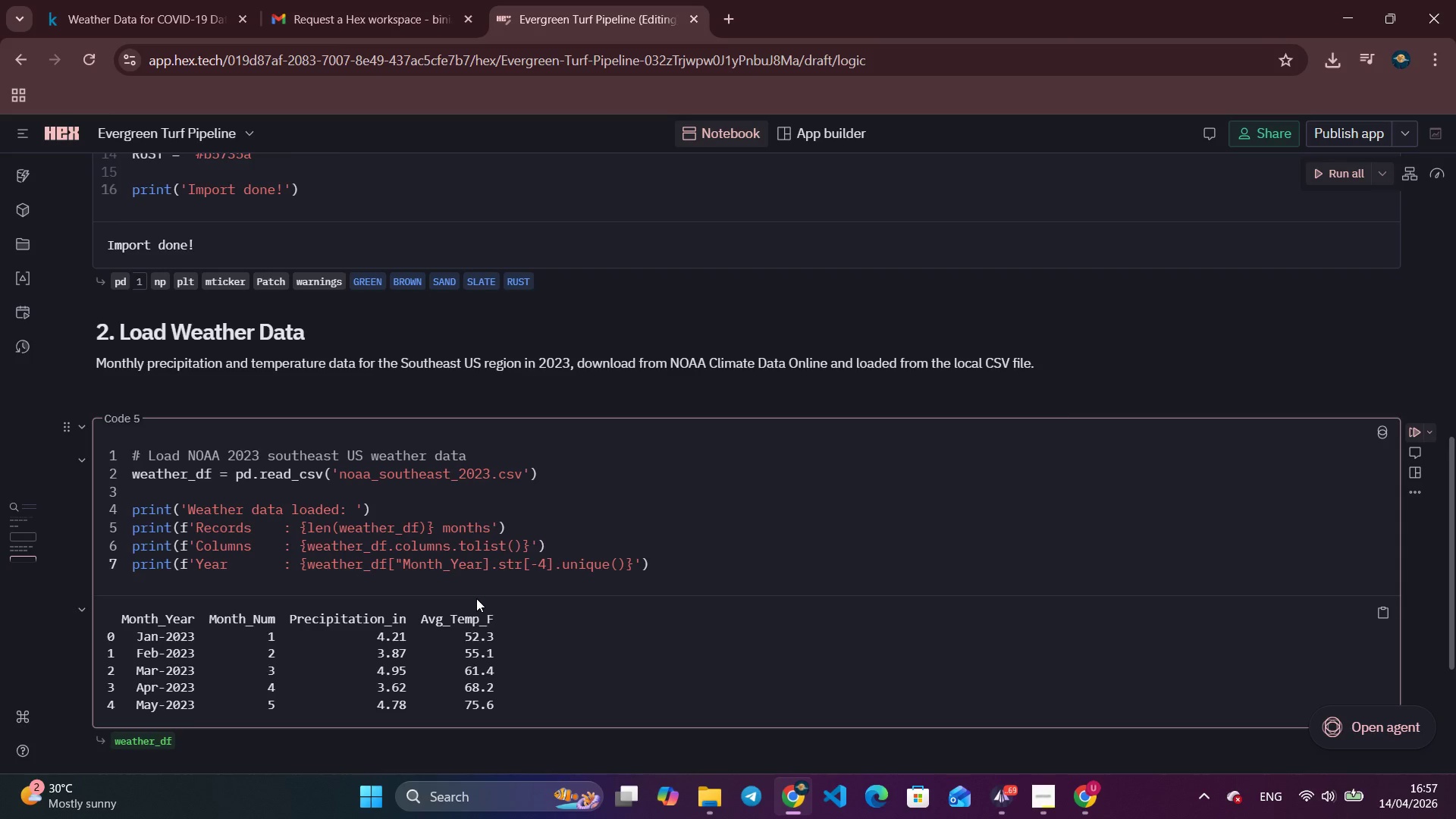 
left_click([550, 566])
 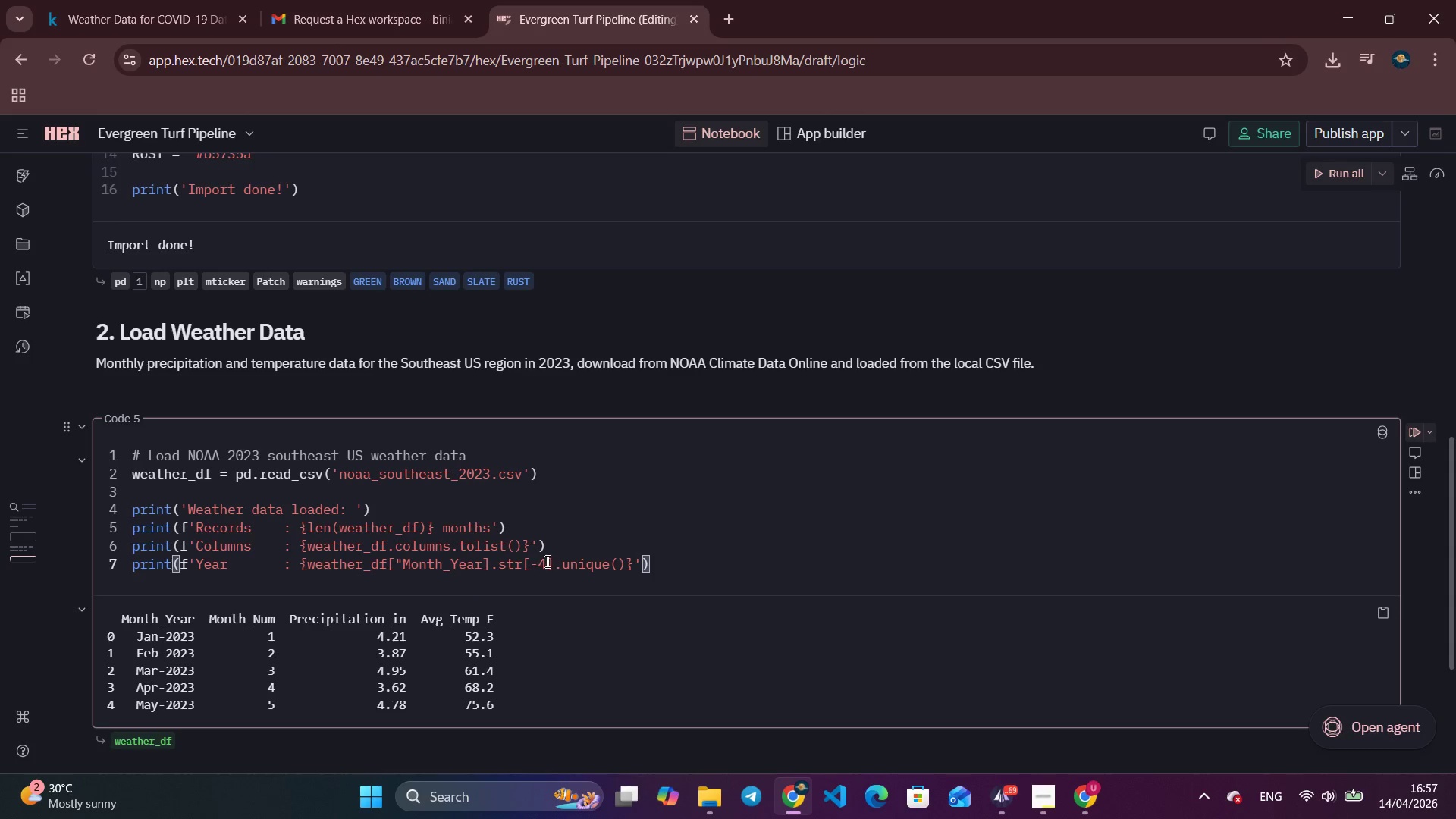 
left_click([547, 561])
 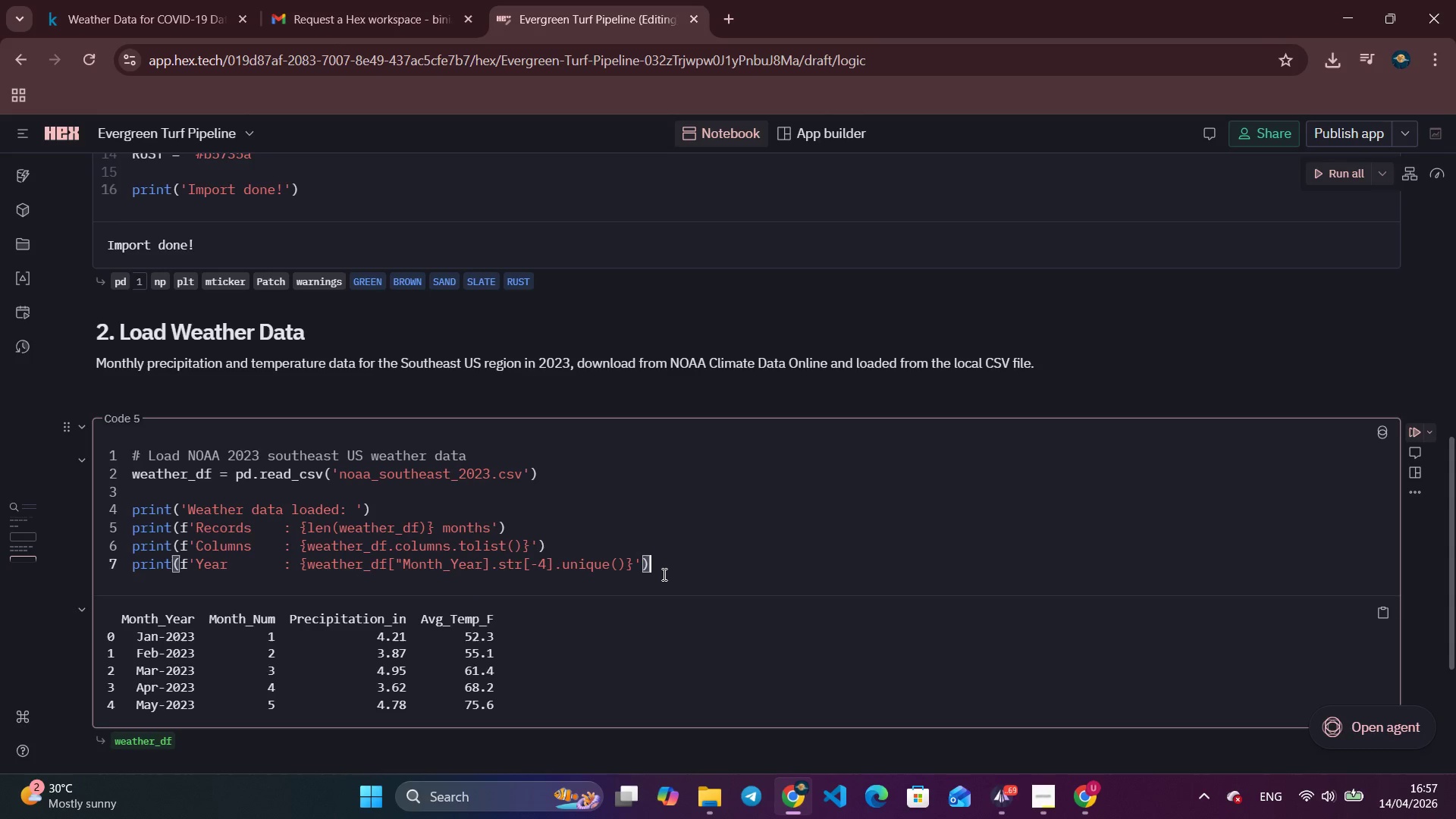 
double_click([663, 574])
 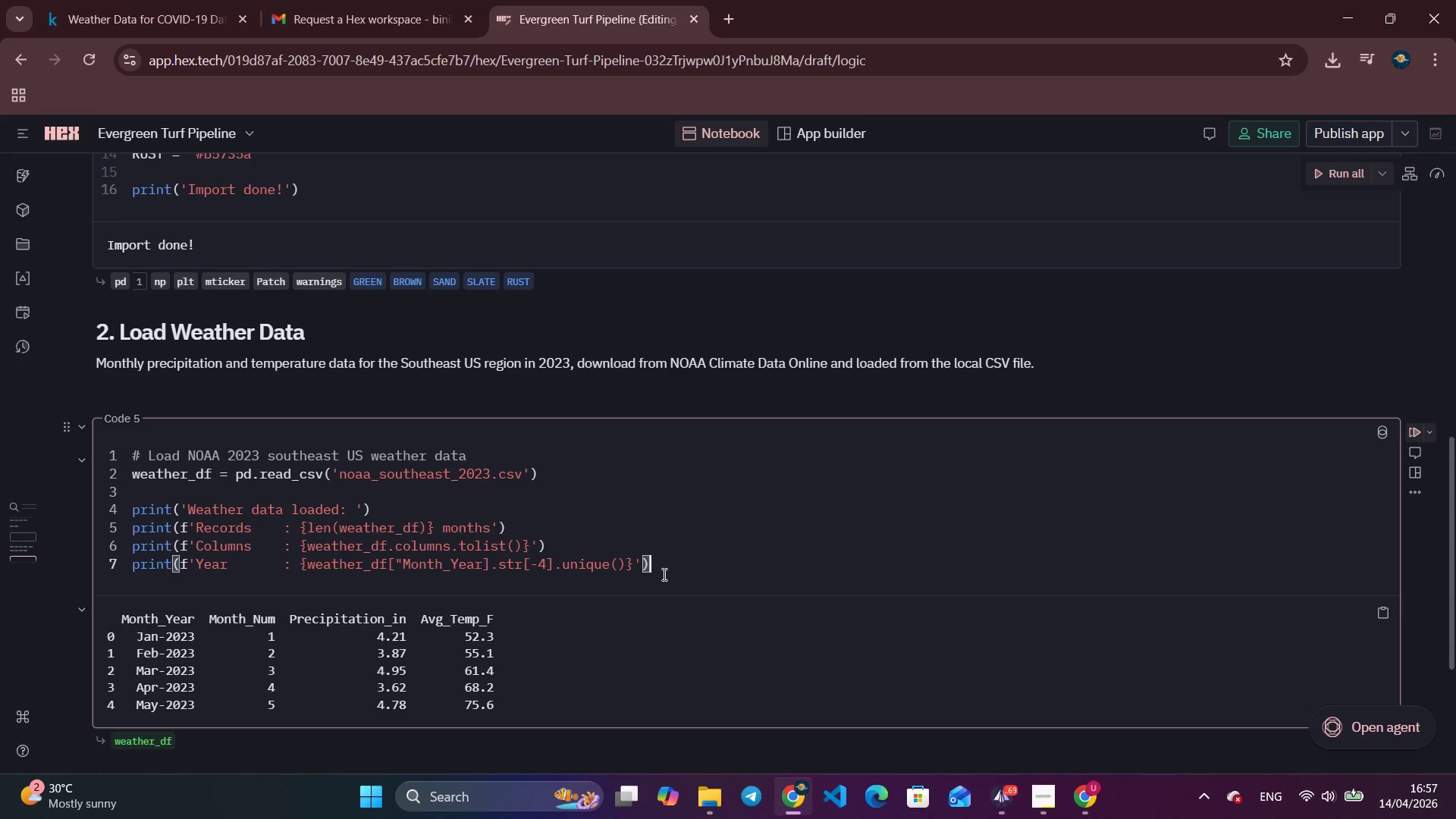 
key(Shift+Semicolon)
 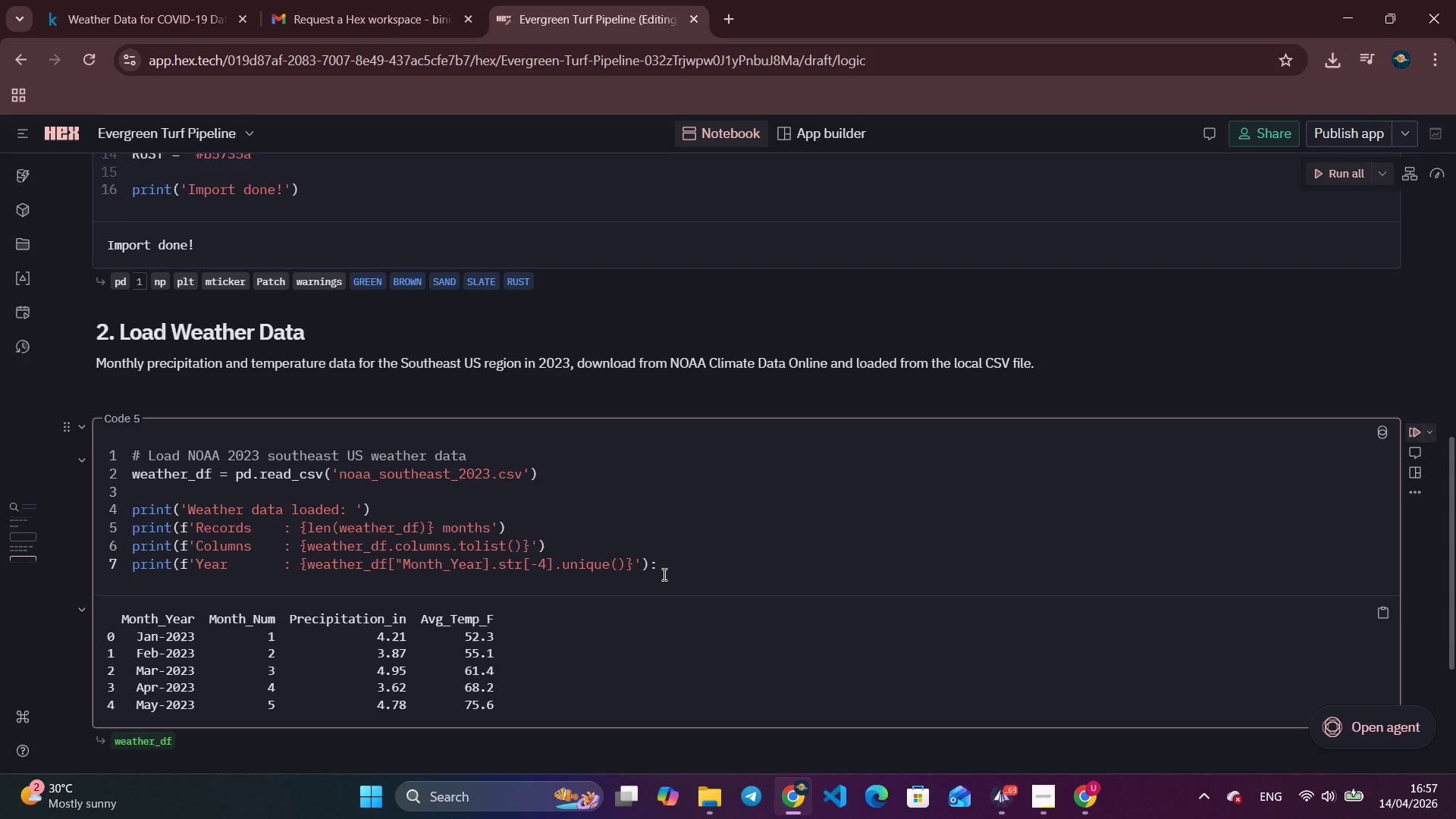 
key(Backspace)
 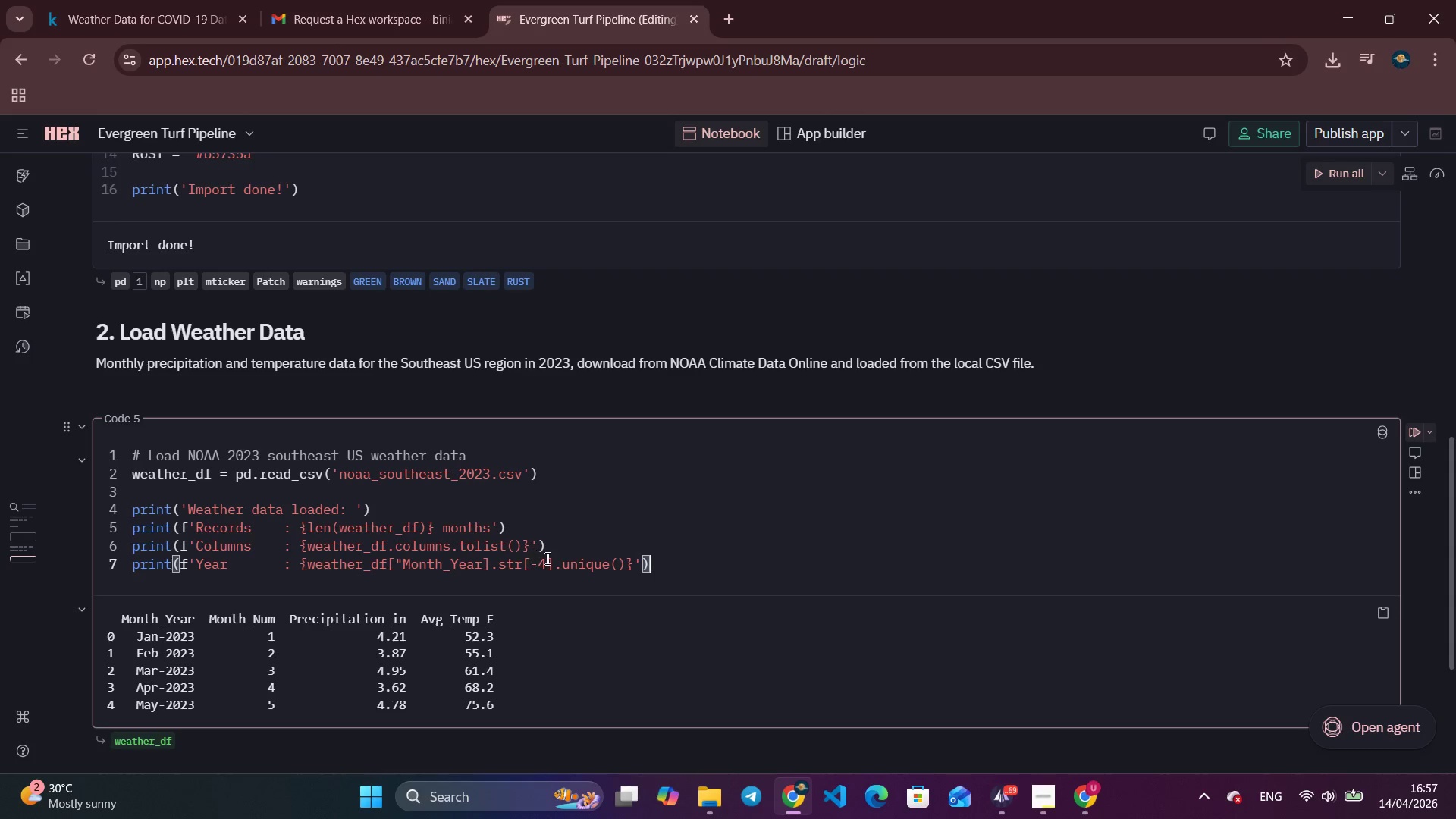 
left_click([548, 560])
 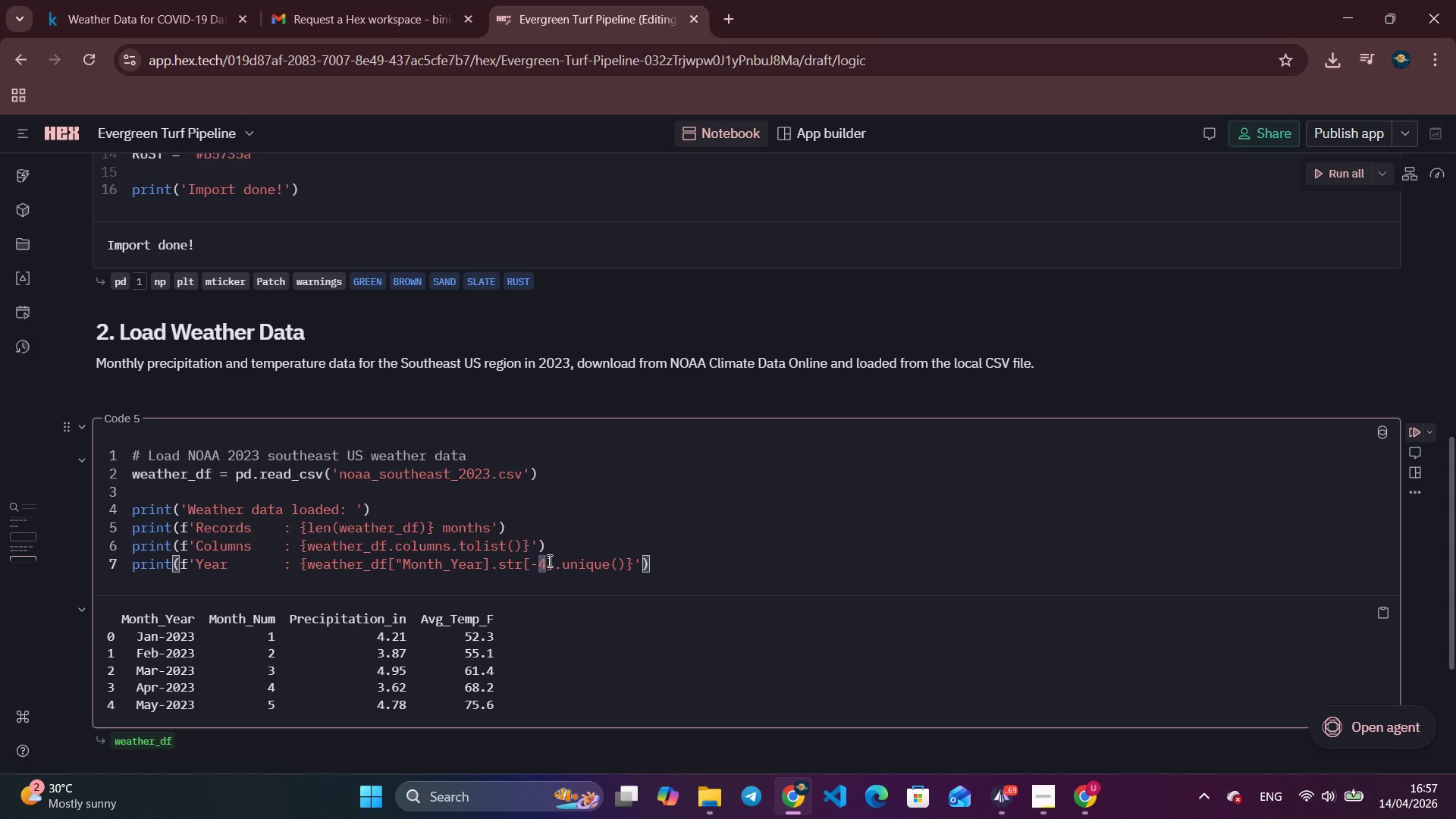 
key(Shift+Semicolon)
 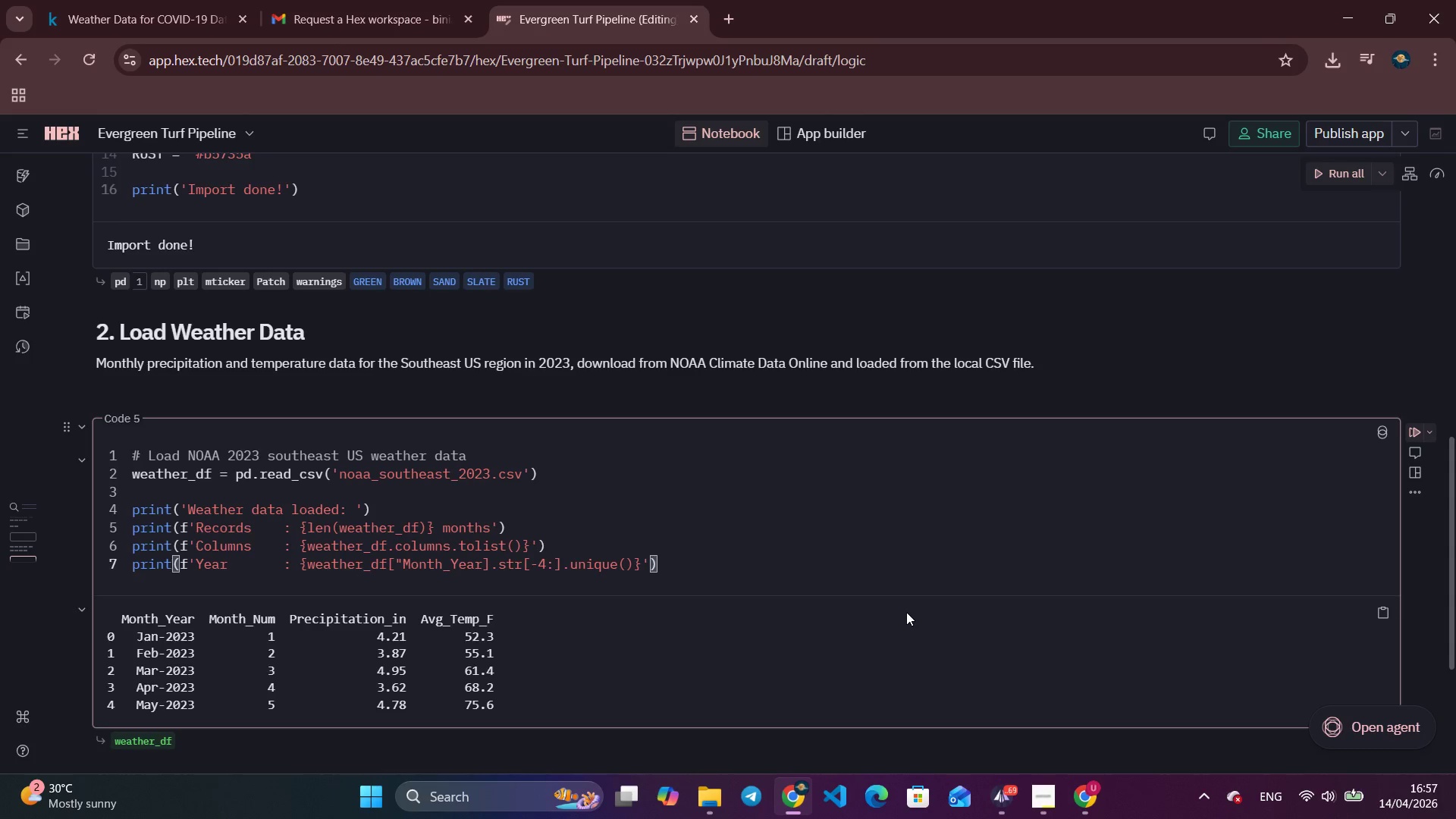 
wait(8.42)
 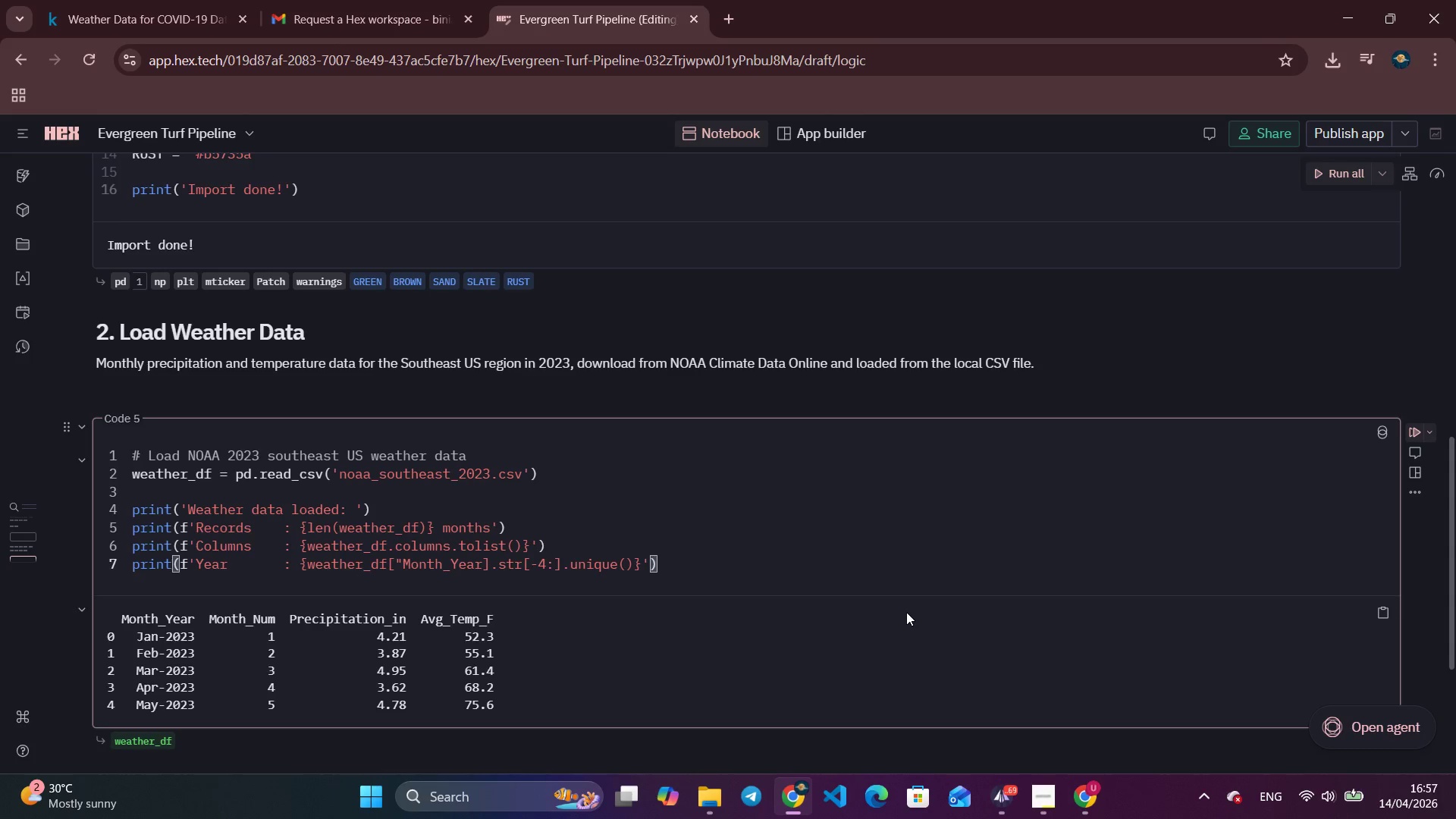 
key(Enter)
 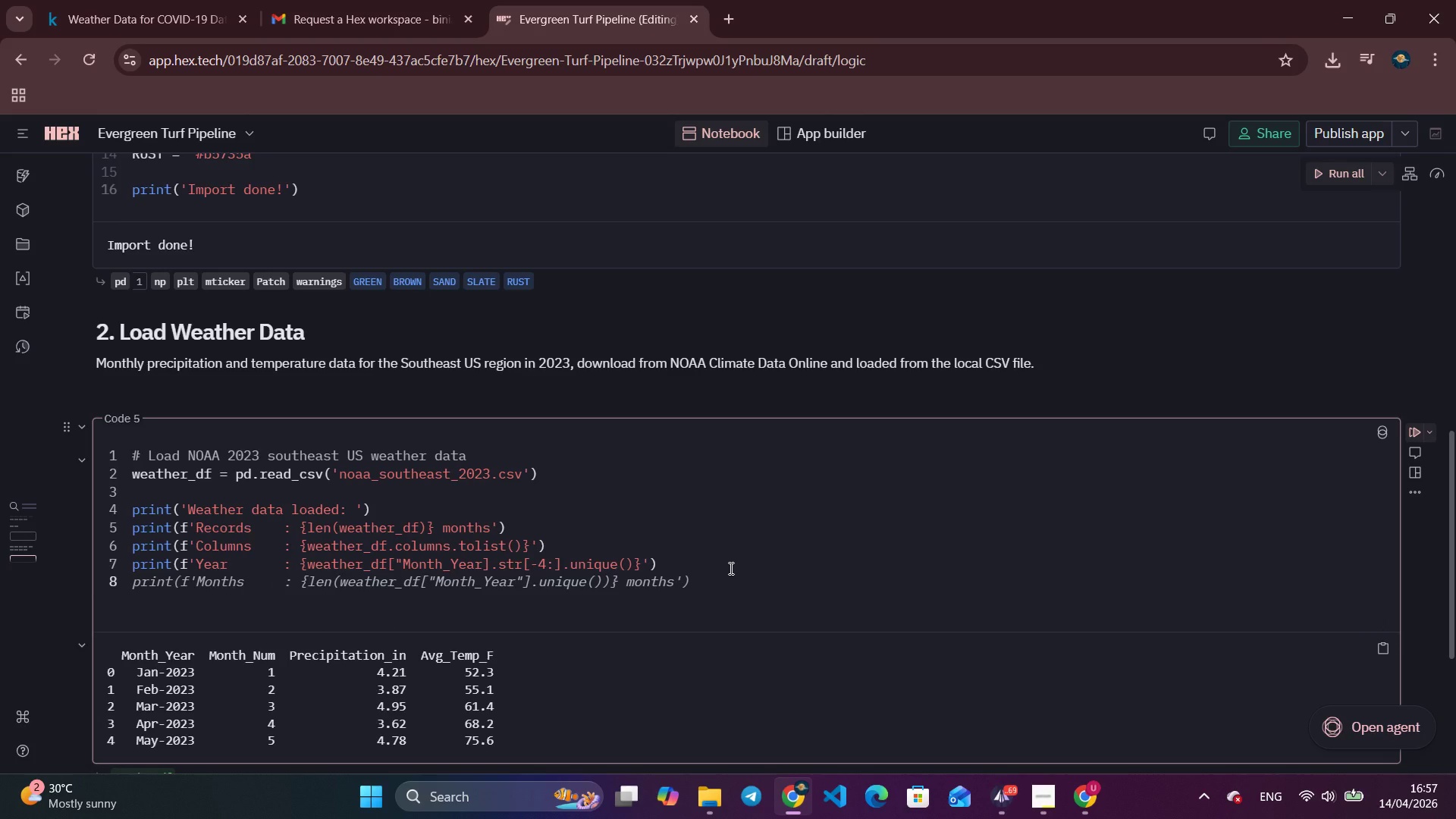 
wait(11.61)
 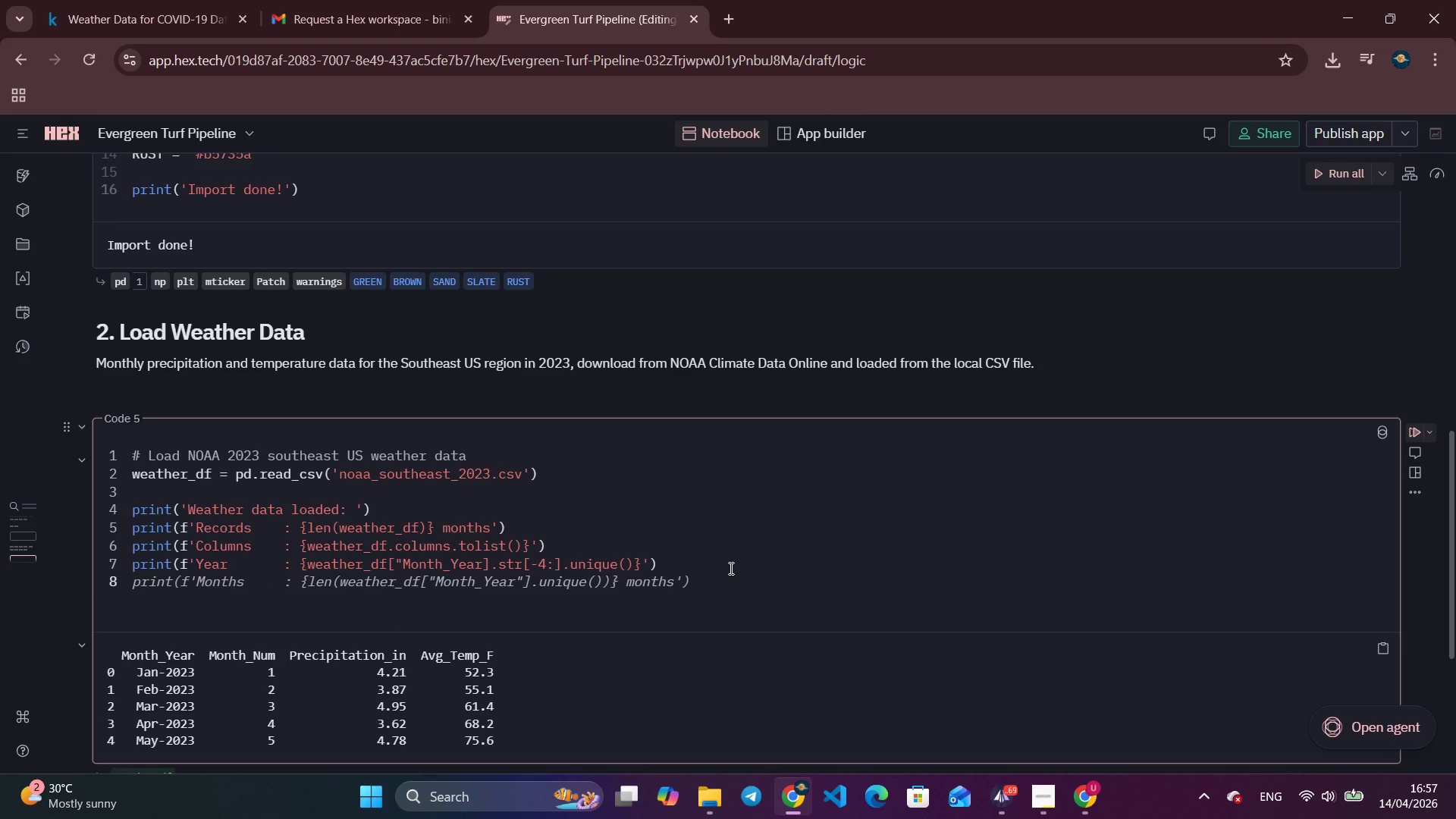 
type(print(f")
key(Backspace)
type('')
 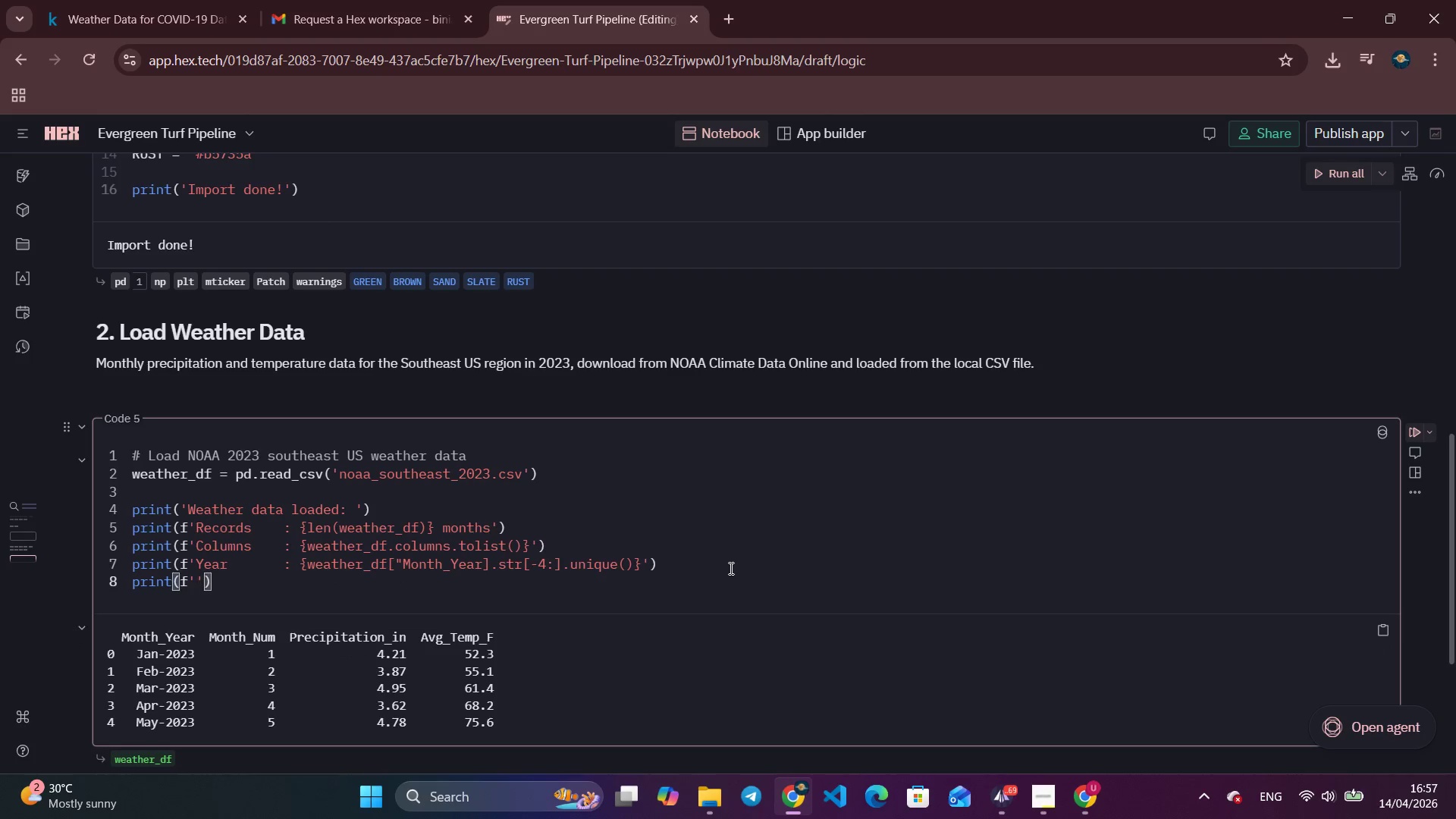 
key(ArrowLeft)
 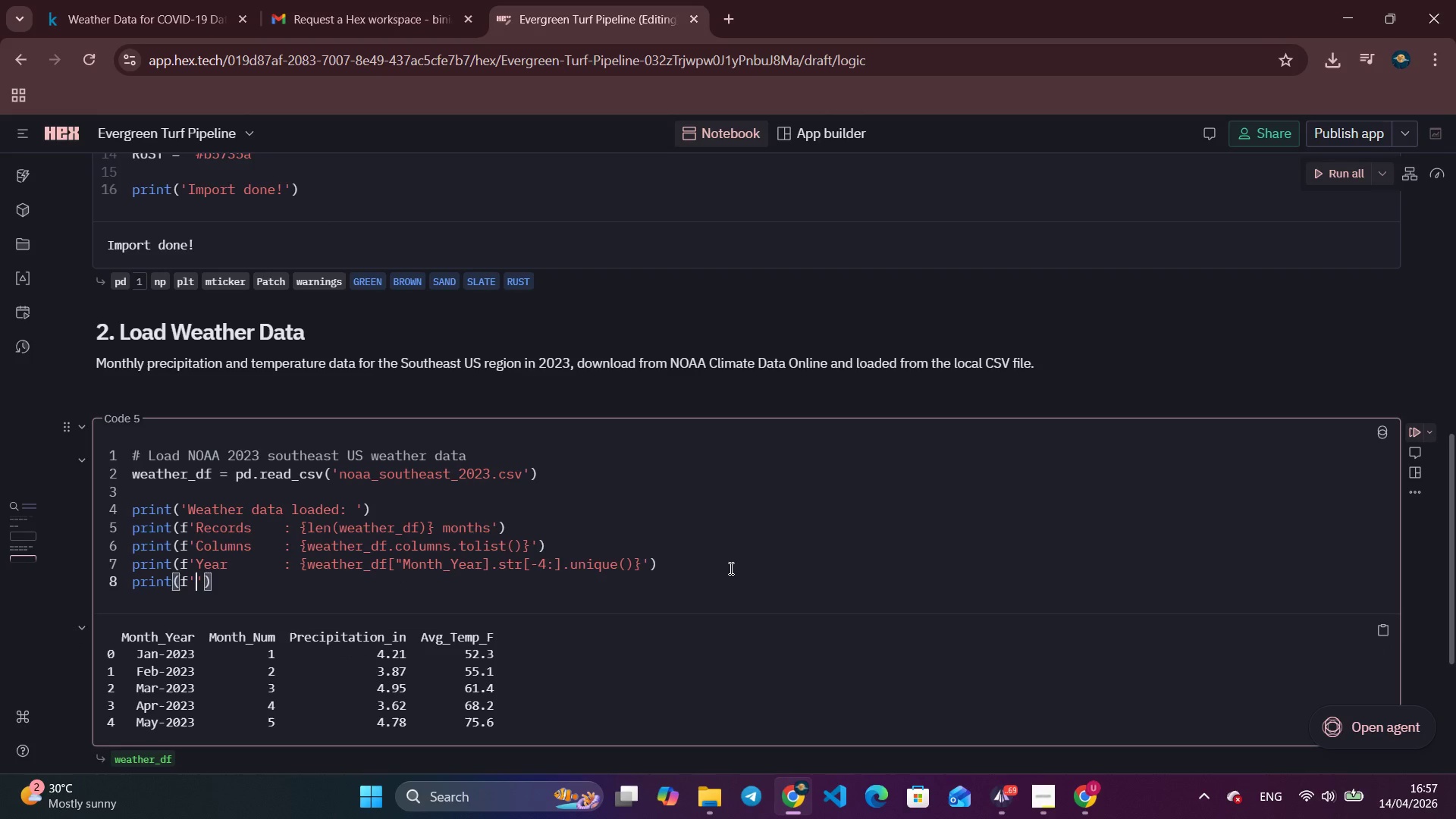 
type(Nulls      : {weat)
 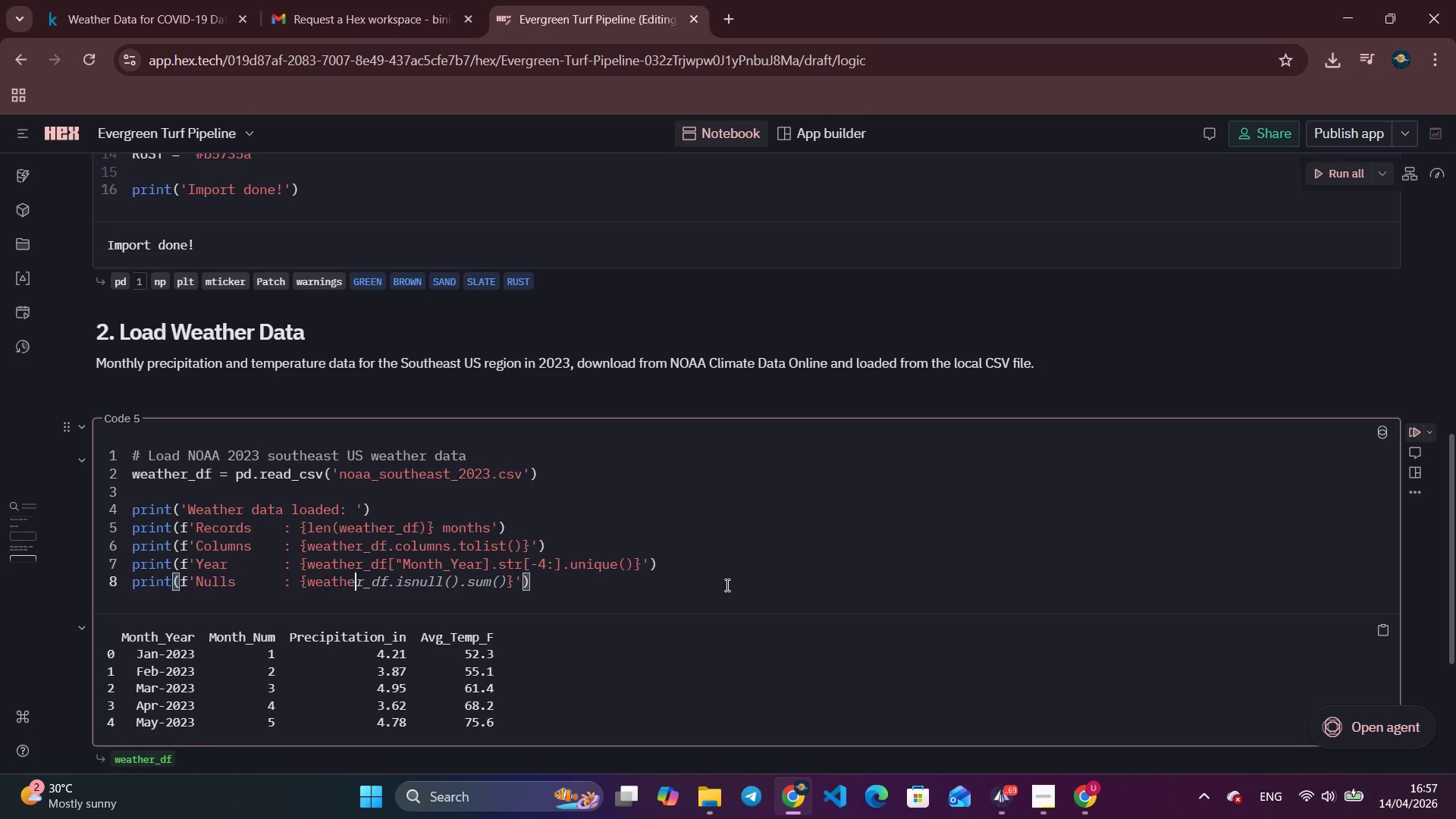 
type(her_df.isnull()
 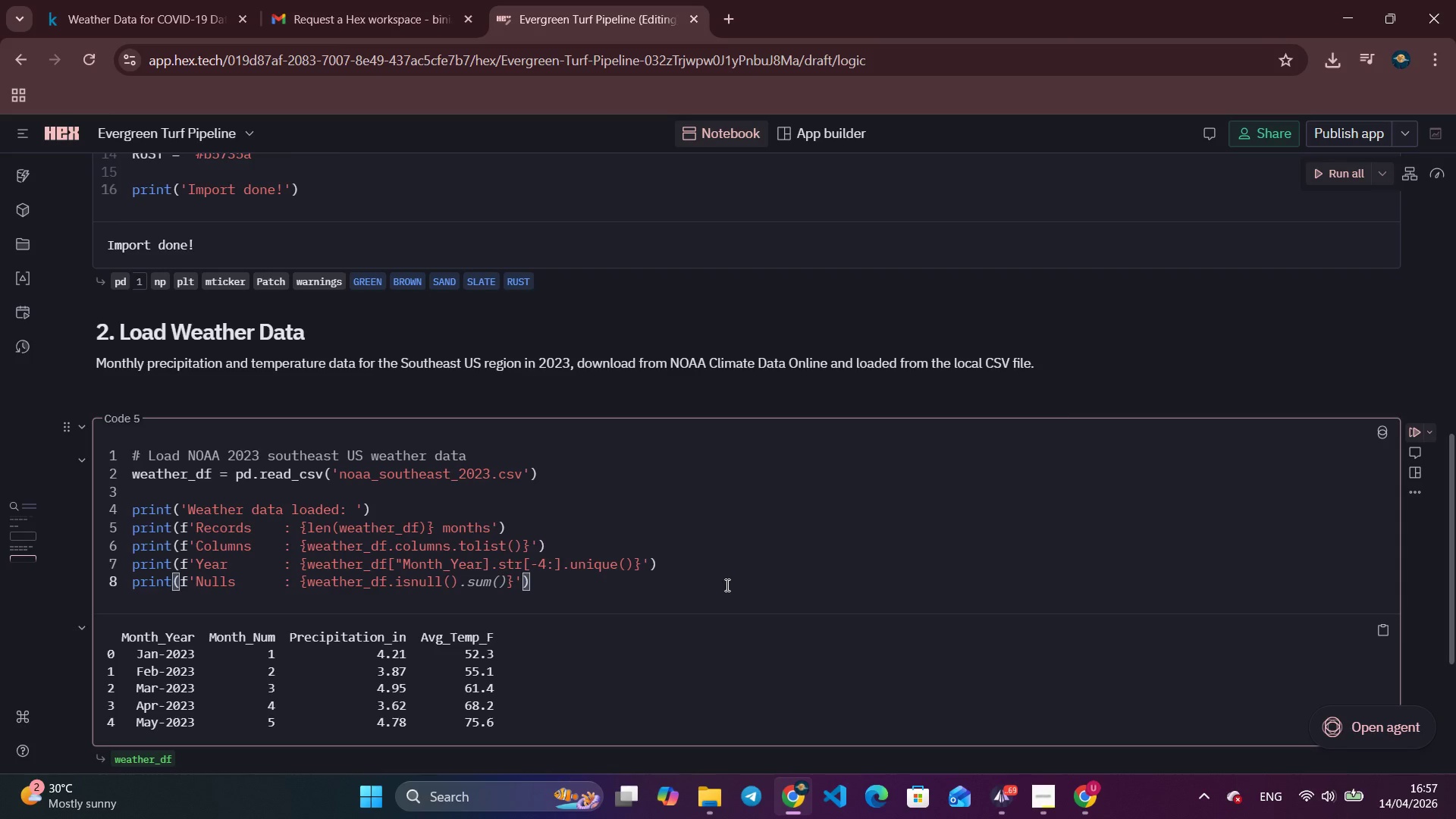 
key(ArrowRight)
 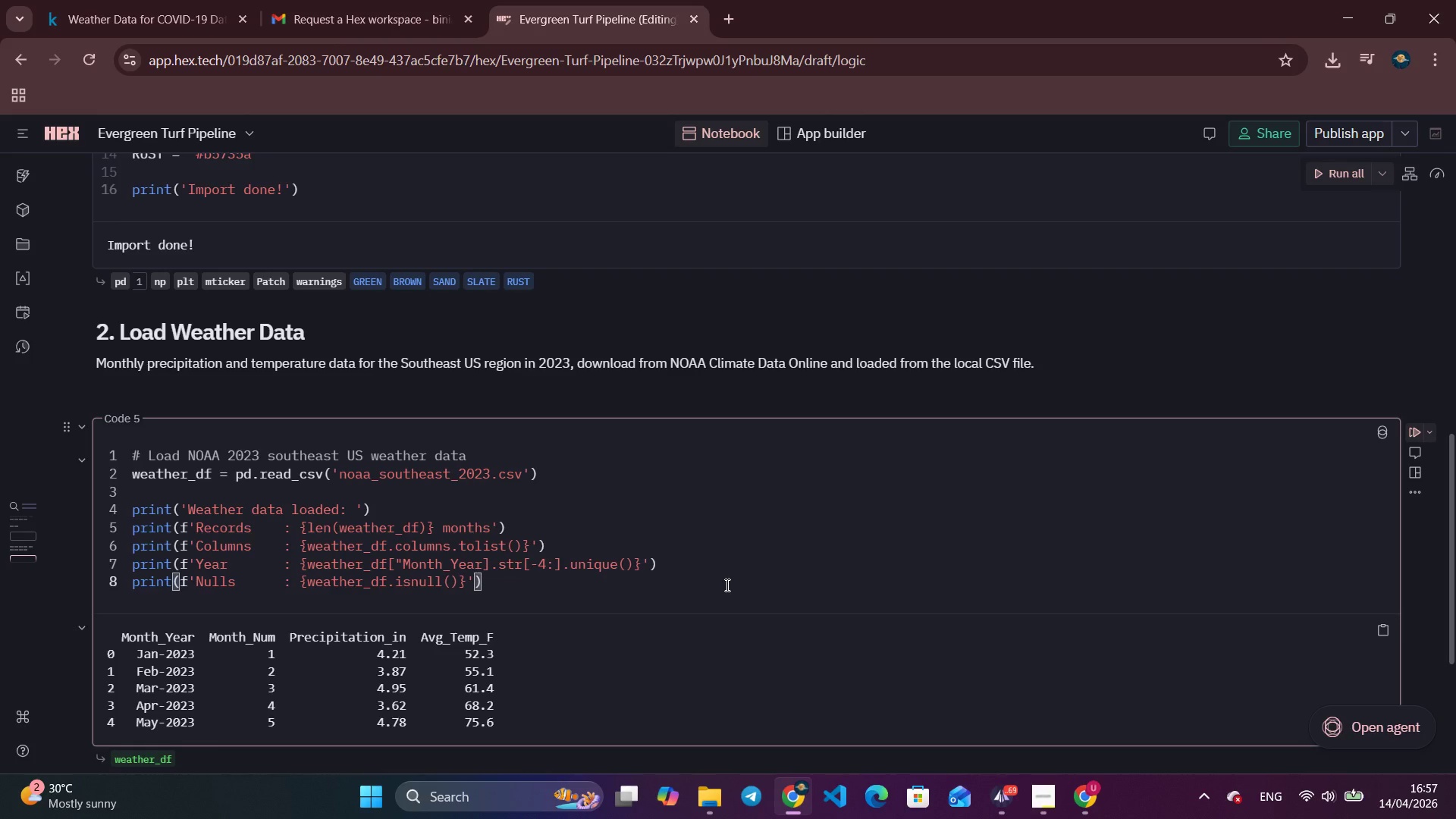 
type(.sum()
 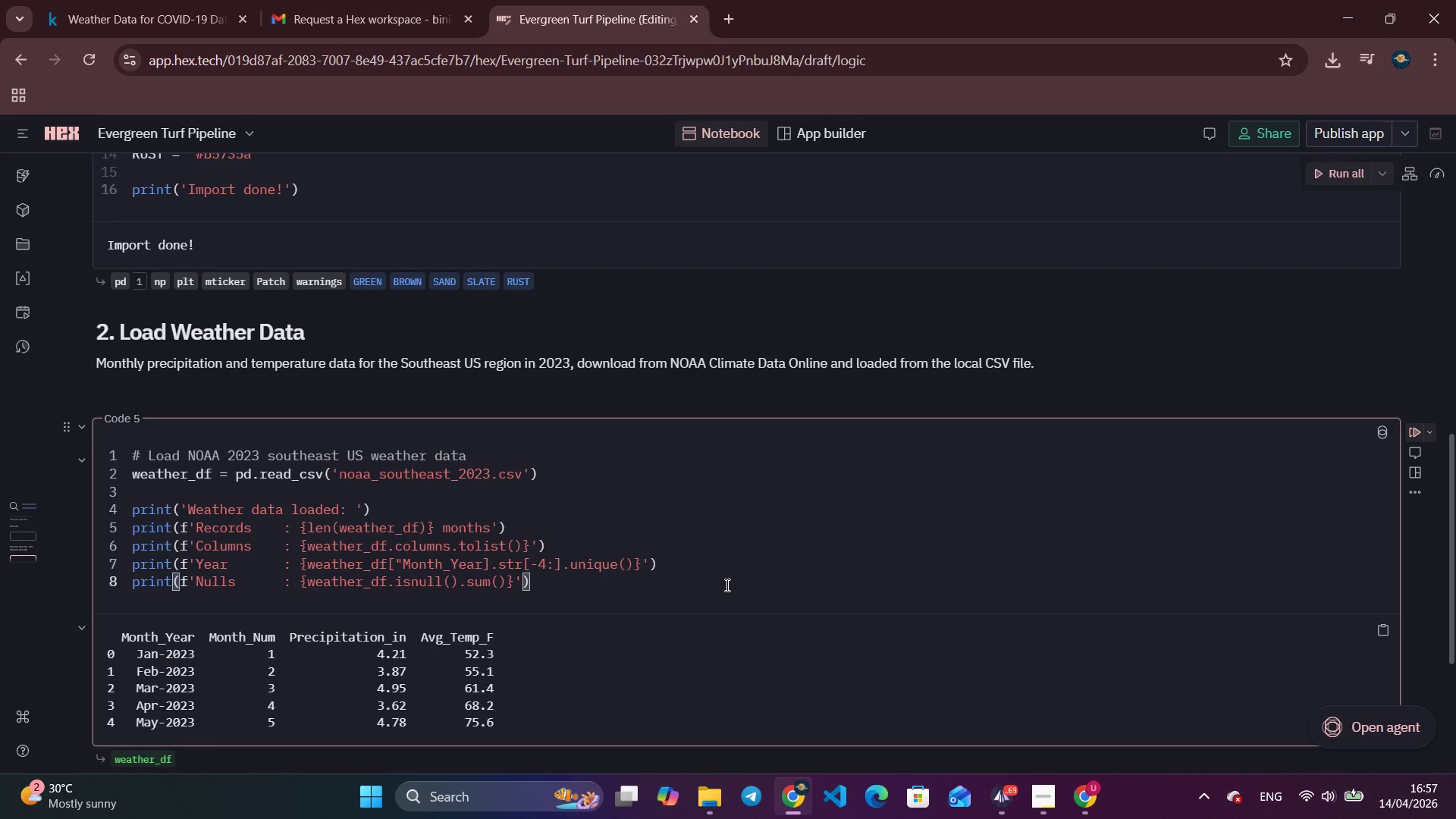 
key(ArrowRight)
 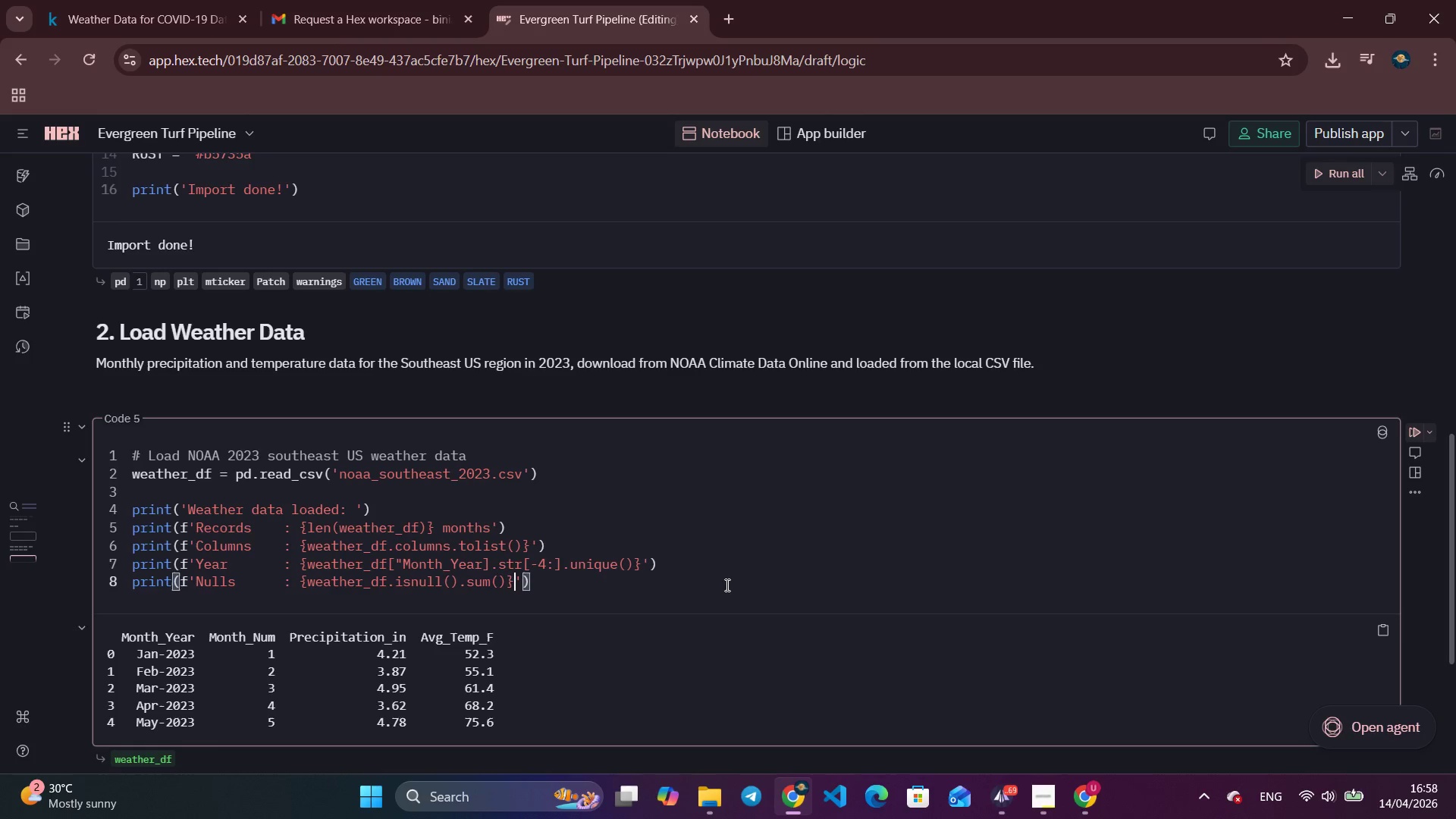 
key(ArrowRight)
 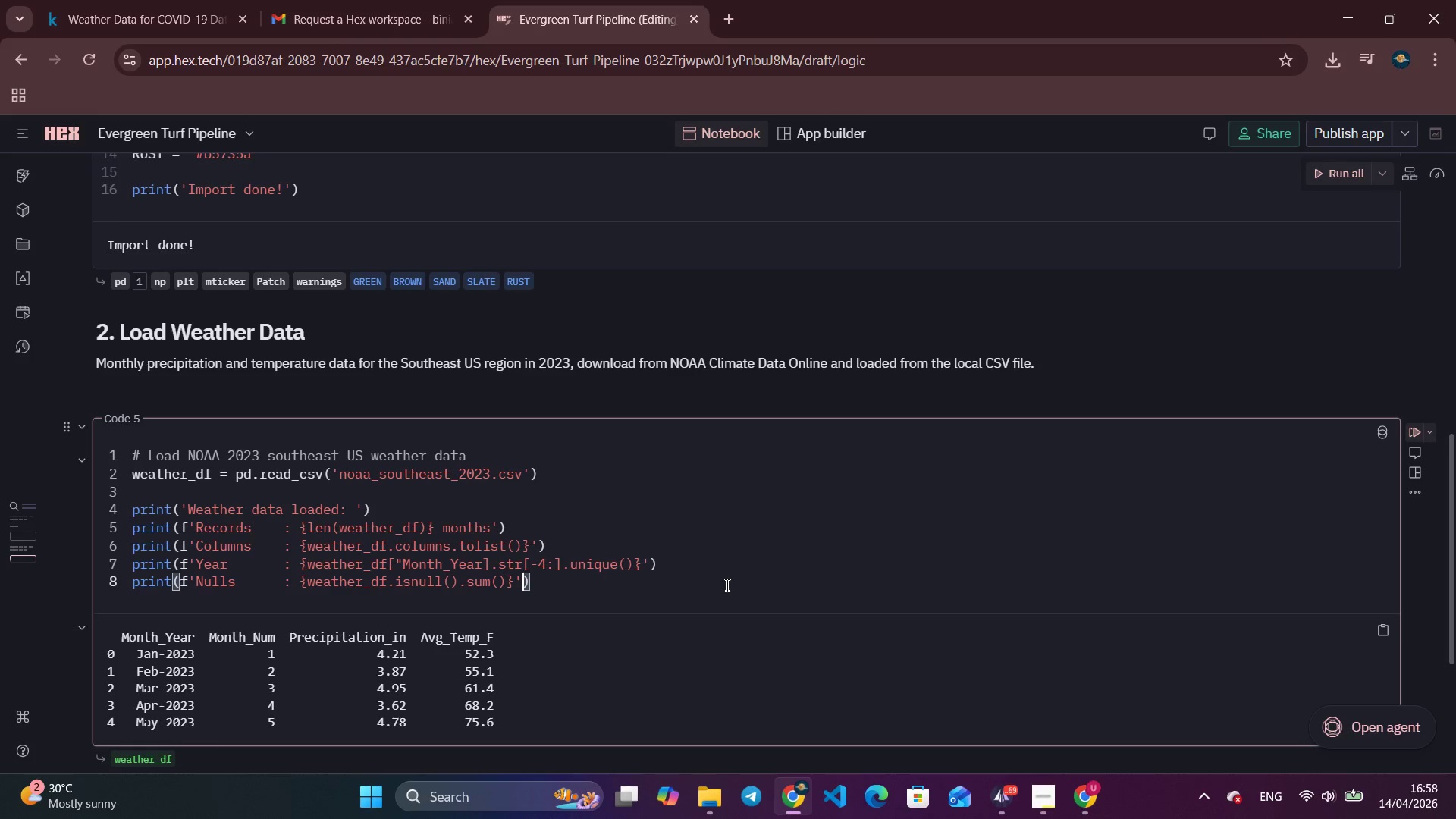 
key(ArrowRight)
 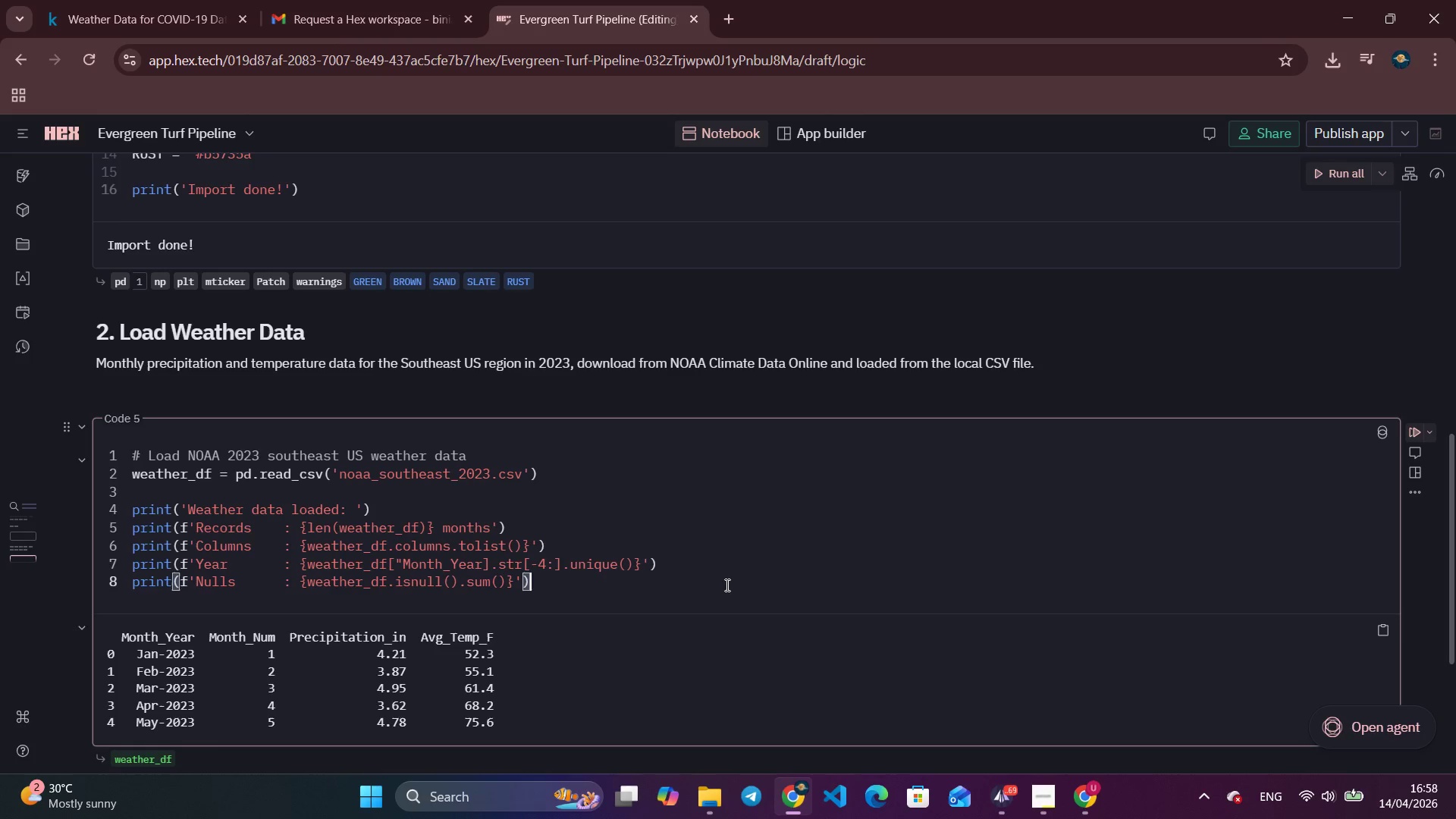 
key(ArrowRight)
 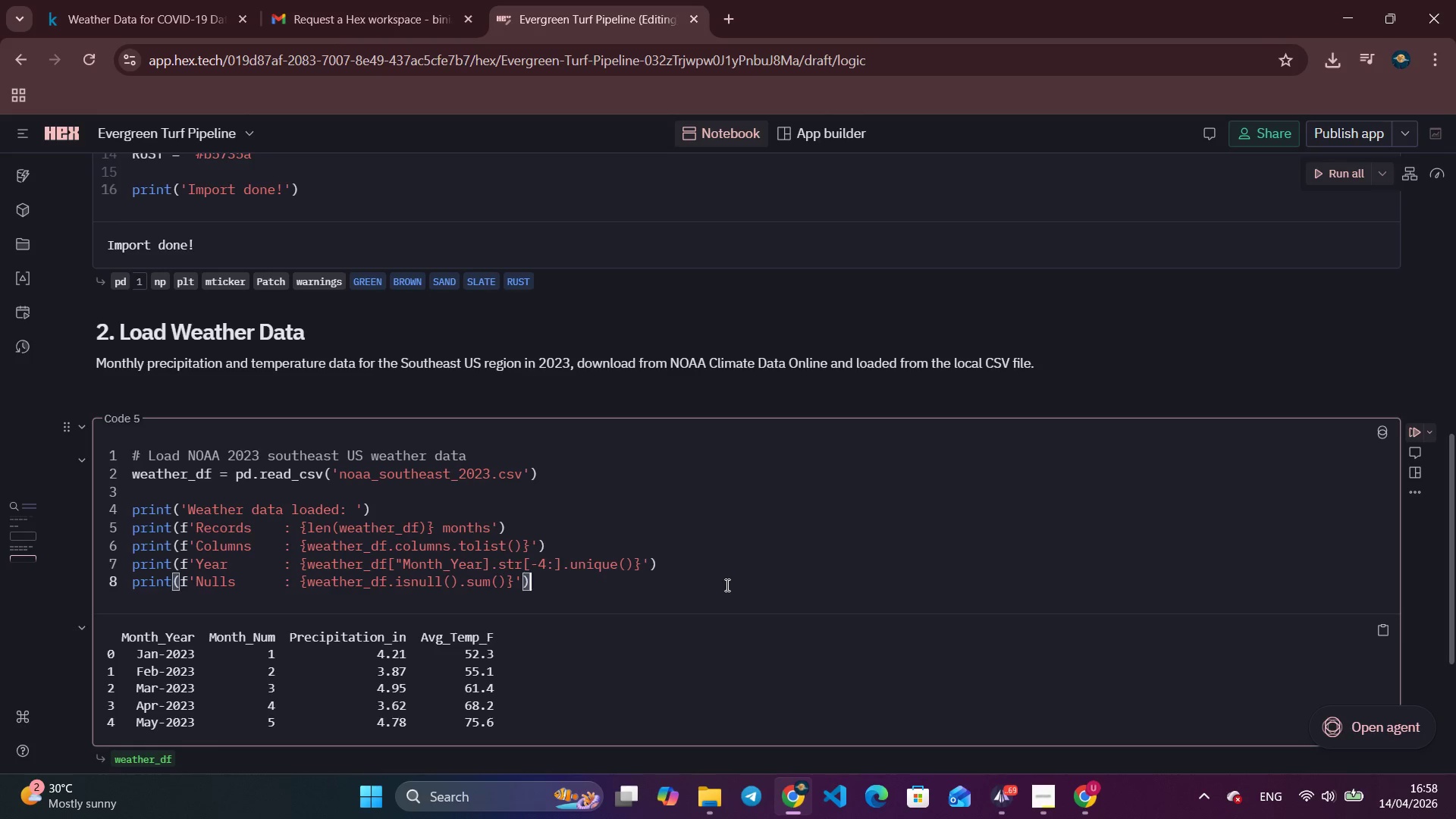 
key(ArrowRight)
 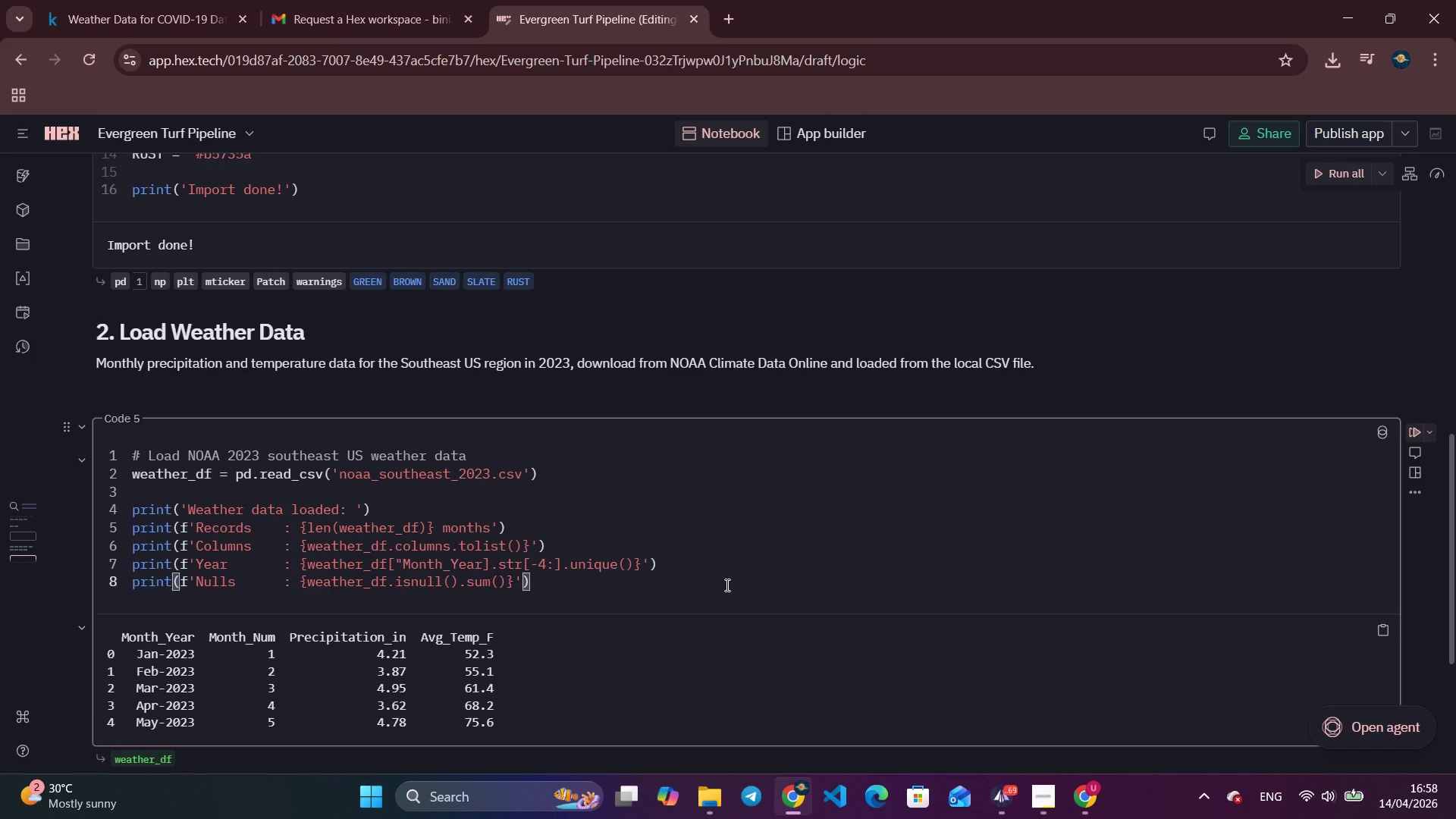 
key(Enter)
 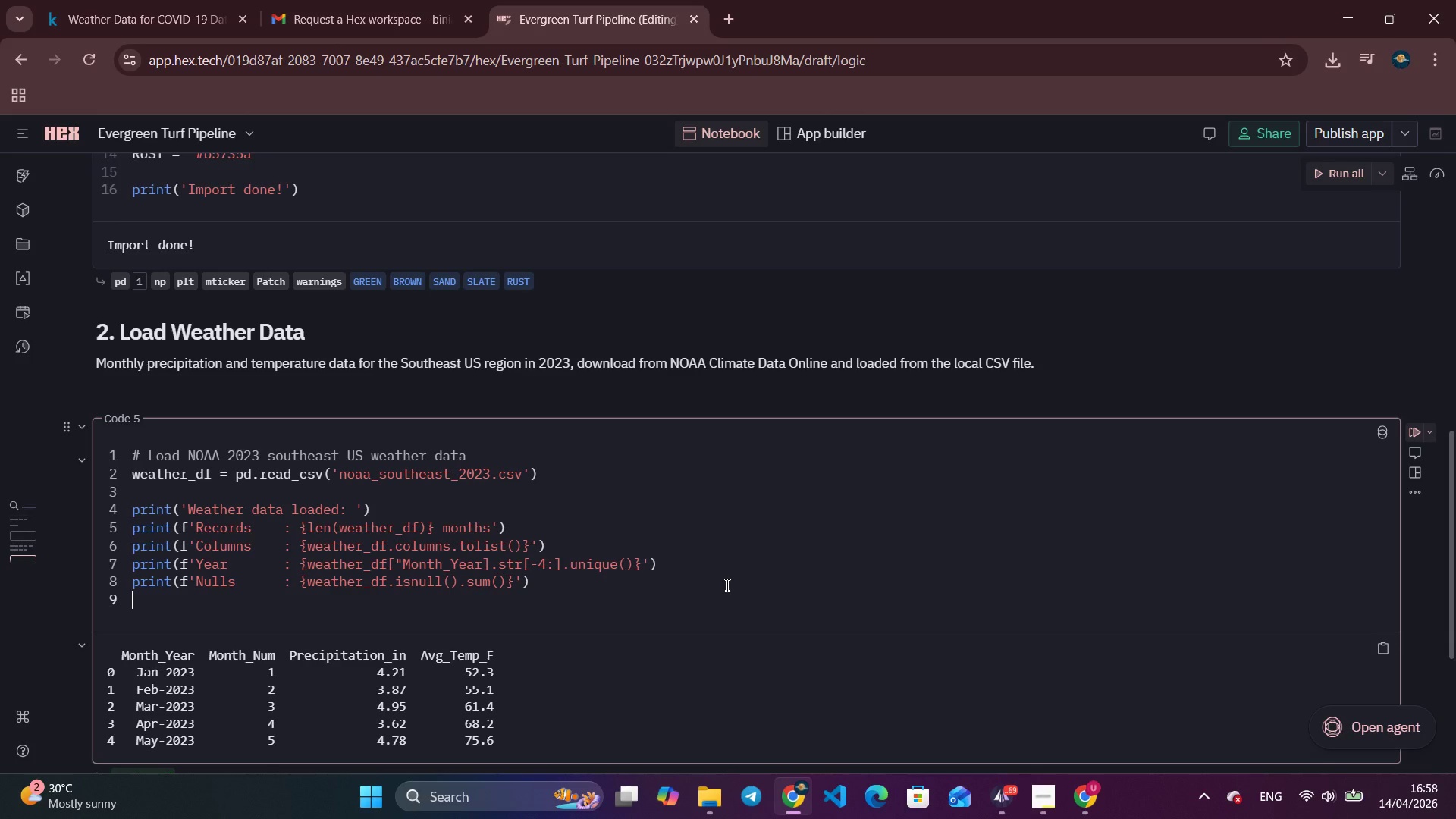 
type(e)
key(Backspace)
type(we)
 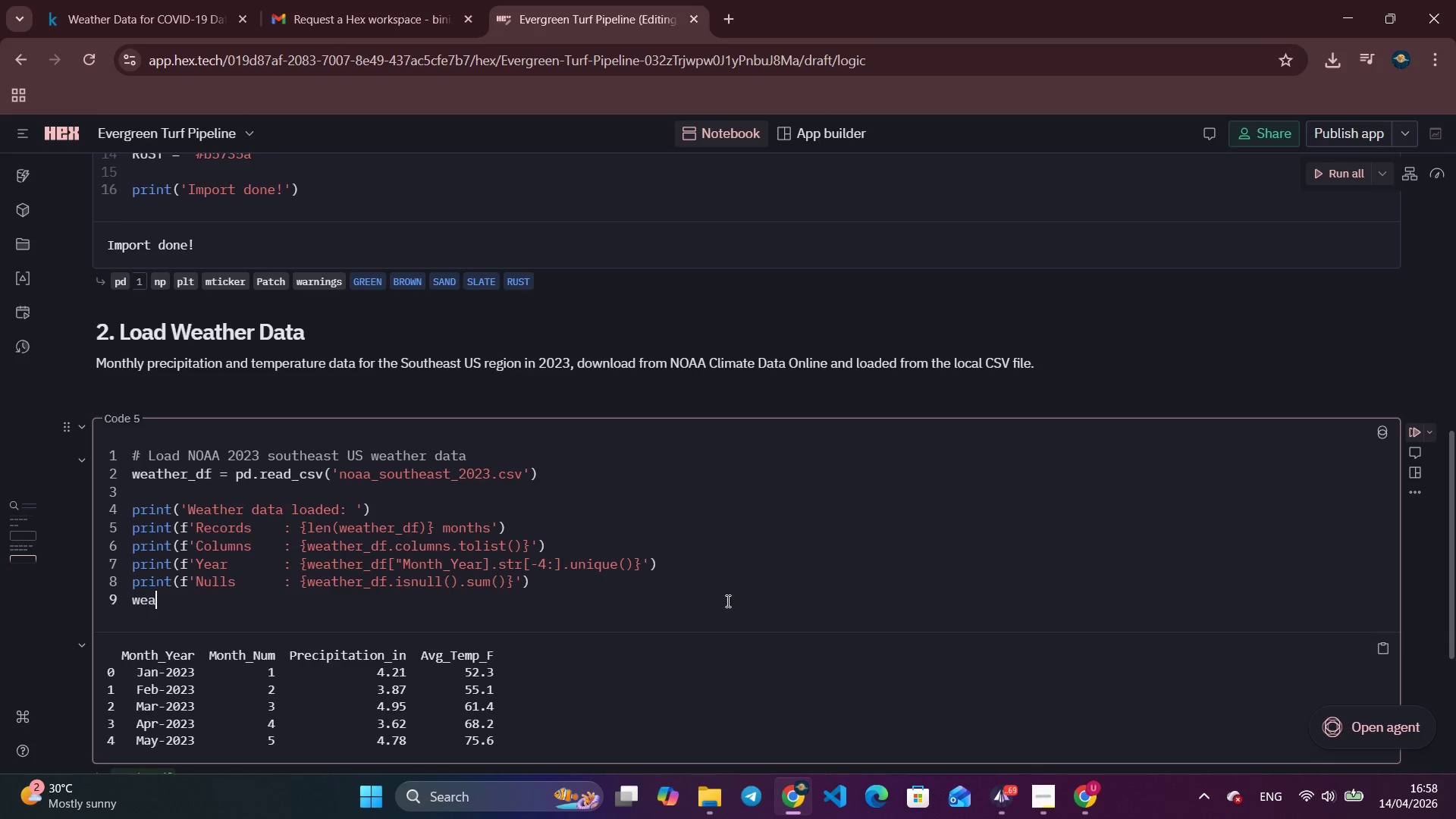 
type(ate)
key(Backspace)
type(the)
 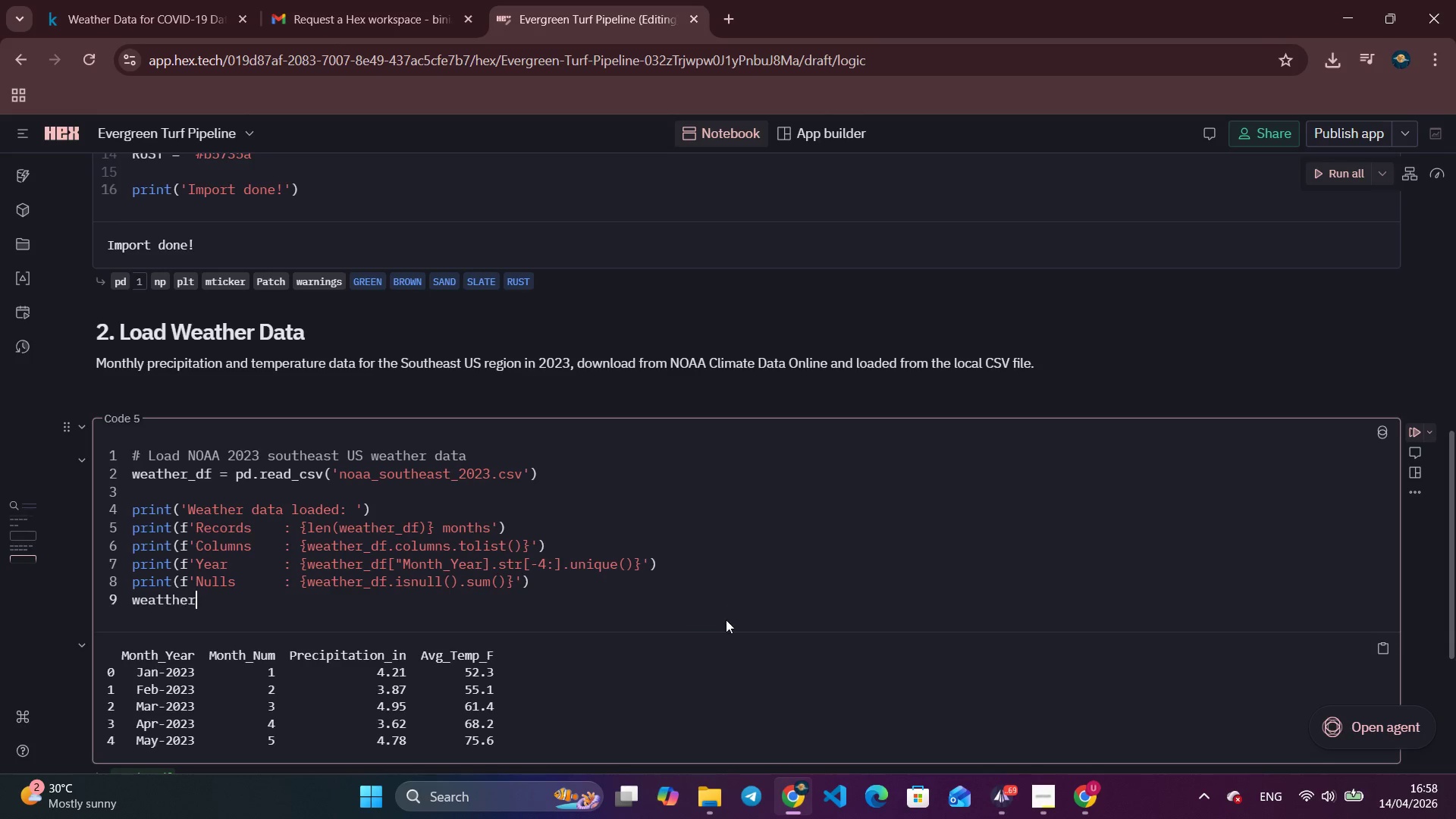 
type(r)
key(Backspace)
key(Backspace)
key(Backspace)
key(Backspace)
type(her)
 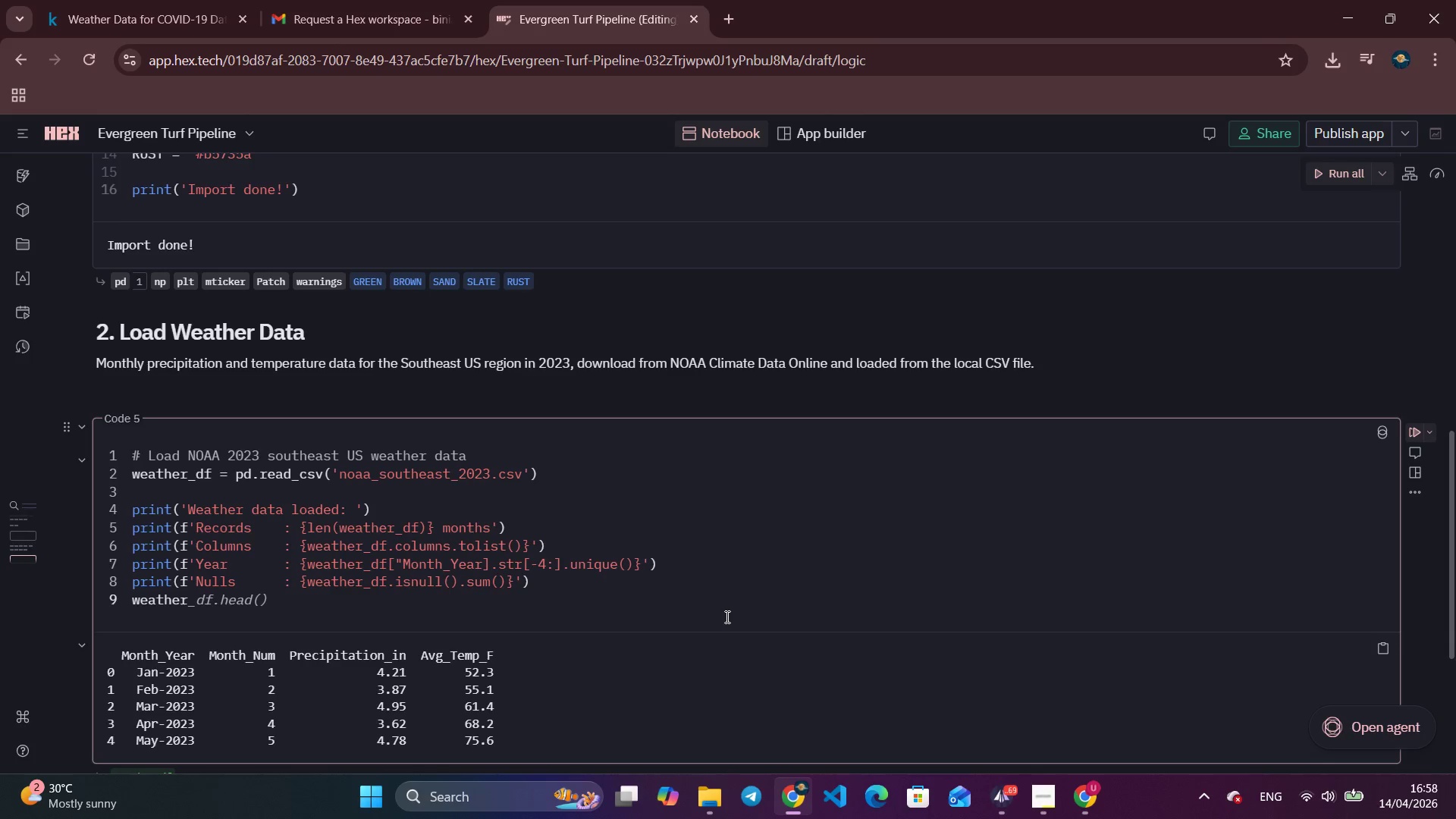 
type(_df)
 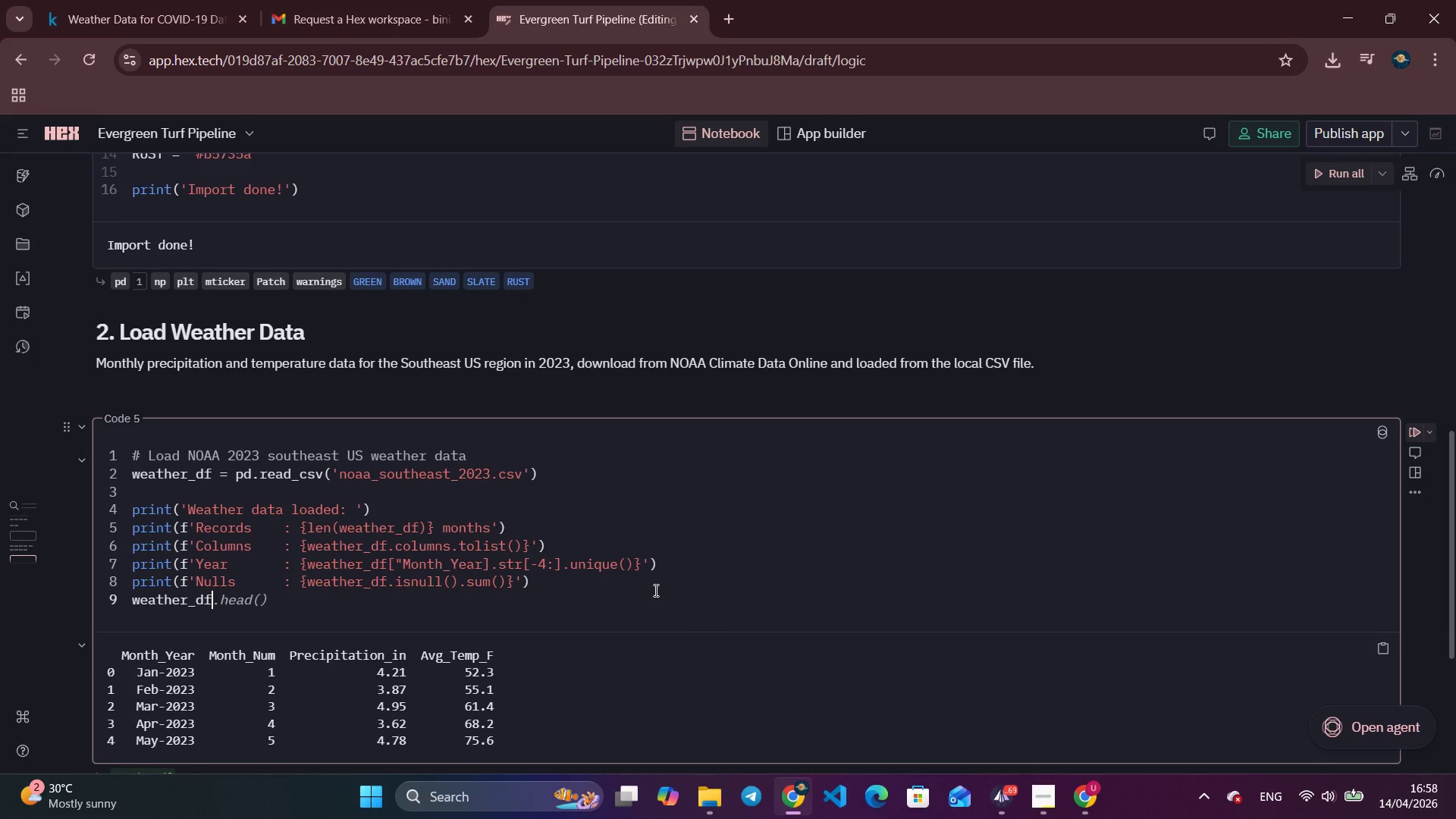 
left_click([786, 551])
 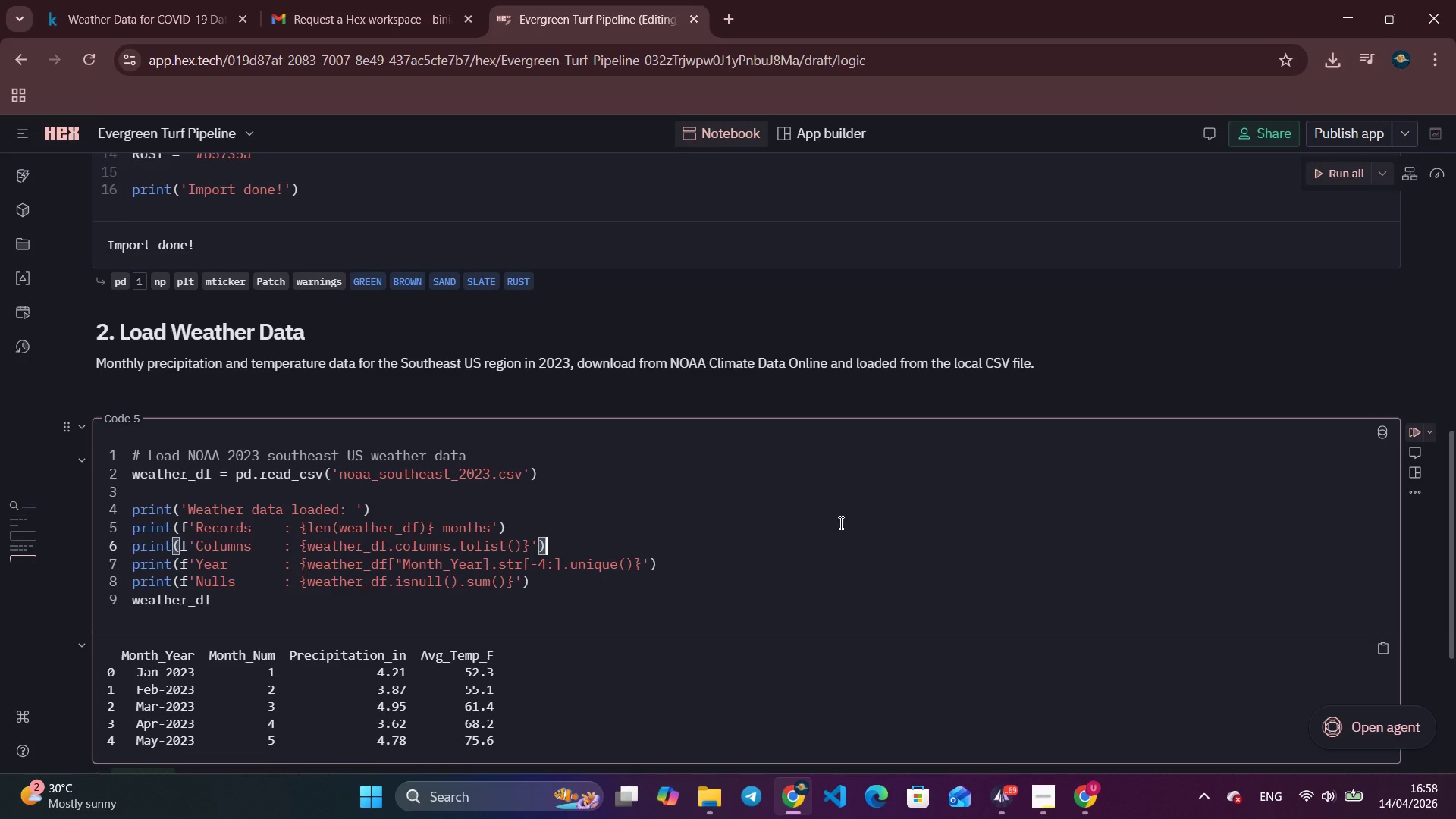 
scroll: coordinate [839, 522], scroll_direction: down, amount: 2.0
 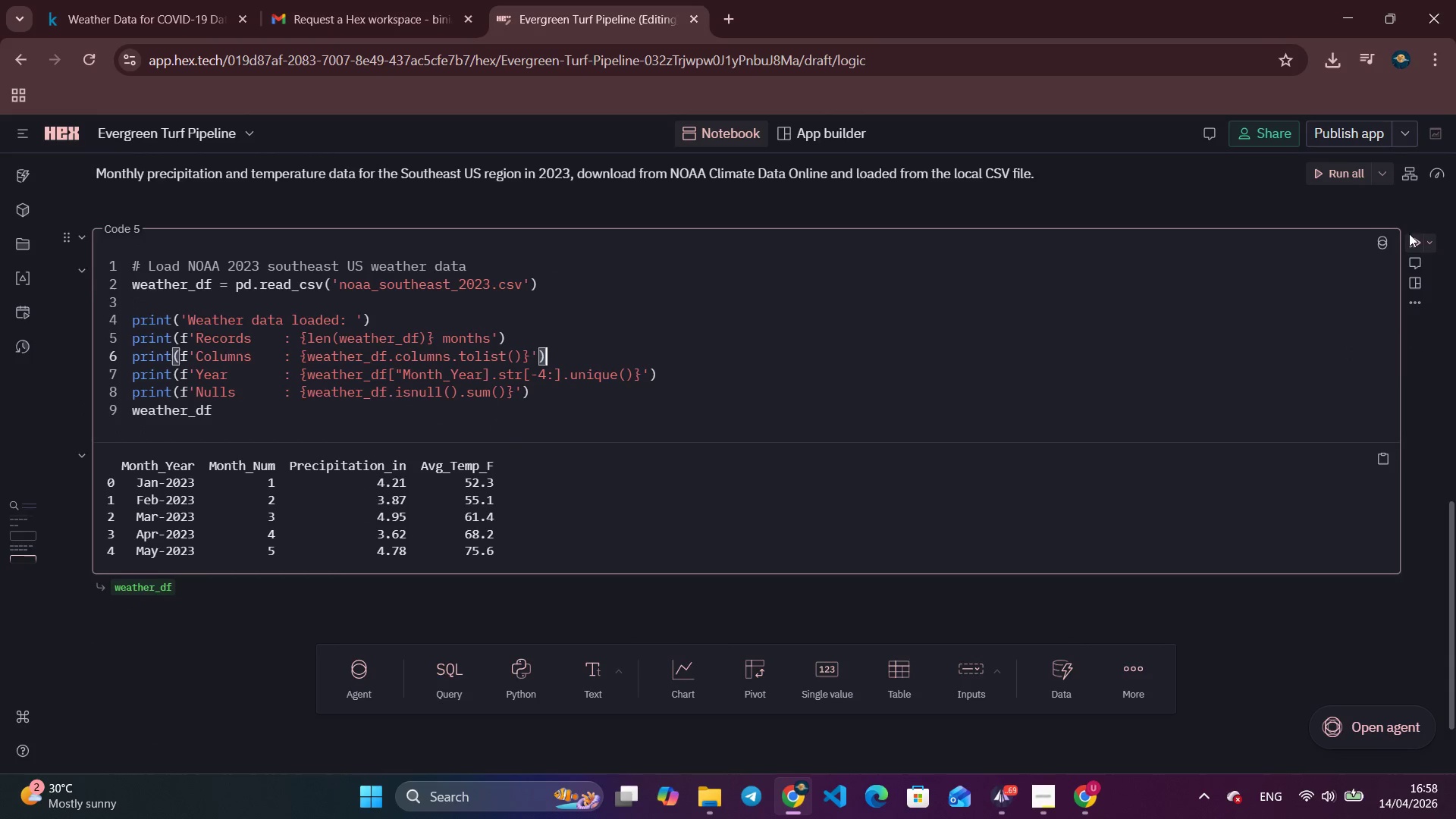 
left_click([1409, 236])
 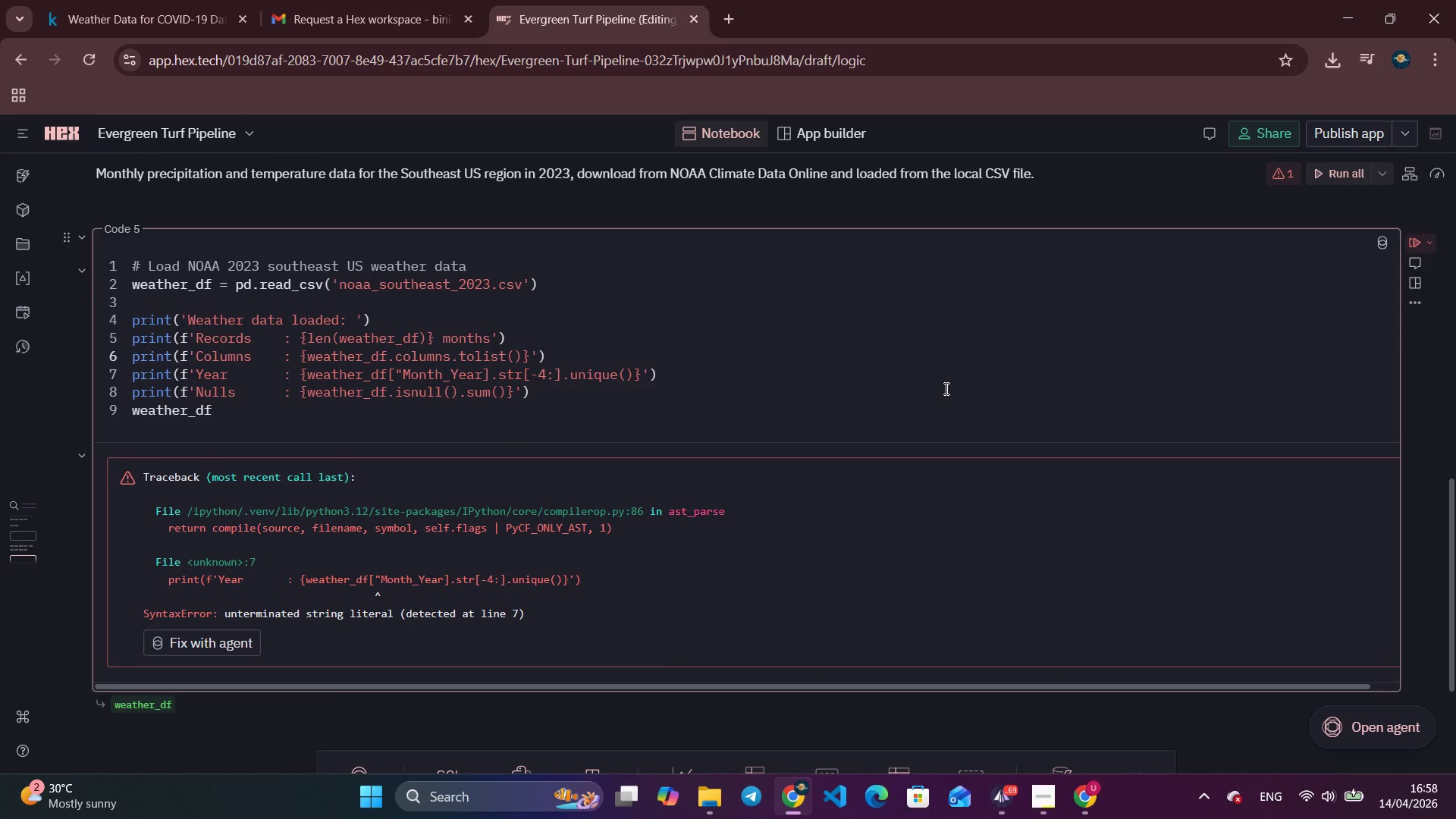 
wait(10.94)
 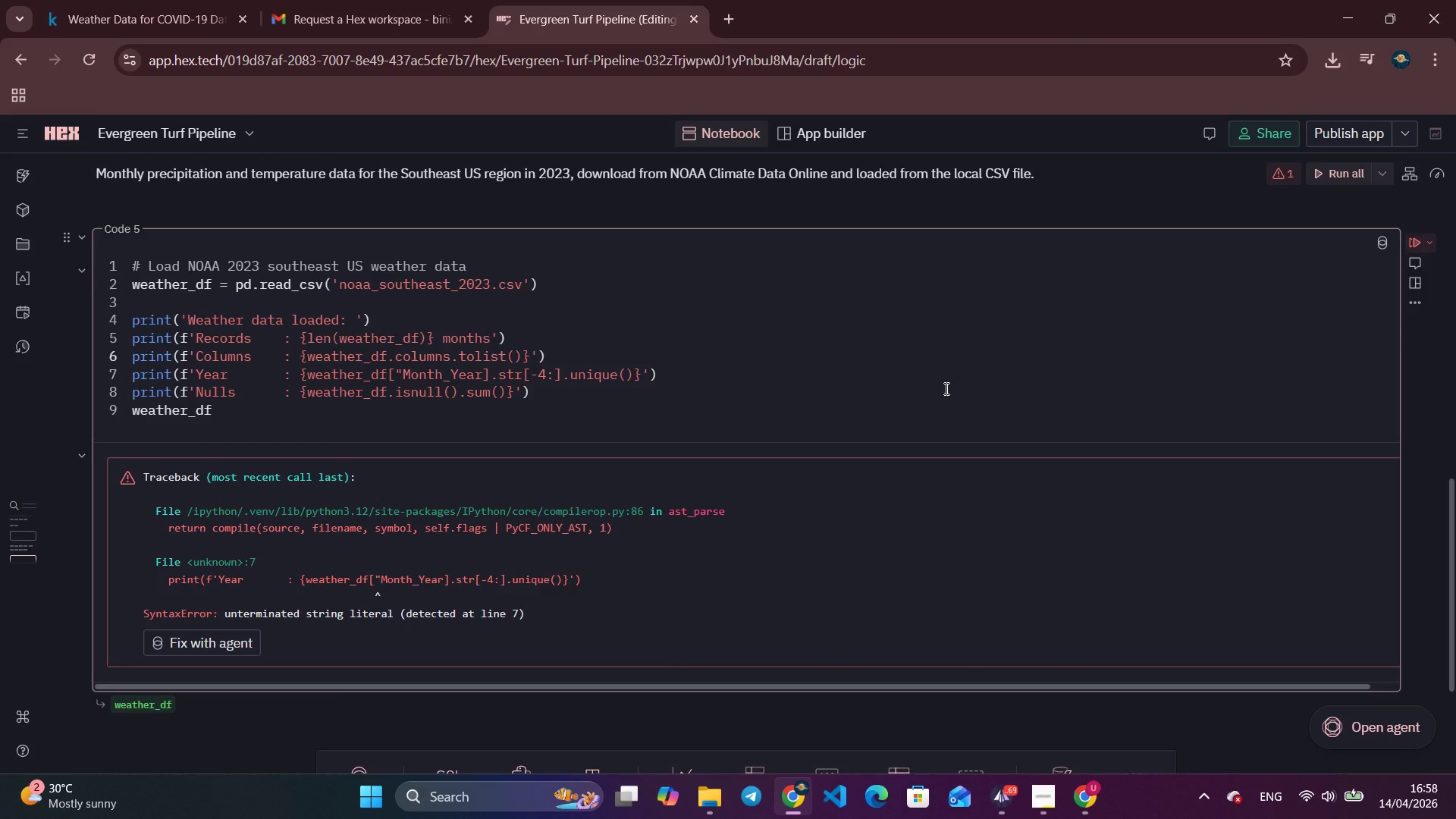 
left_click([483, 378])
 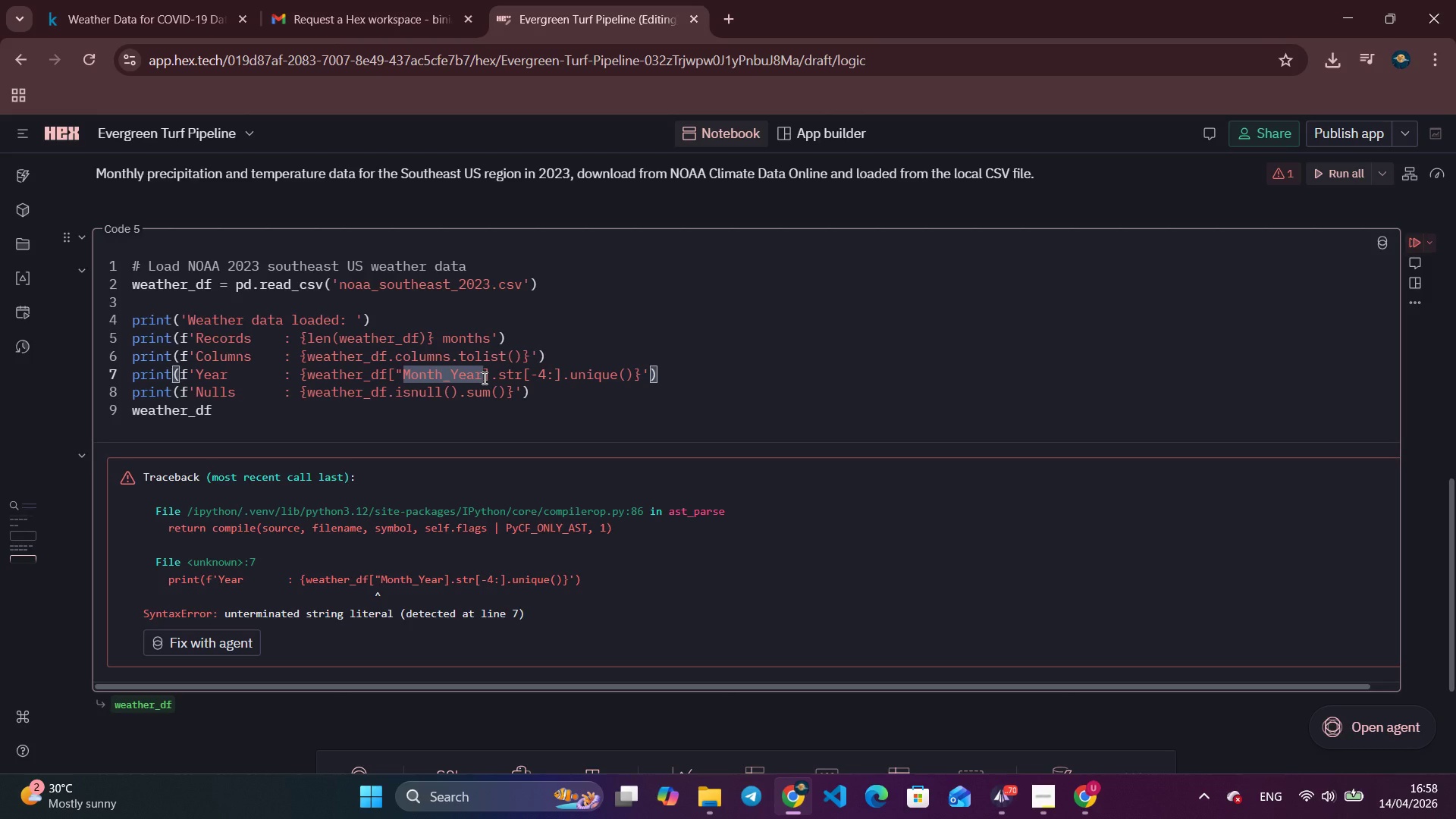 
key(Shift+ShiftRight)
 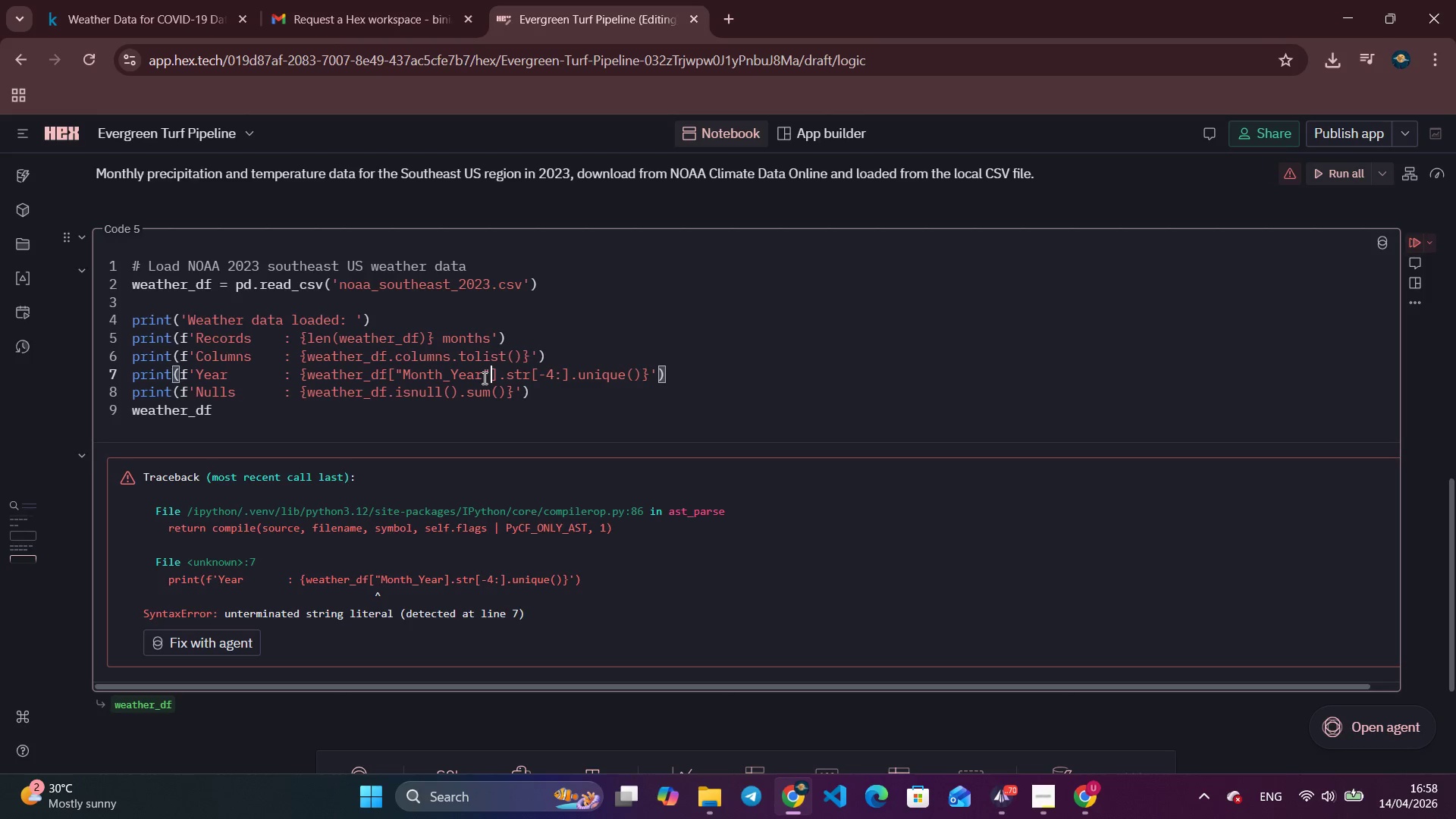 
key(Shift+Quote)
 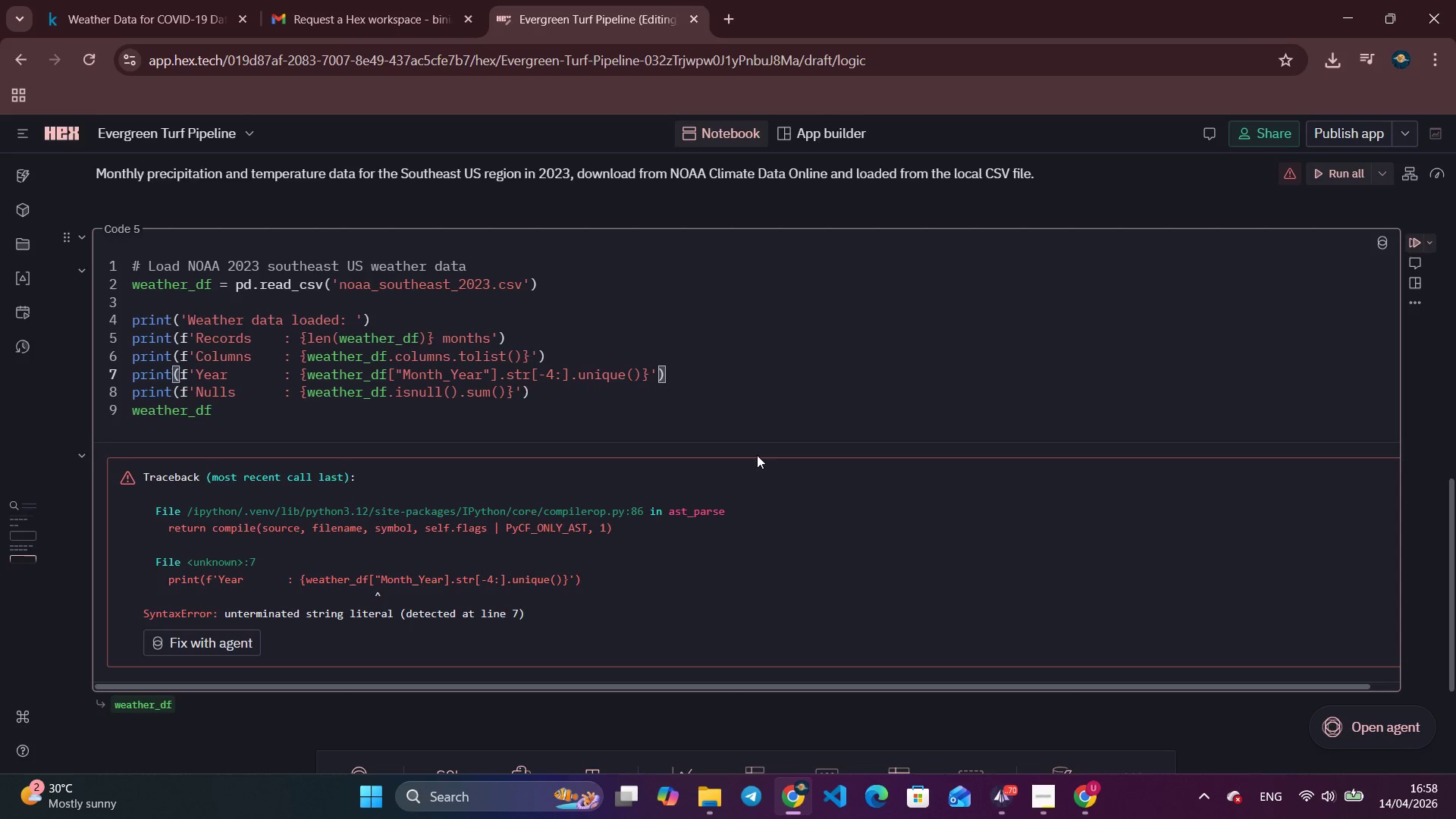 
left_click([1414, 237])
 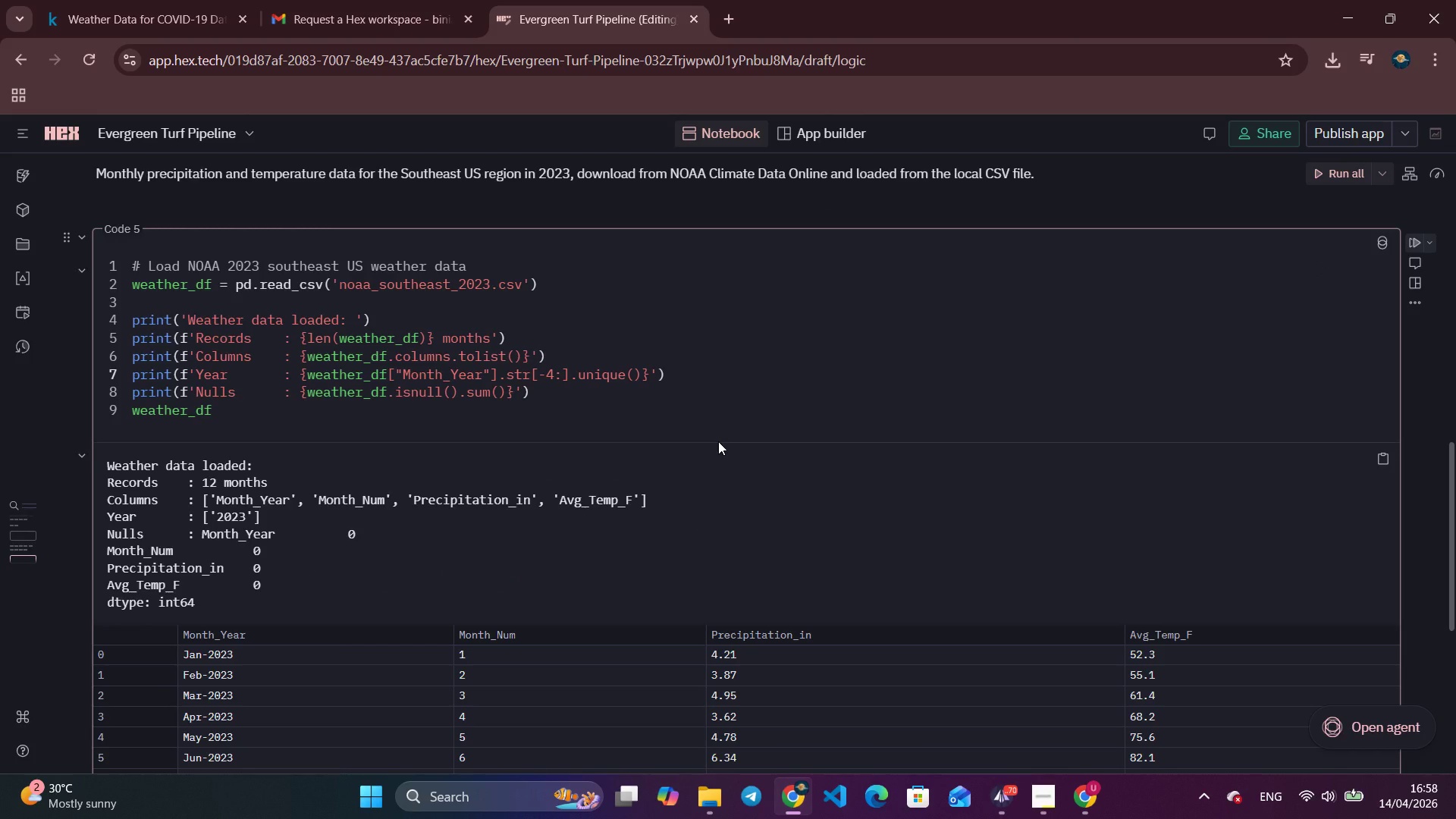 
key(Alt+Tab)
 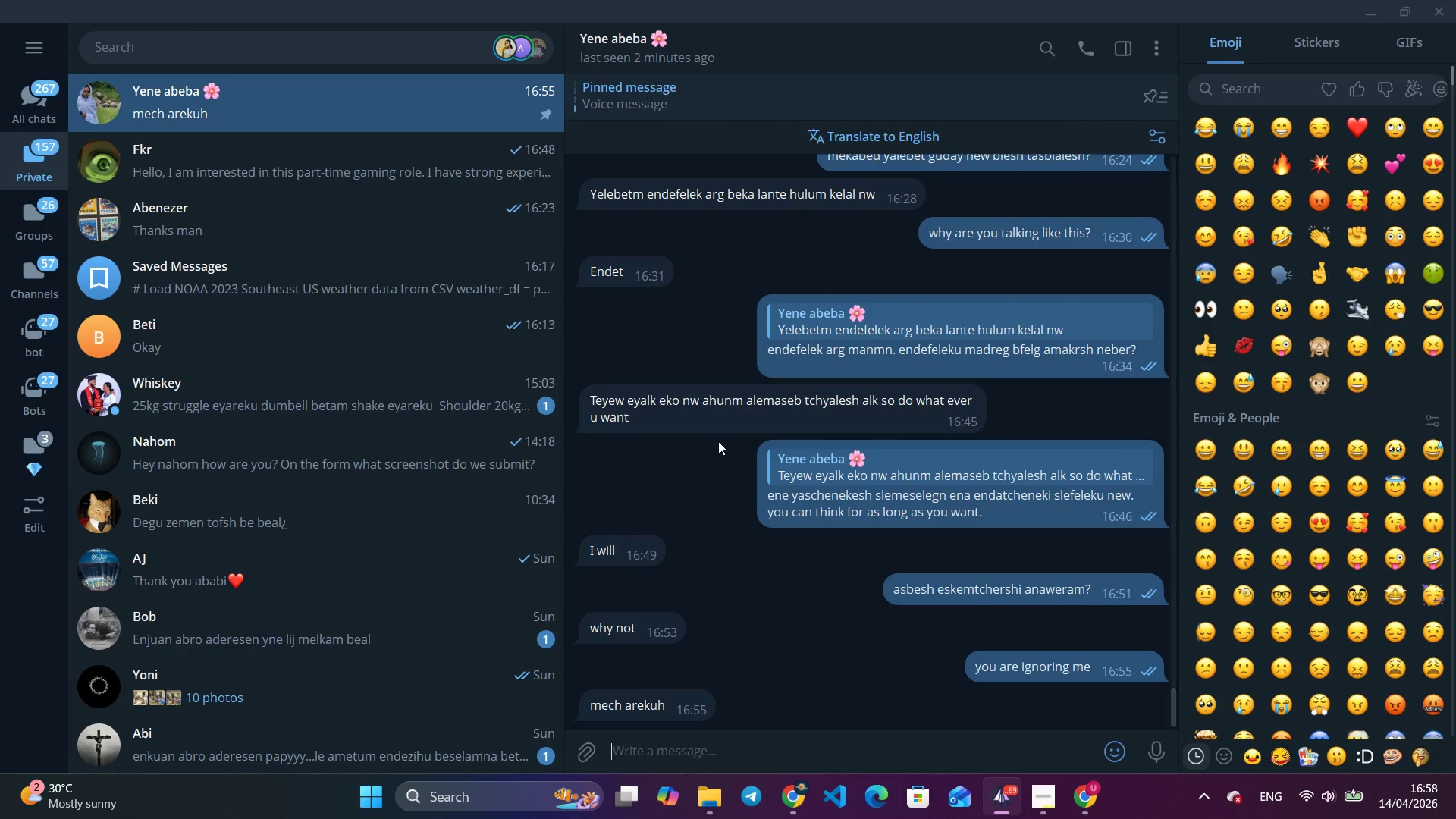 
scroll: coordinate [718, 441], scroll_direction: up, amount: 13.0
 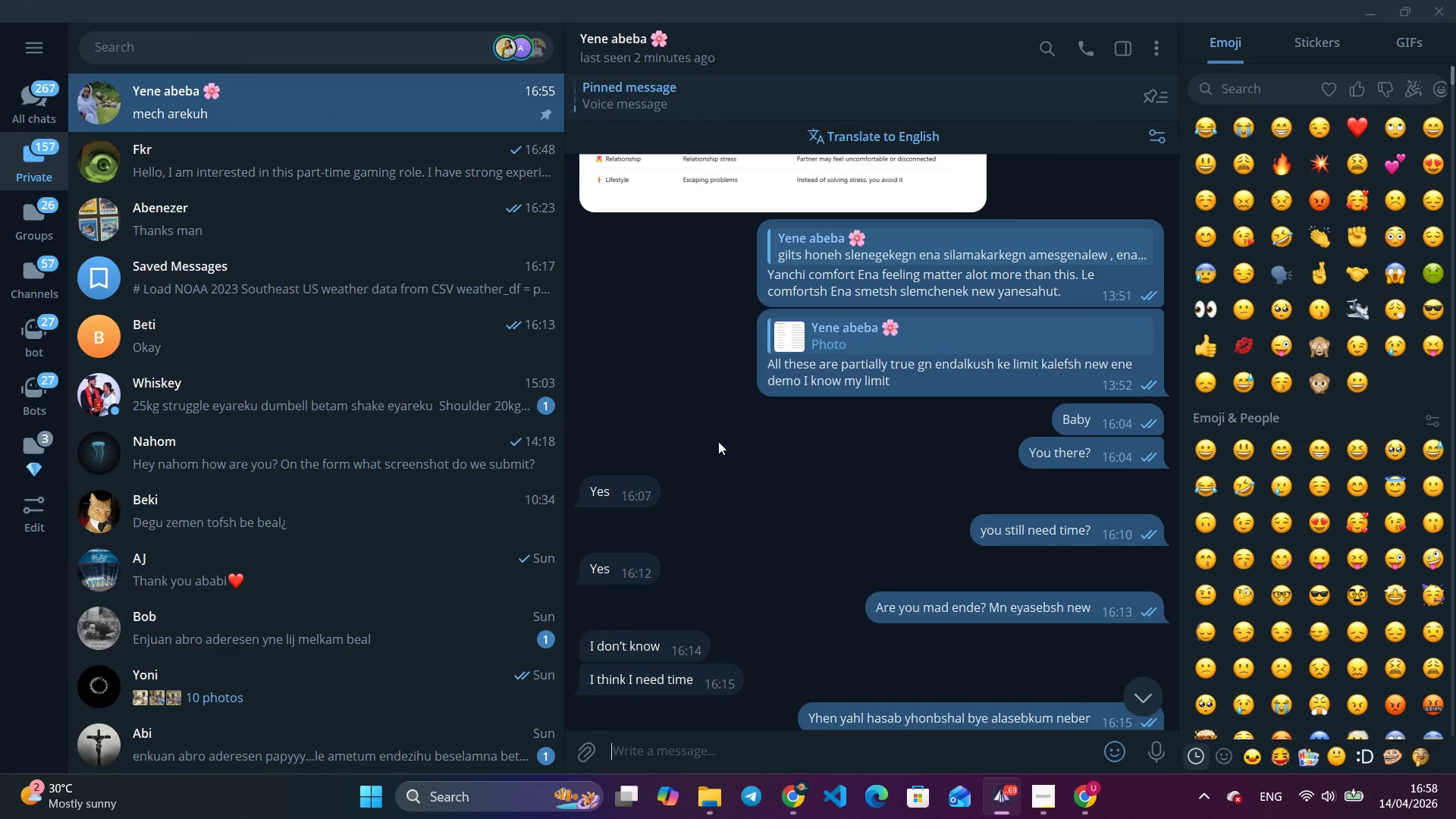 
scroll: coordinate [719, 442], scroll_direction: down, amount: 18.0
 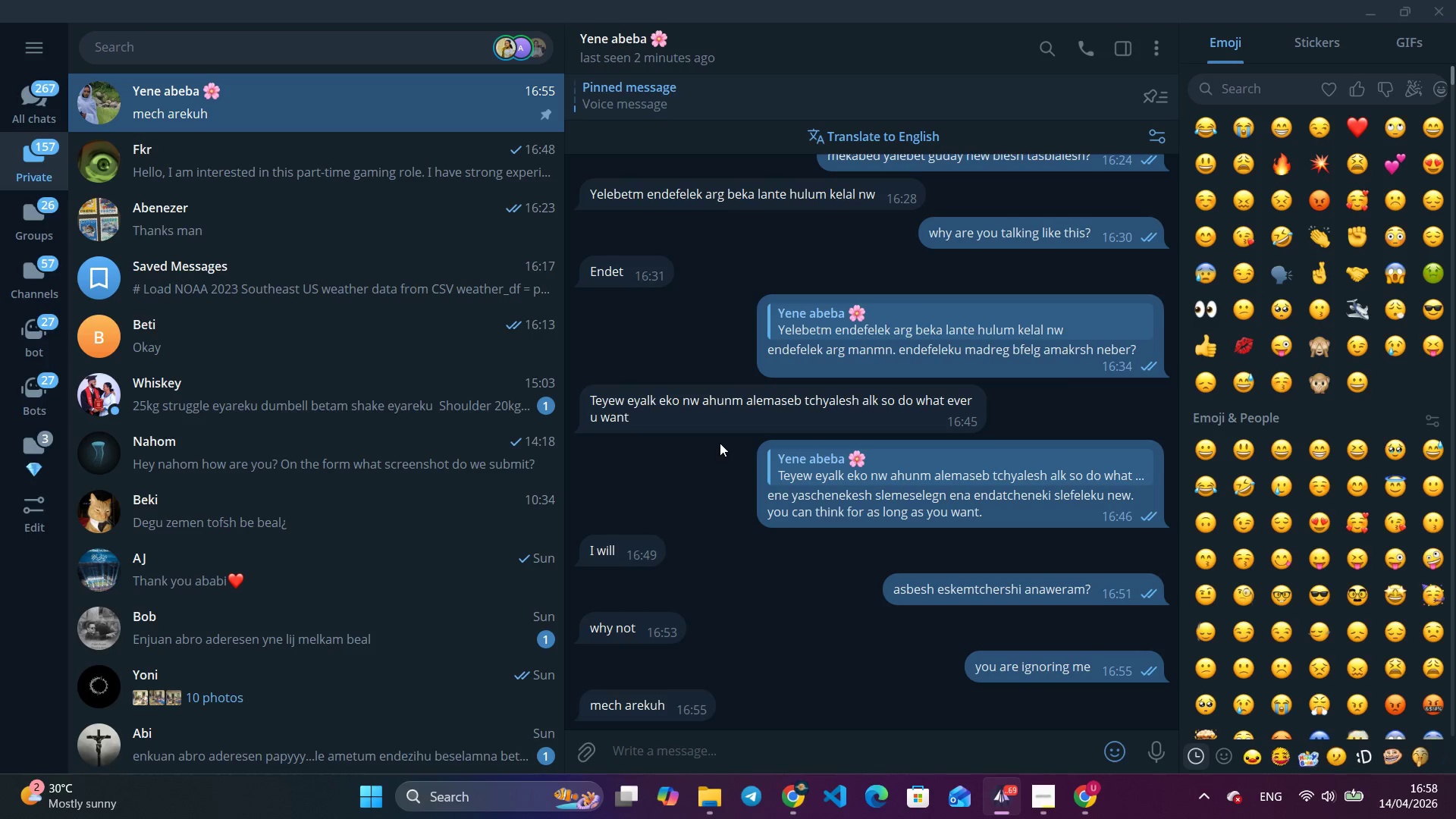 
wait(6.8)
 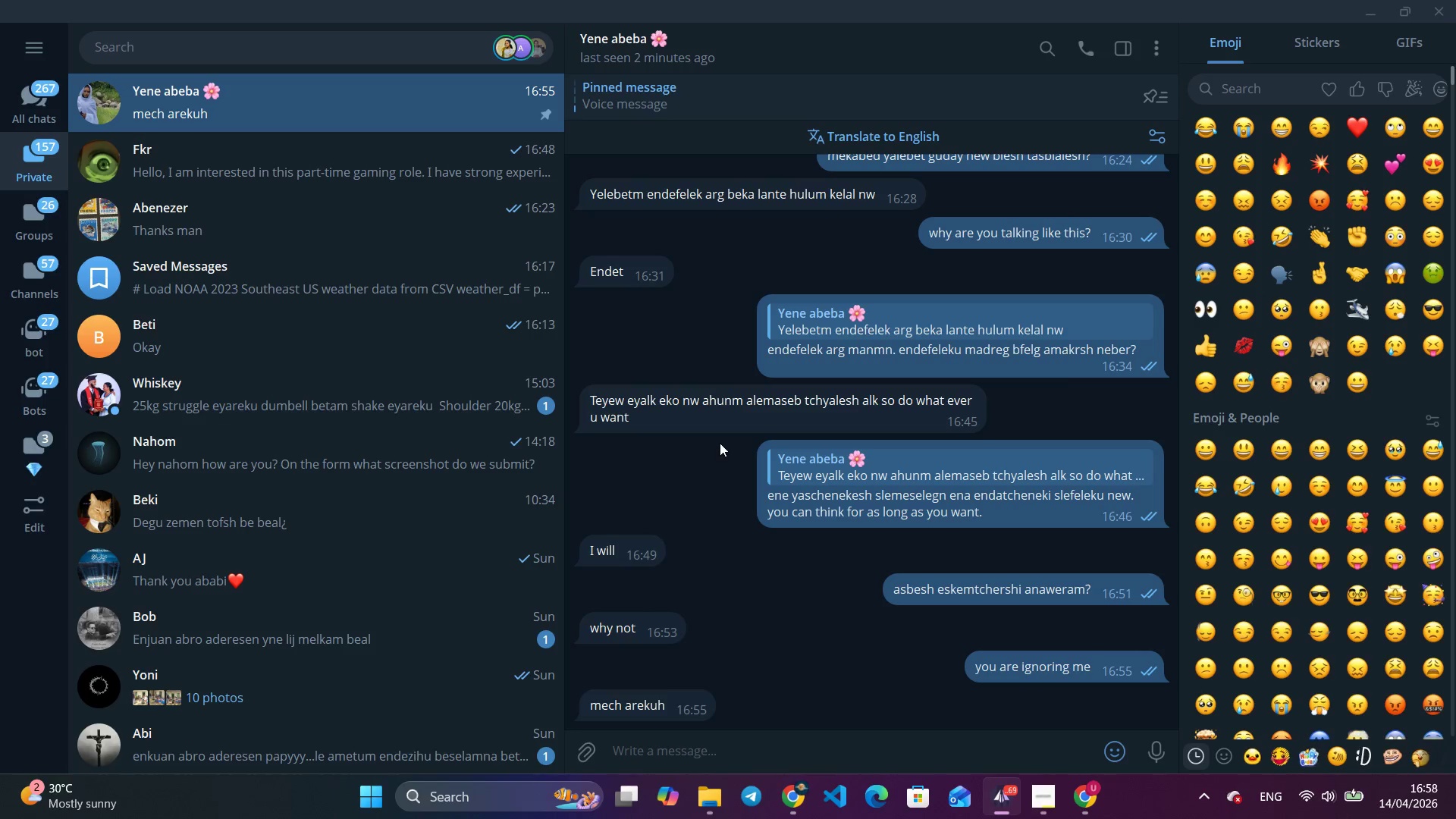 
type(baby I dont )
key(Backspace)
key(Backspace)
type('t like this behaviour. mtaweribet menged l)
key(Backspace)
type(ende drow endlhone be)
key(Backspace)
key(Backspace)
key(Backspace)
key(Backspace)
key(Backspace)
key(Backspace)
key(Backspace)
type(a)
key(Backspace)
key(Backspace)
type(alhone betam glts new enem anchim enkee)
key(Backspace)
type(walen)
 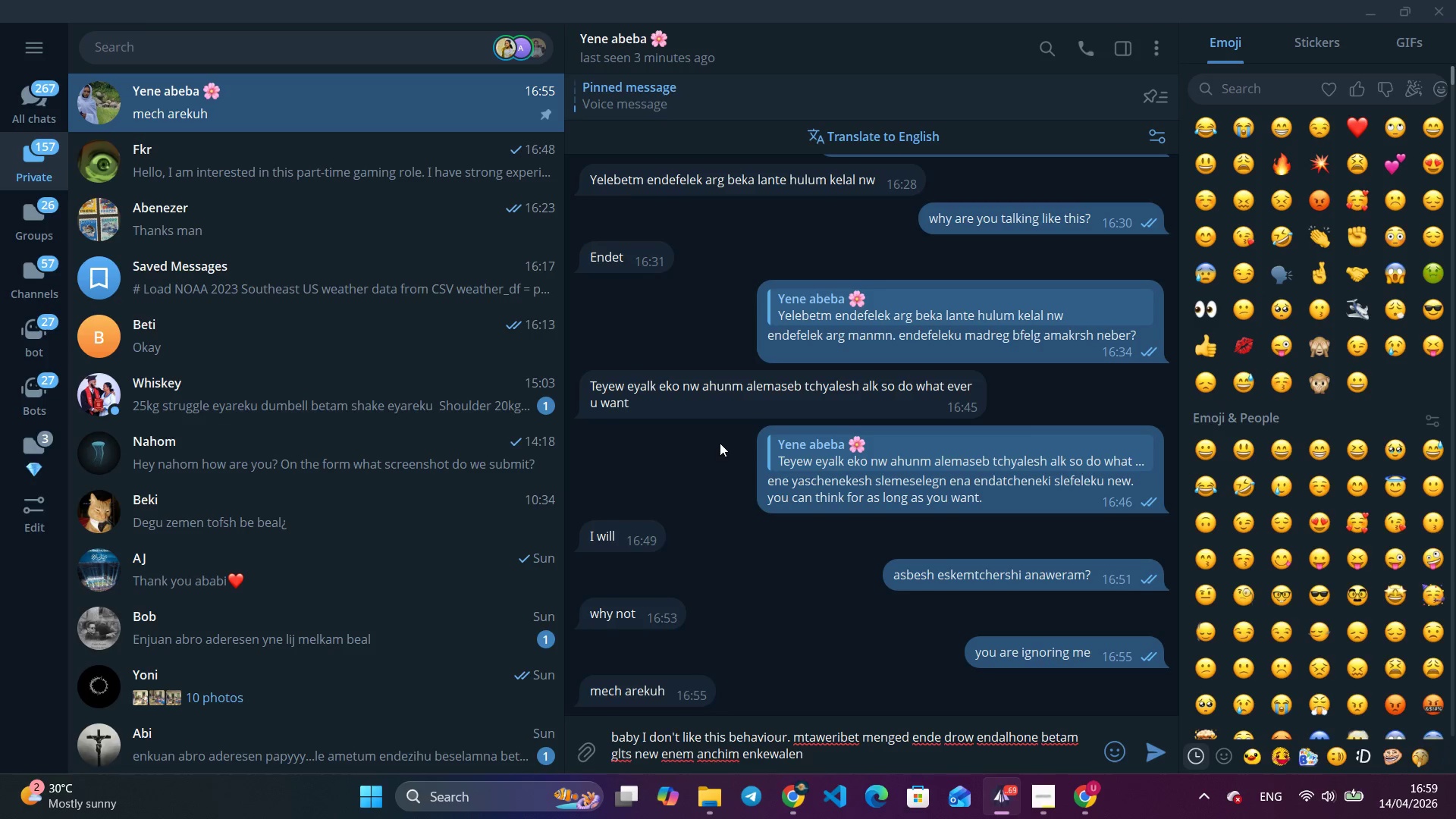 
scroll: coordinate [713, 401], scroll_direction: up, amount: 10.0
 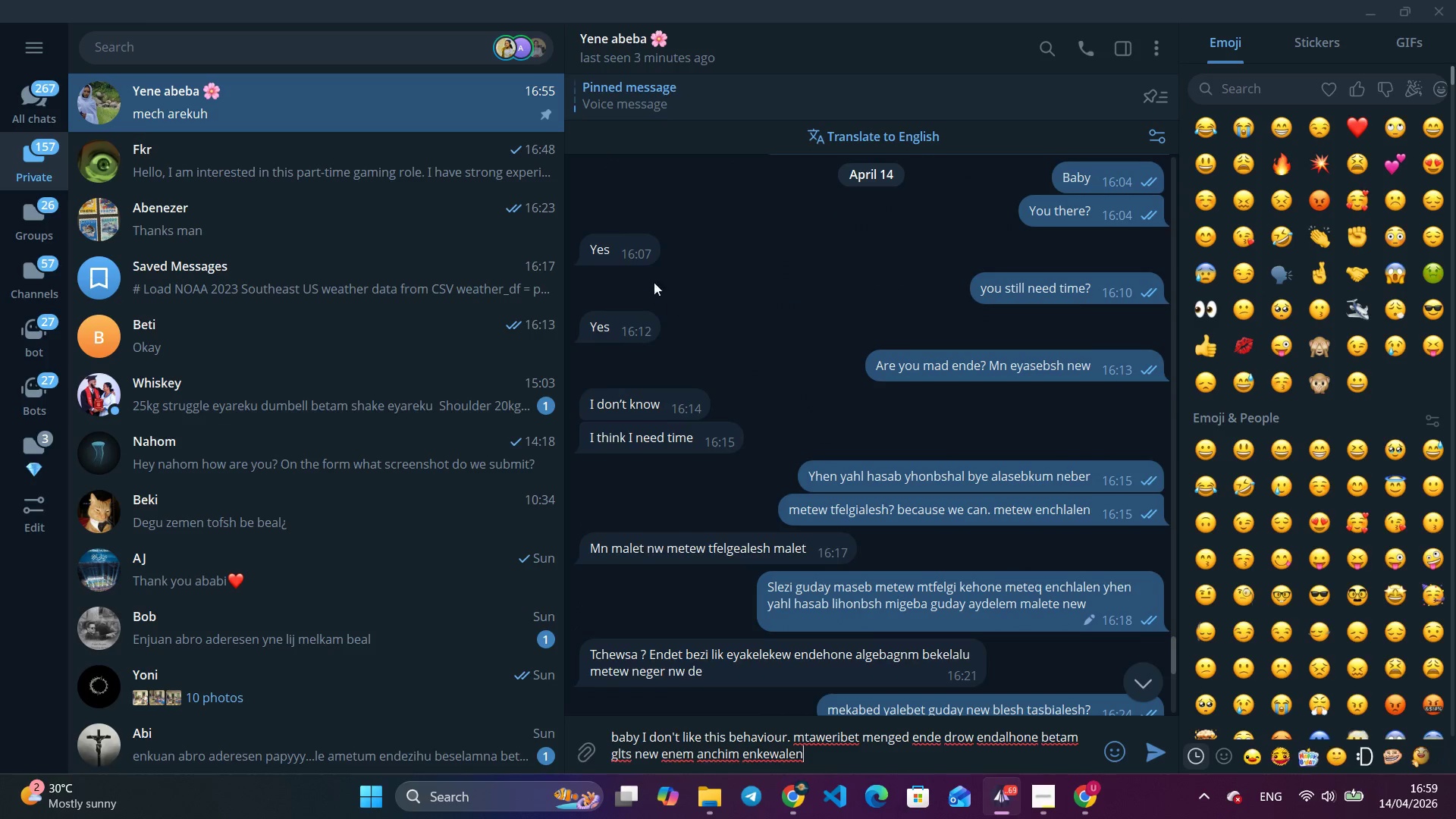 
right_click([641, 263])
 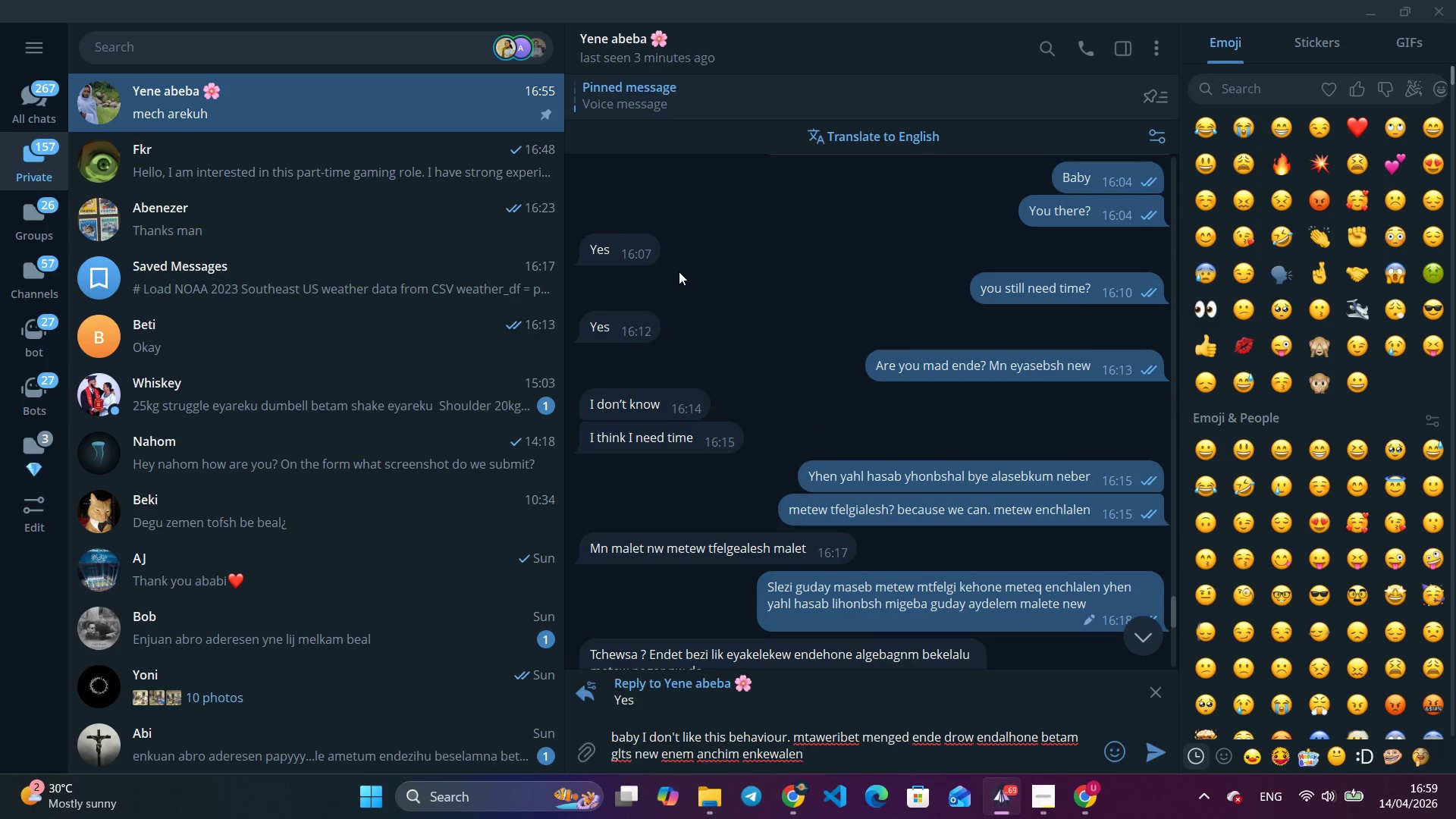 
type(. kezi jemro yalewn yanchin text anbbo)
key(Backspace)
type(iw it nor okay yastawkal. yhen eyae)
key(Backspace)
type(weksh endemayawk se)
 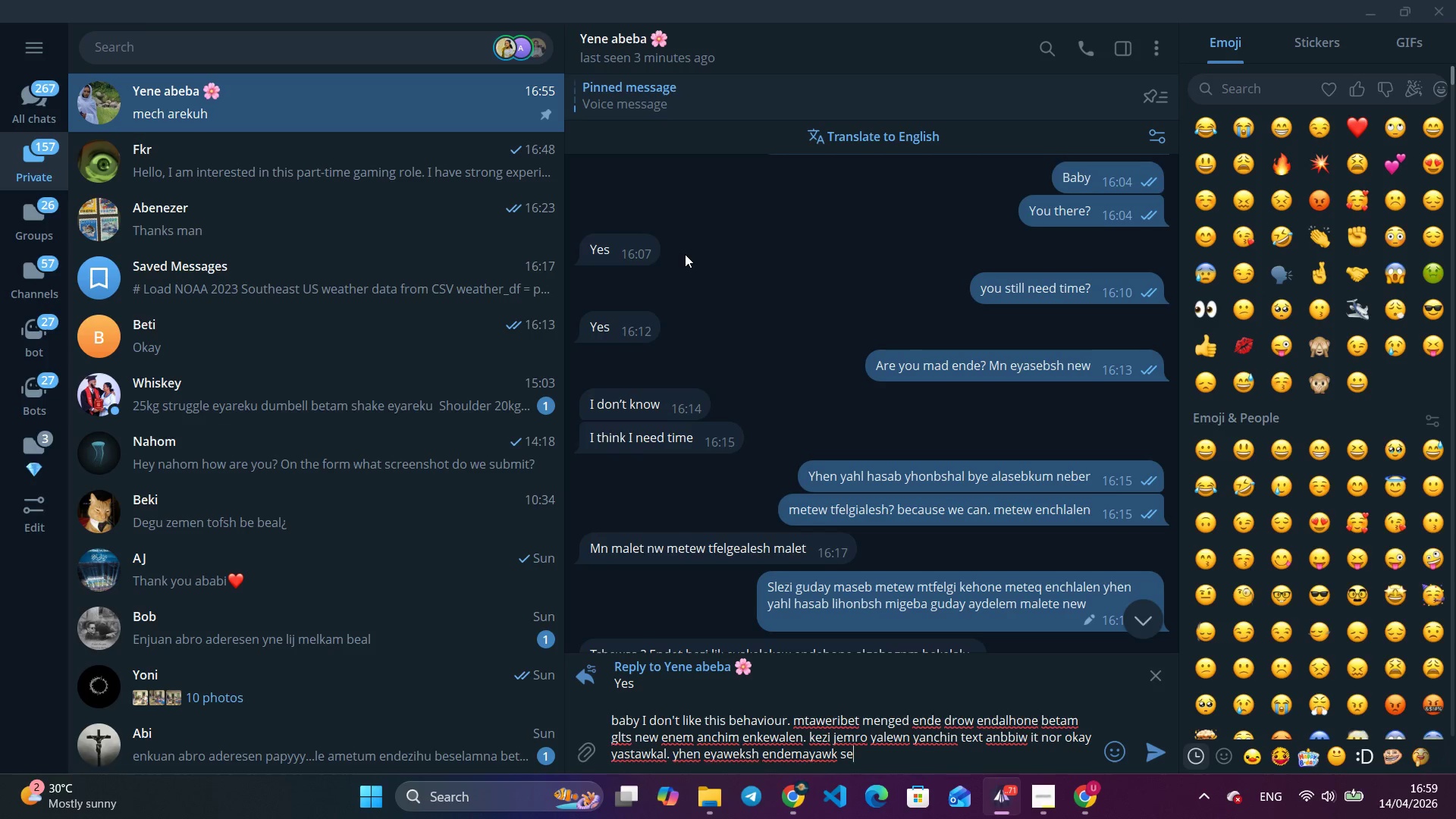 
type(e me)
key(Backspace)
key(Backspace)
key(Backspace)
key(Backspace)
type( )
key(Backspace)
type(w mech e)
key(Backspace)
type(aderekuh n)
key(Backspace)
type(mnamn at)
 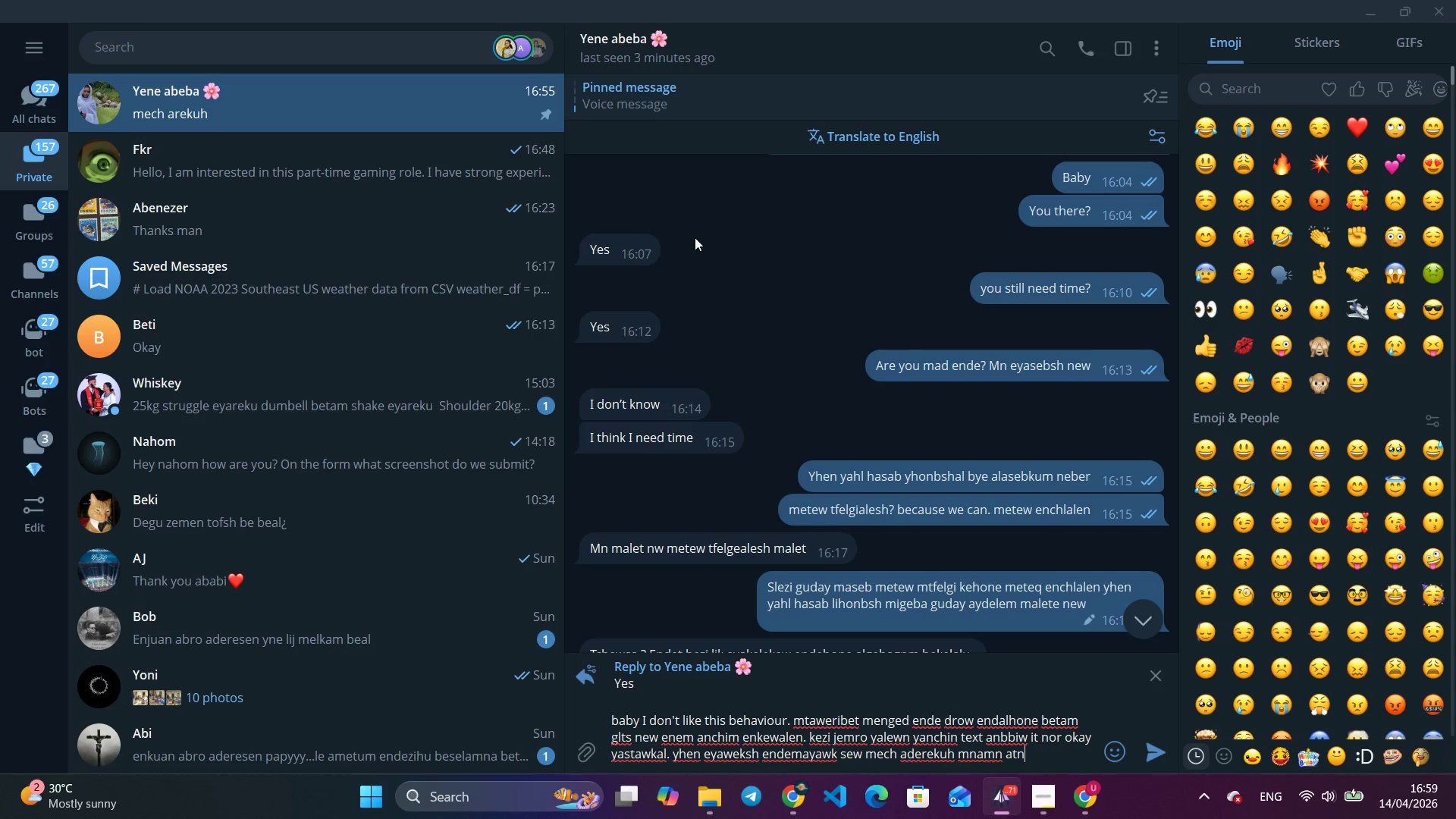 
type(n)
key(Backspace)
type(beygn)
 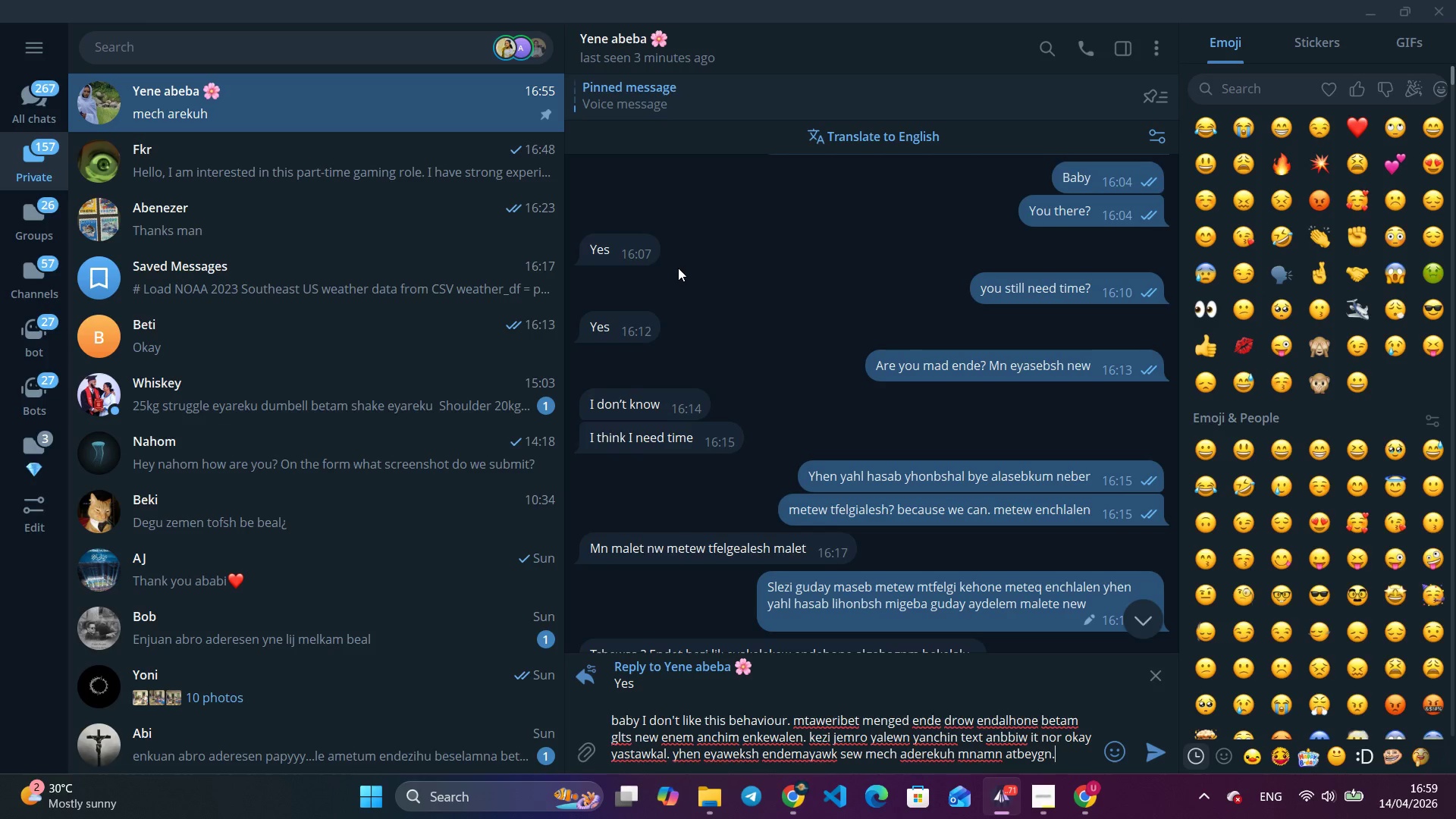 
type(. en)
 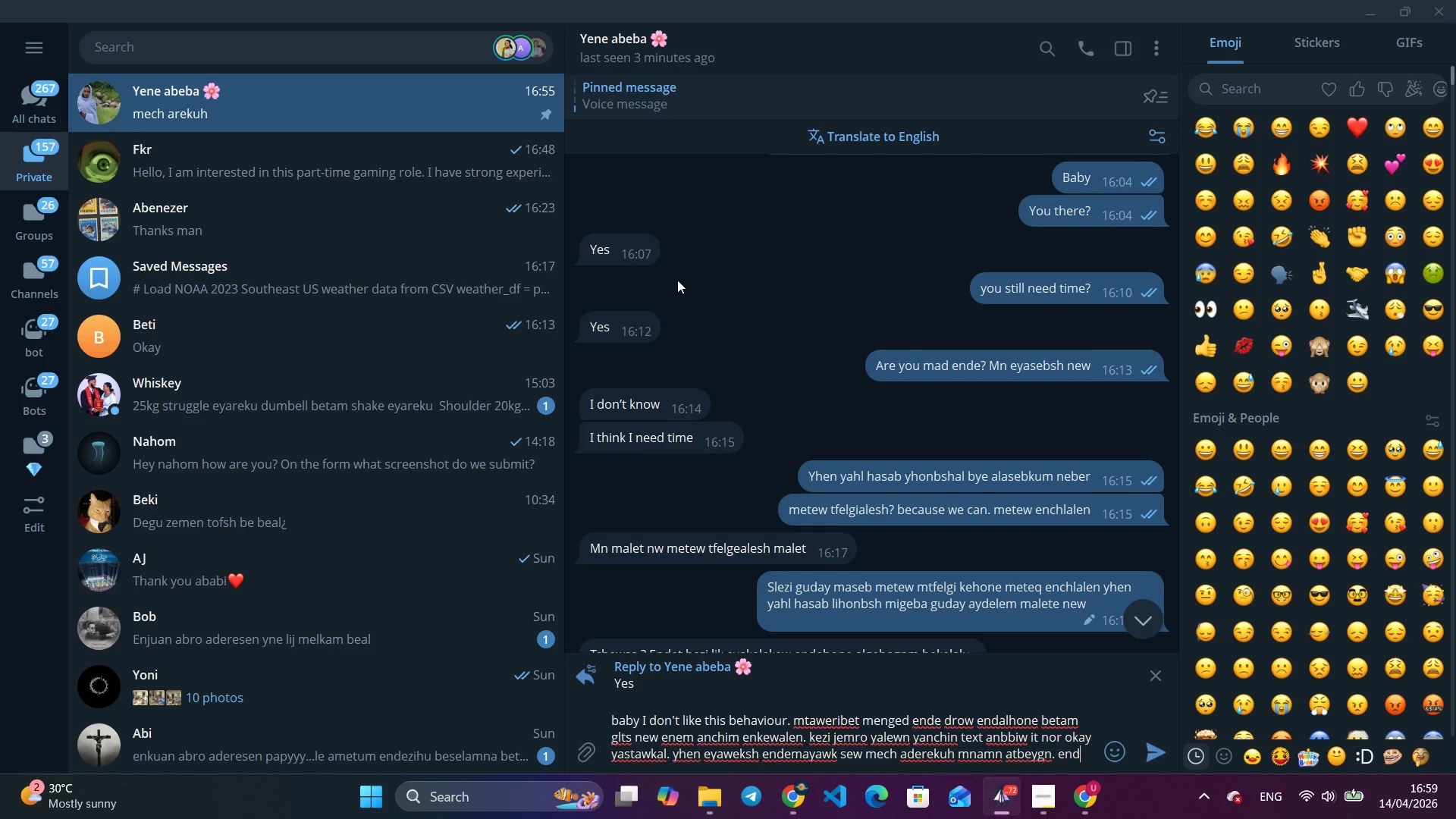 
type(demayak sto)
key(Backspace)
type(hogni yanaddegn)
 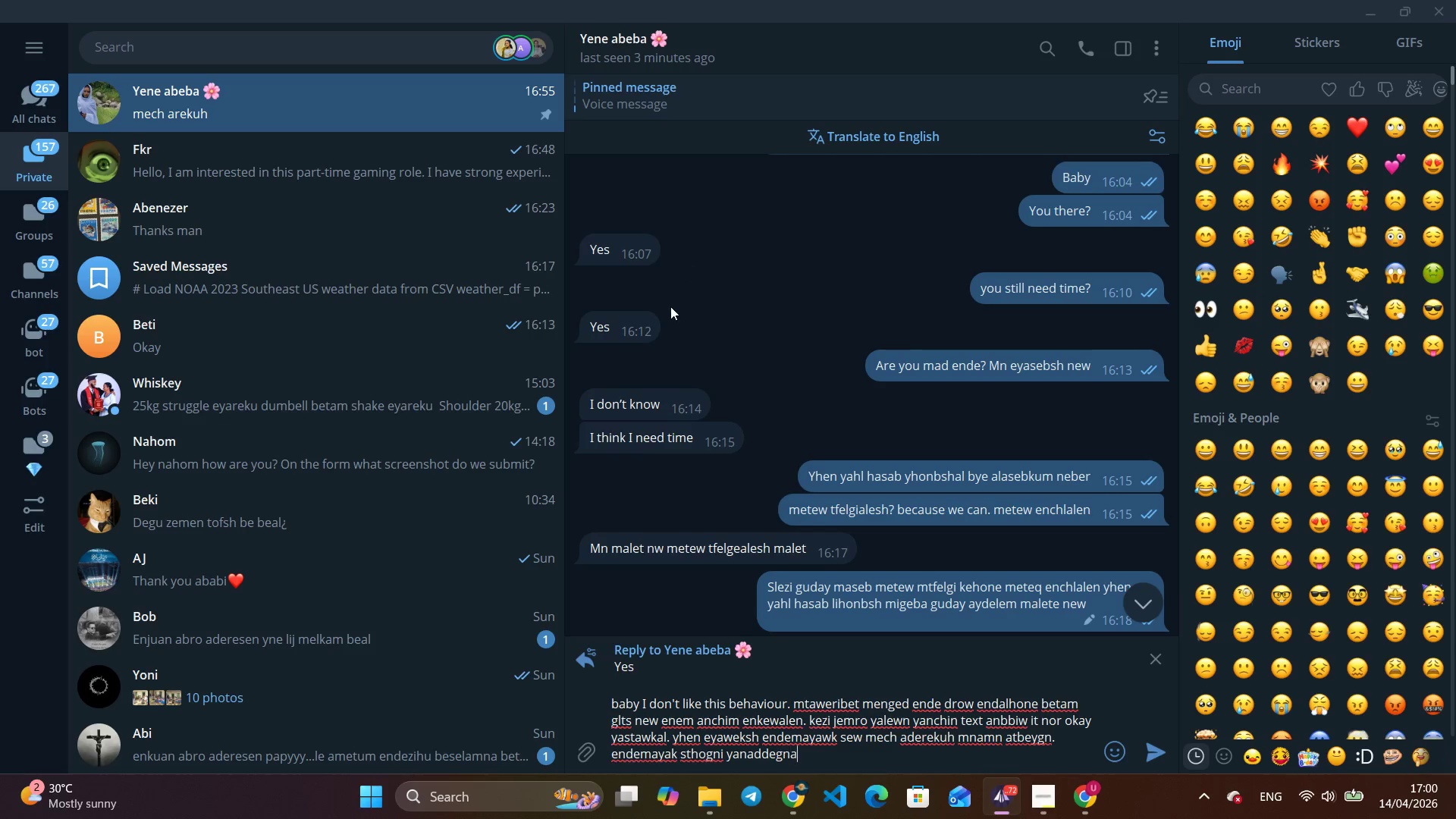 
type(al.)
 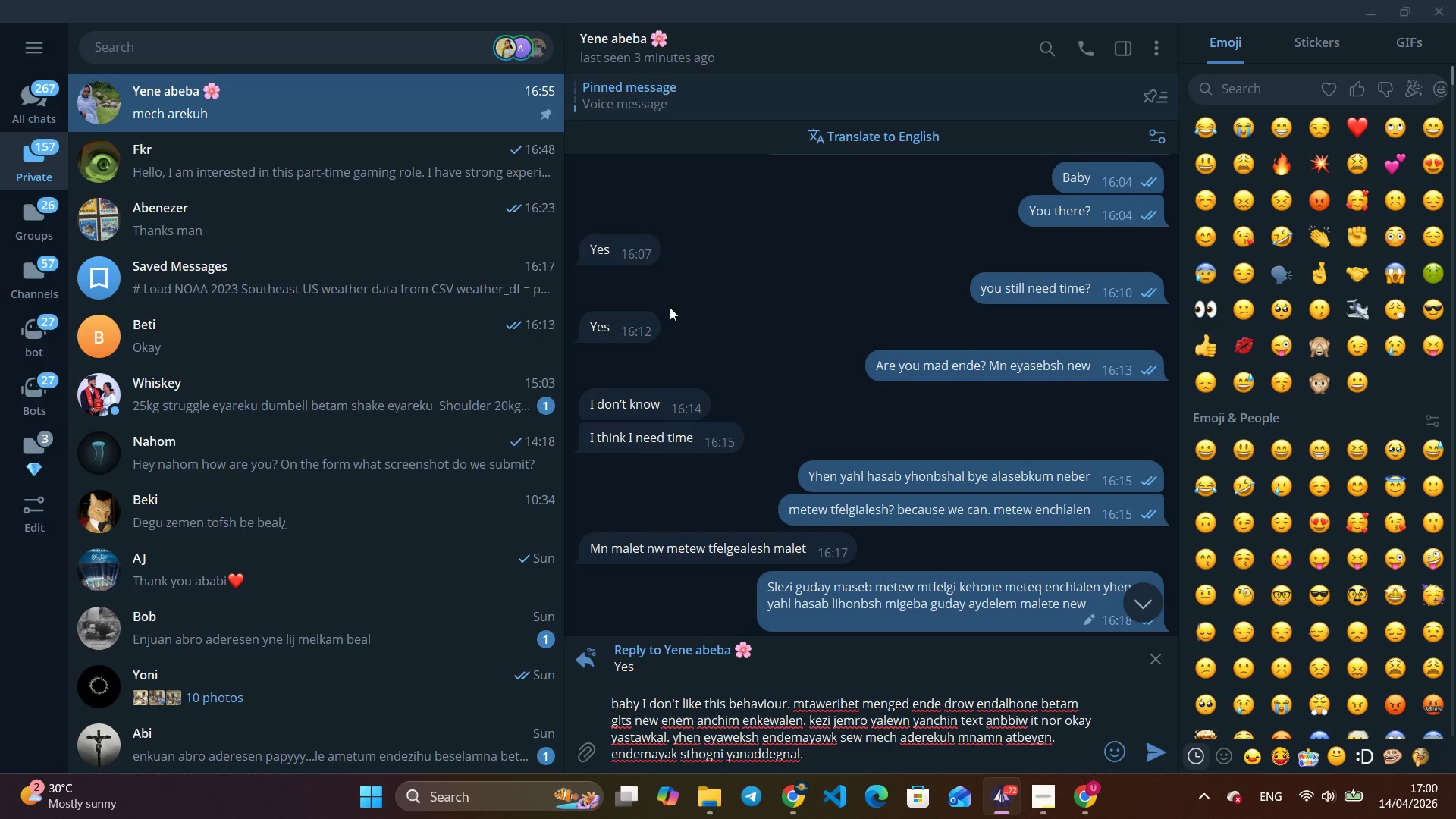 
key(Space)
 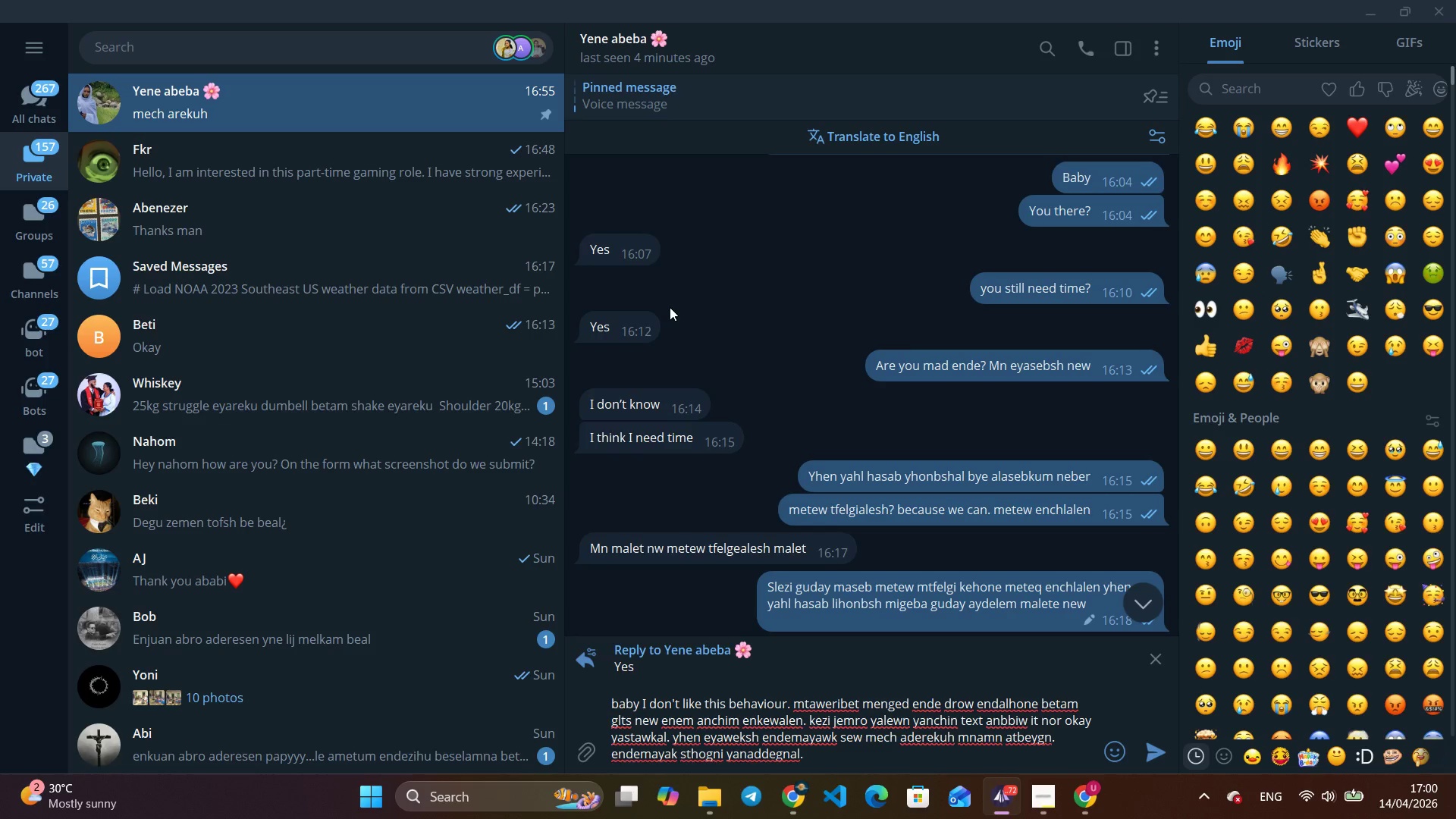 
wait(7.09)
 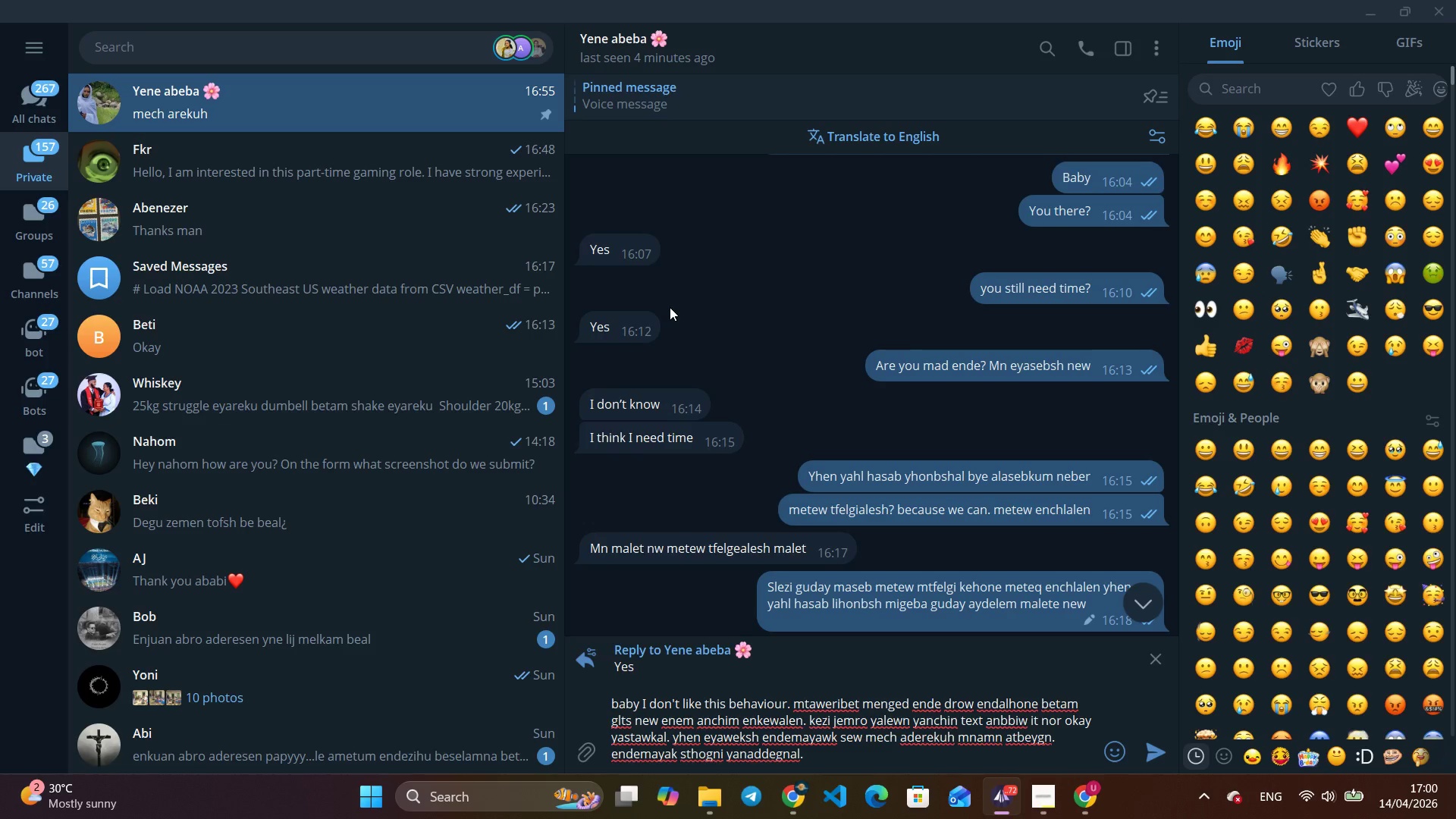 
type(aw ign)
 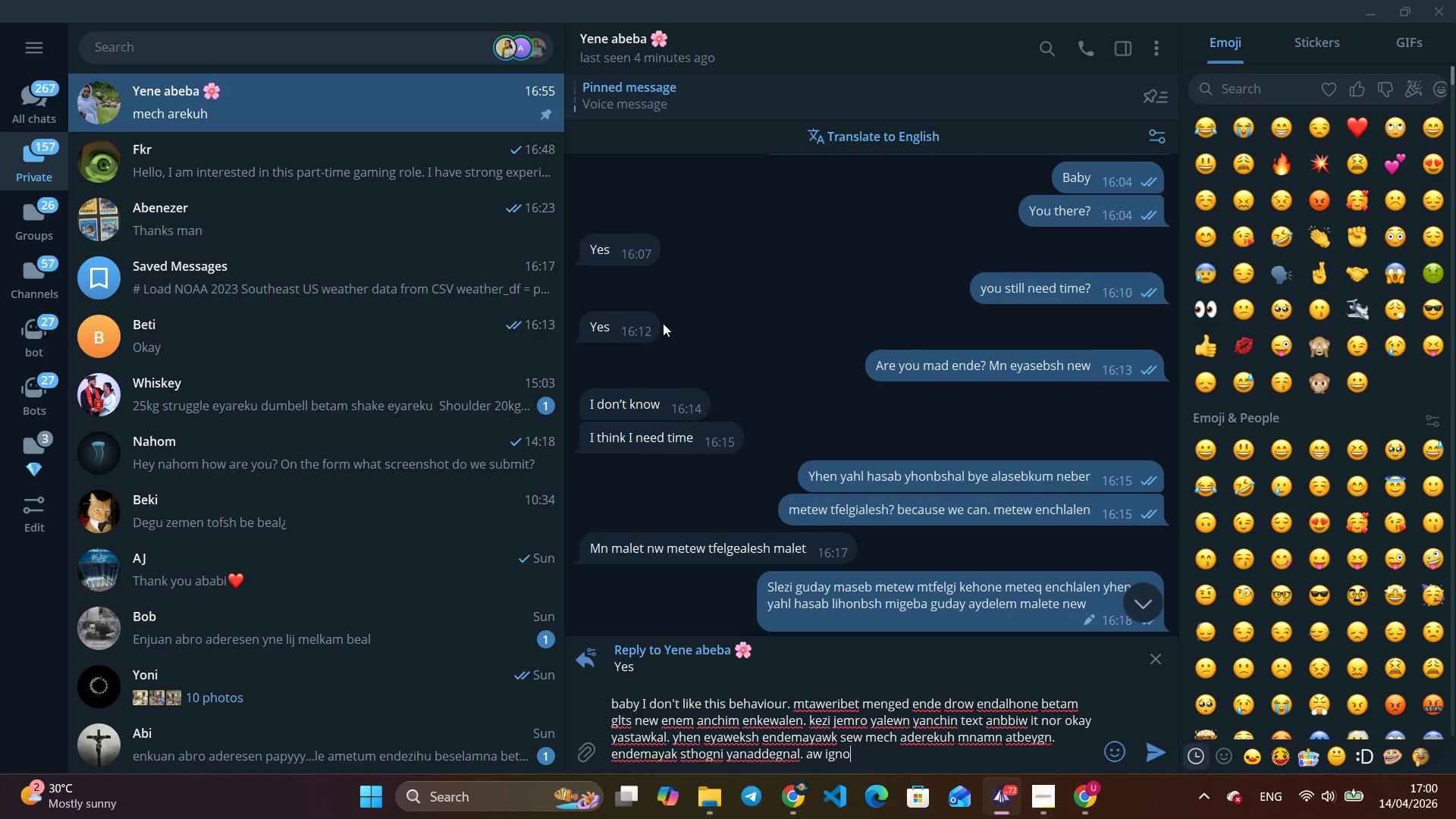 
type(ore eyader)
 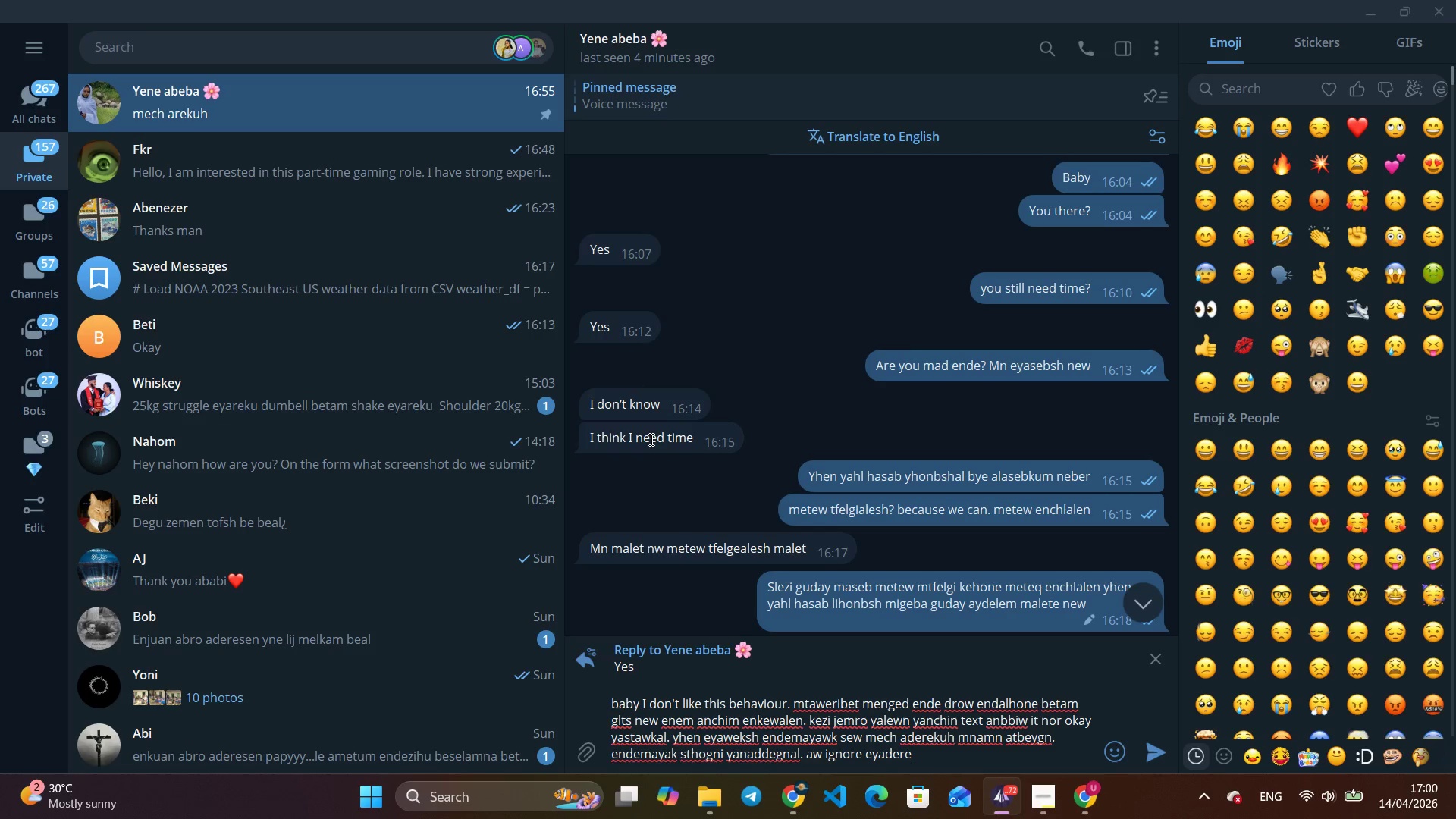 
type(ekuh neber yhen )
key(Backspace)
key(Backspace)
type(m yehonew lezi lei)
key(Backspace)
type(zi lezi new blesh end)
 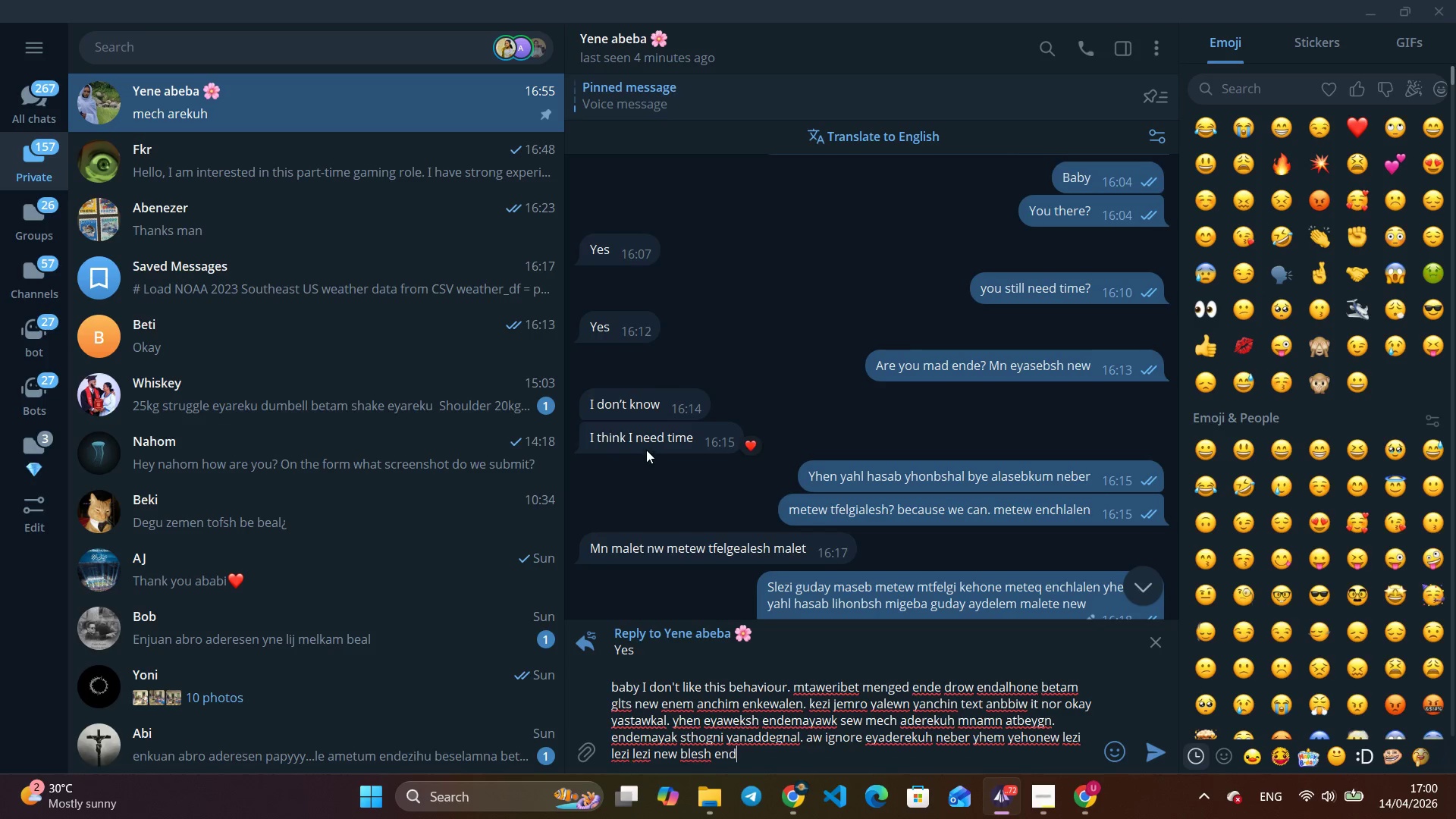 
type(tnegrign new mfelgew. eyetetewae)
key(Backspace)
type(wekn don)
 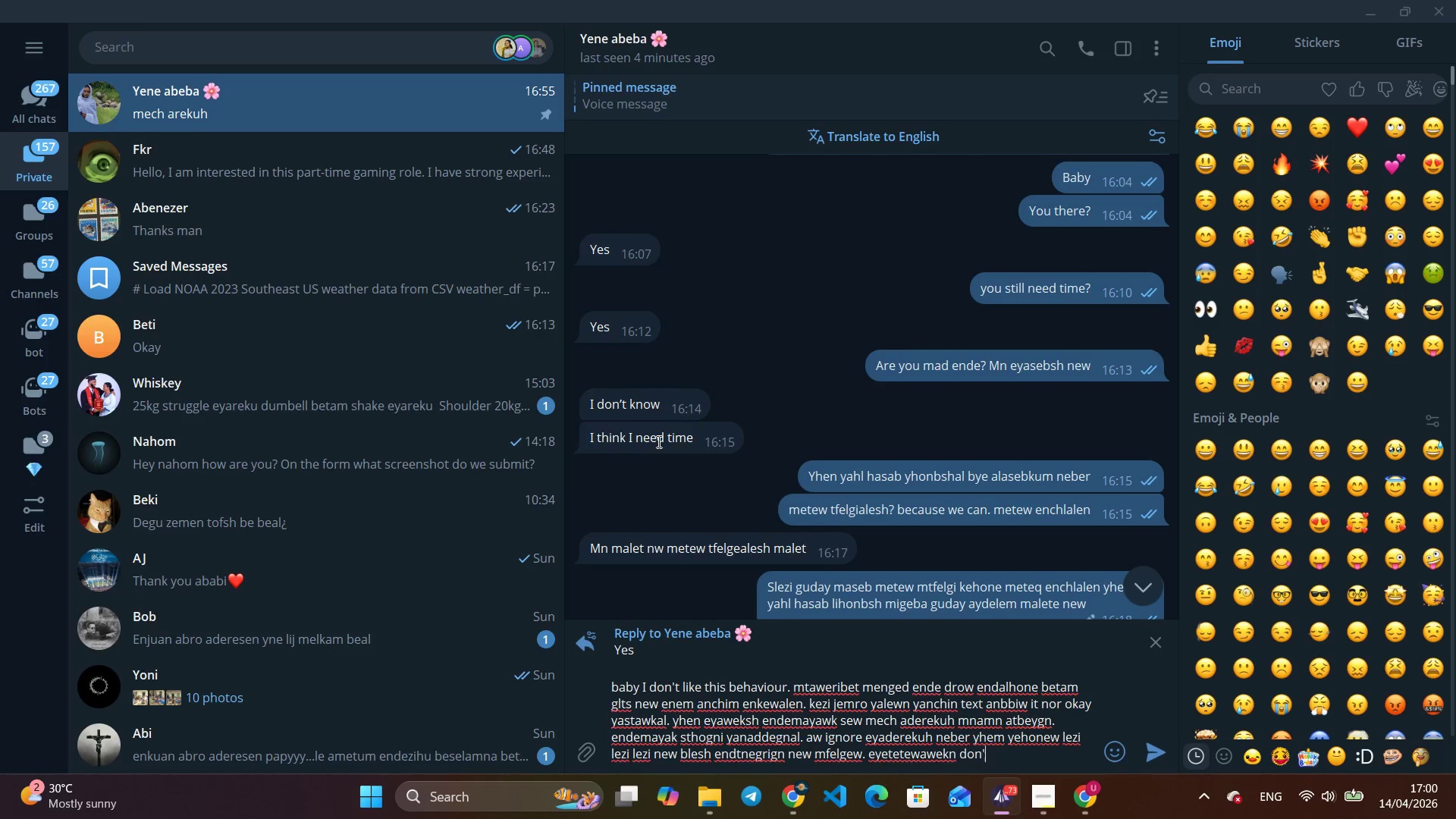 
type('t plays )
 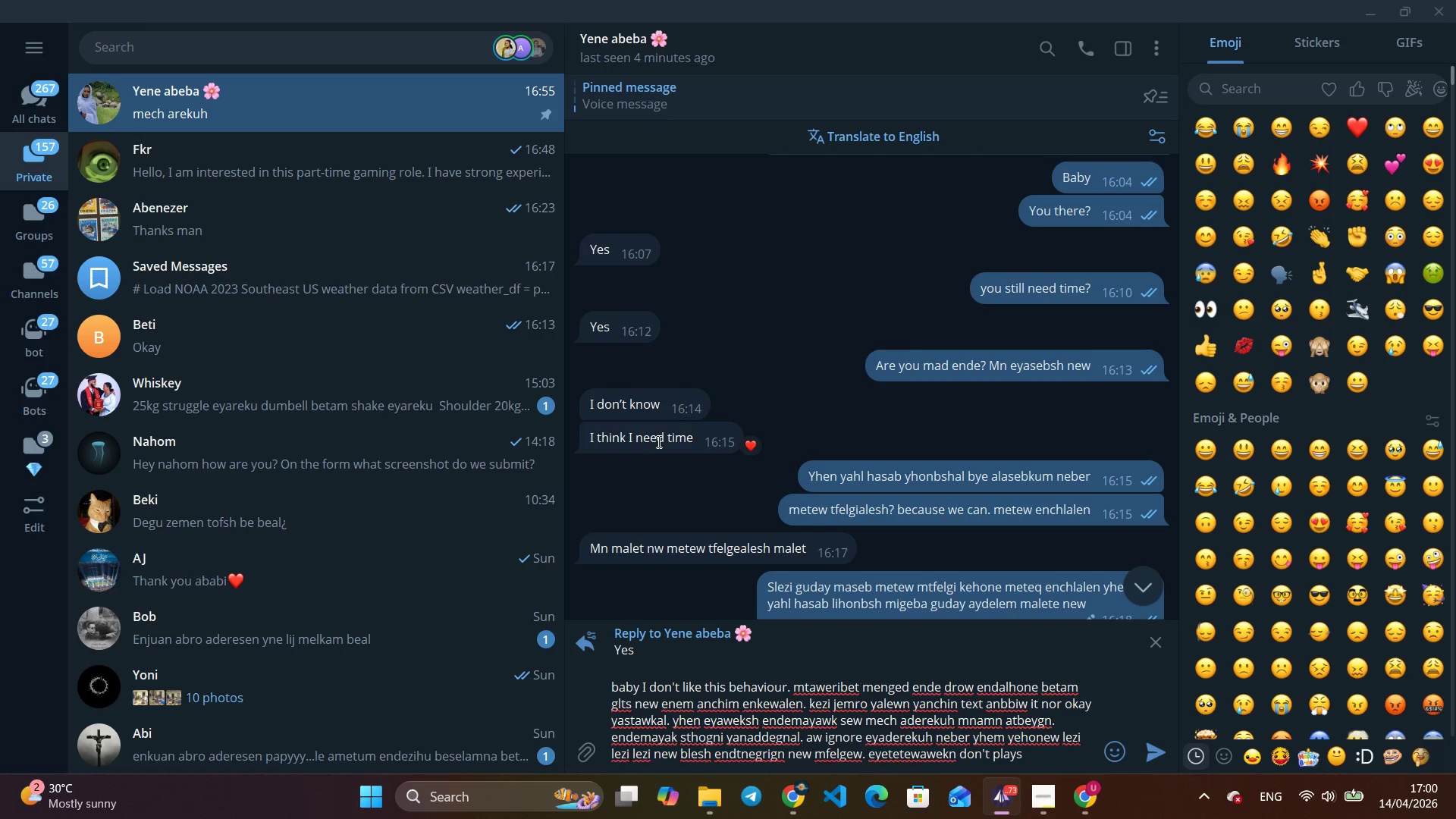 
key(Backspace)
key(Backspace)
type( dumn)
 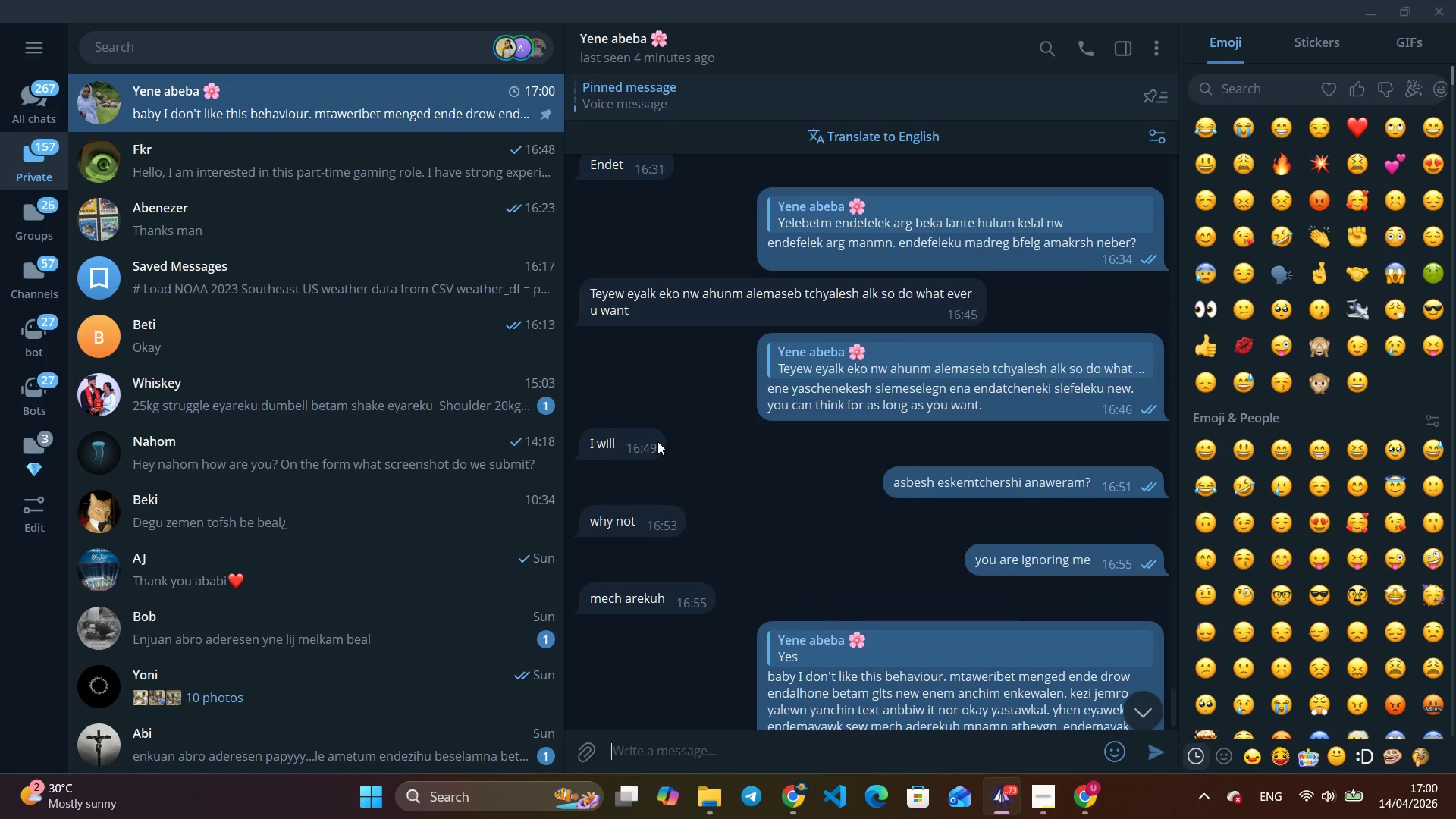 
key(Enter)
 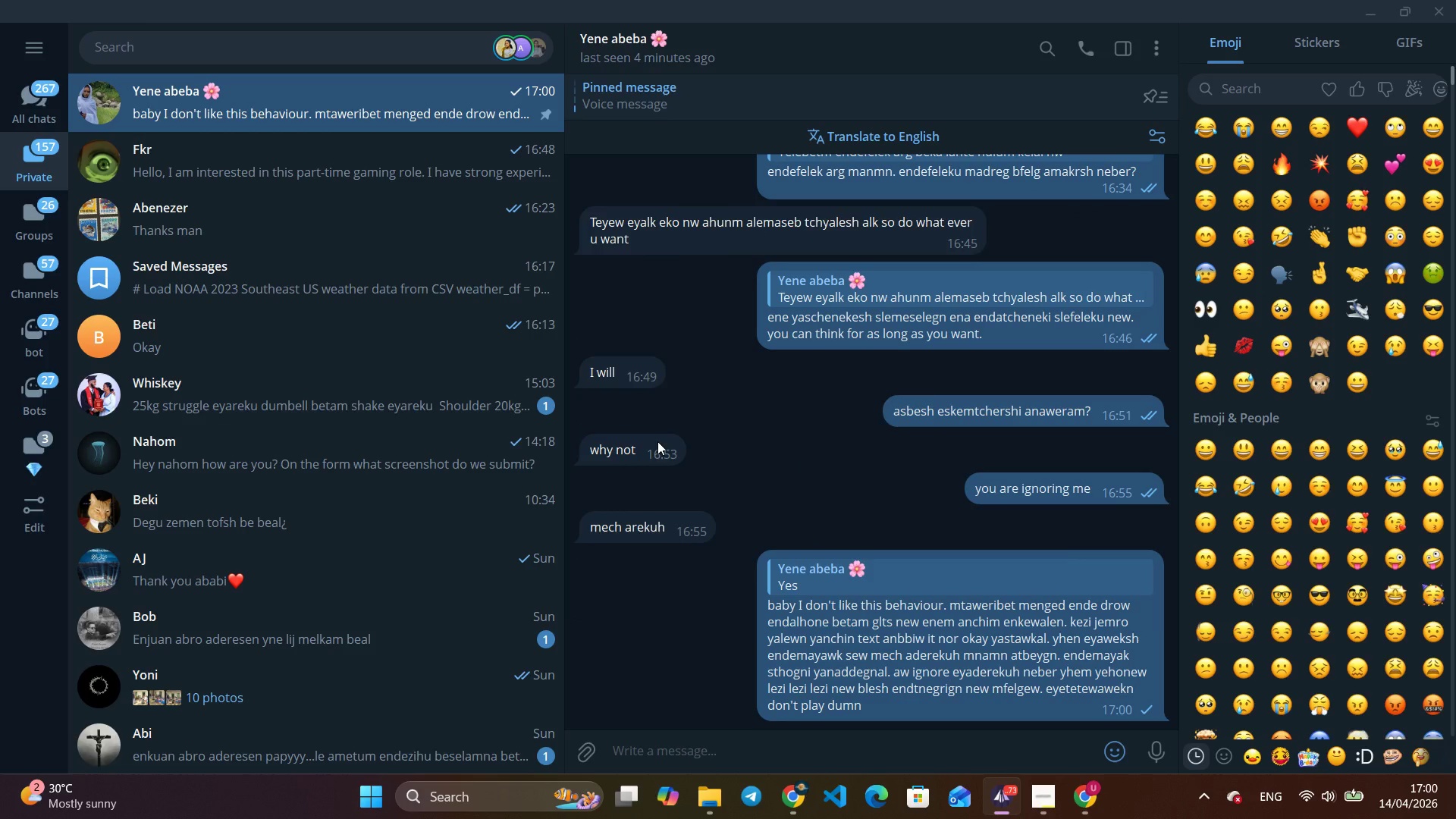 
wait(12.69)
 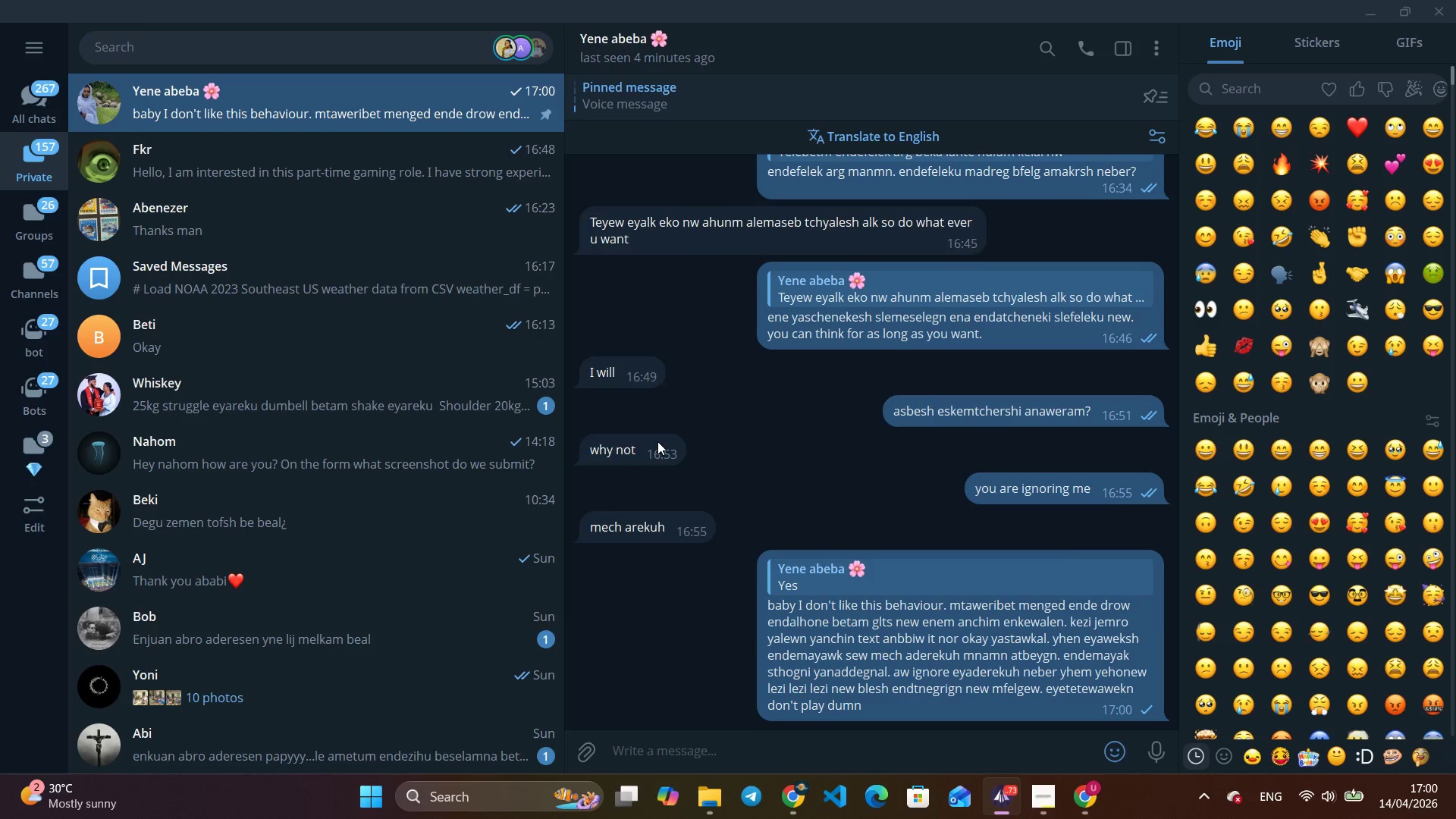 
right_click([957, 624])
 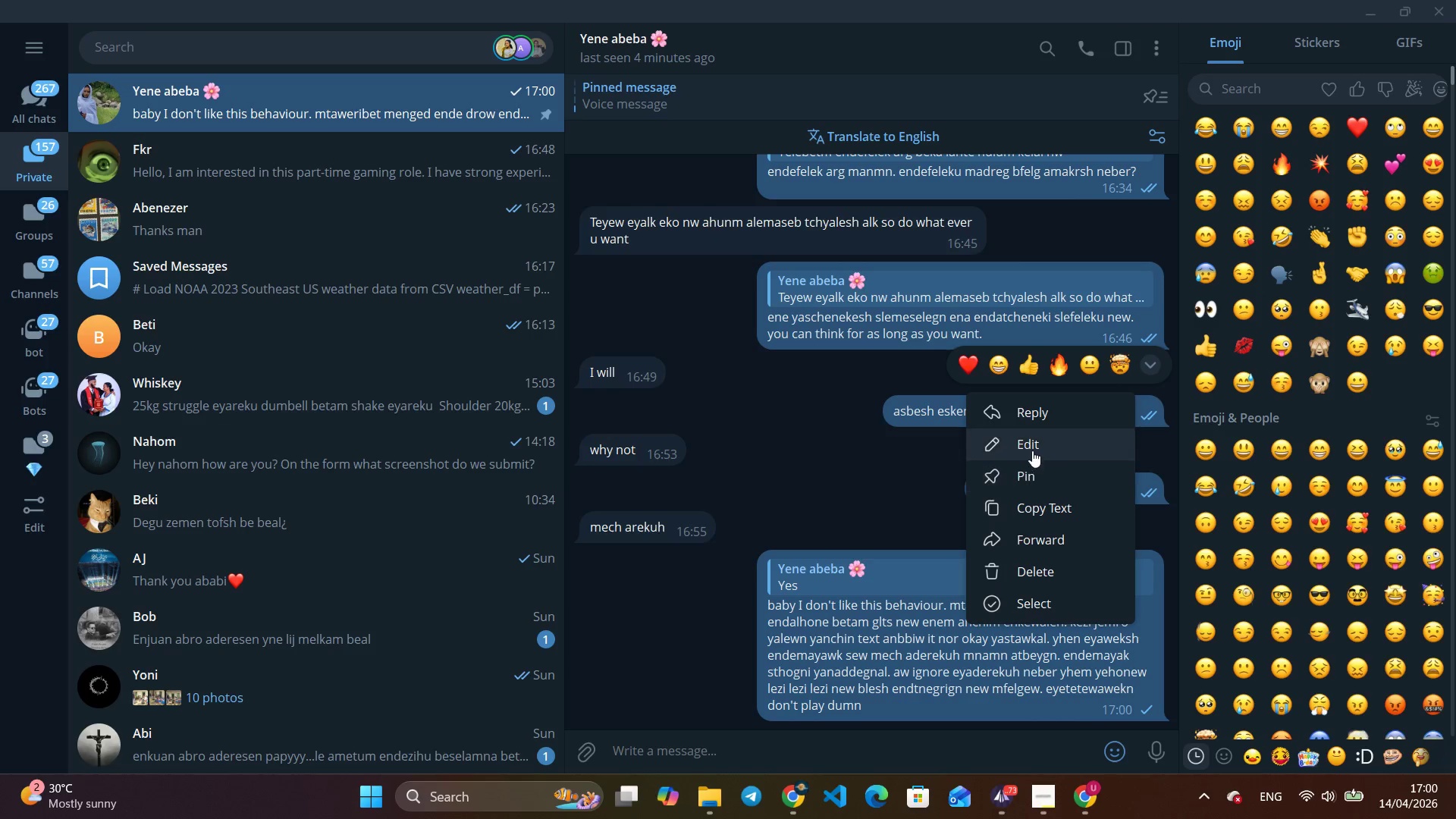 
left_click([1032, 449])
 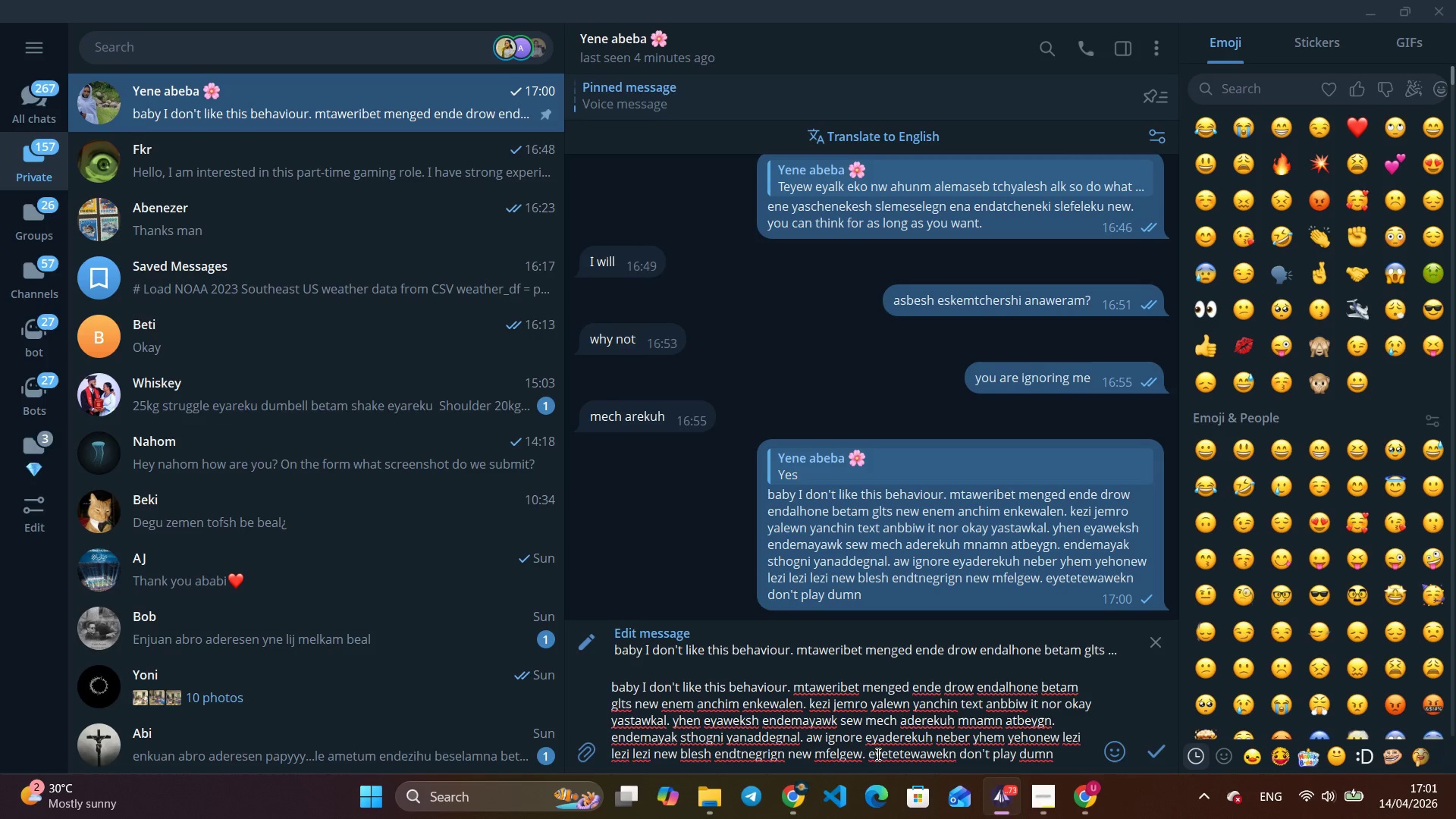 
wait(13.48)
 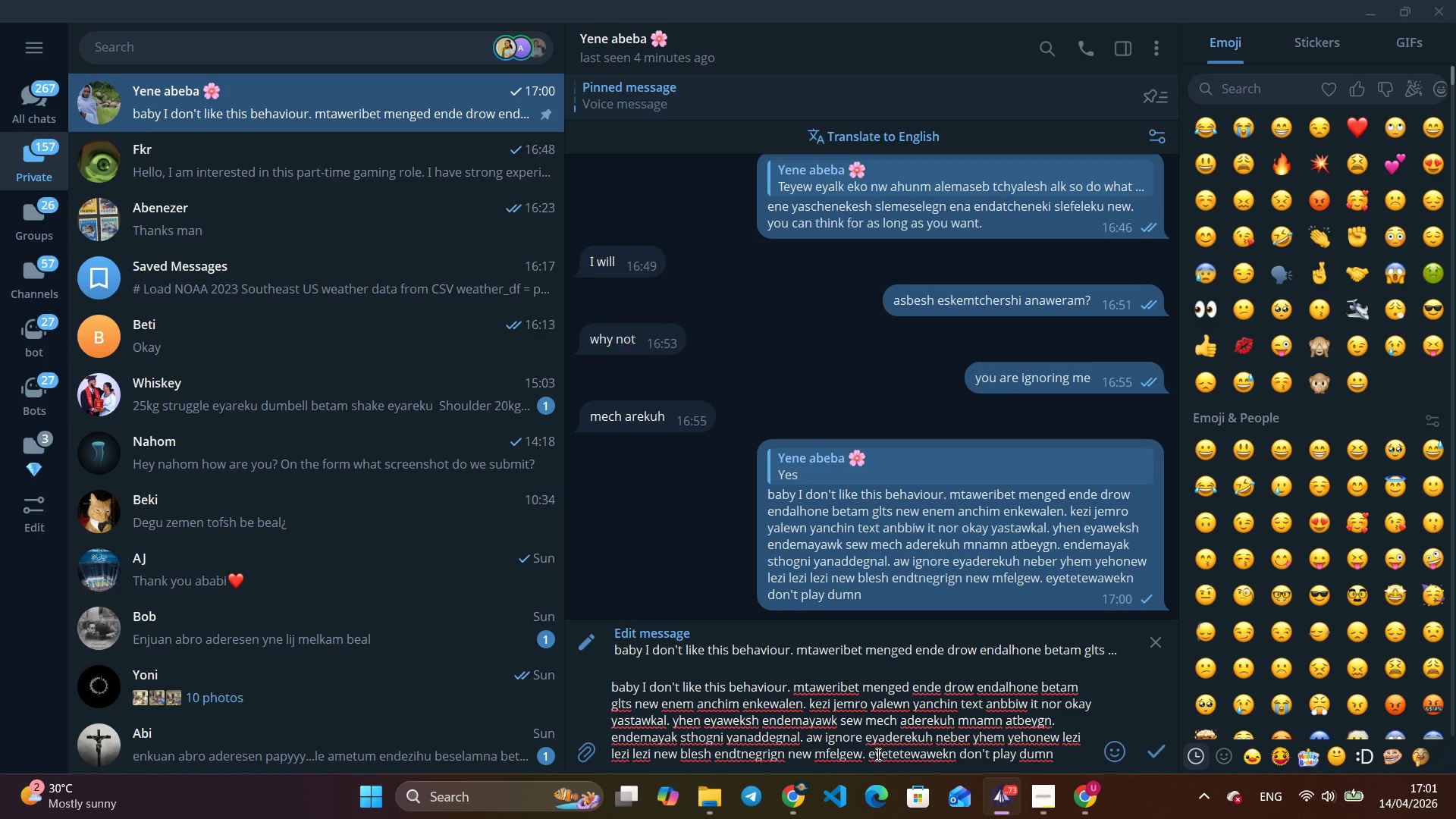 
left_click([1056, 703])
 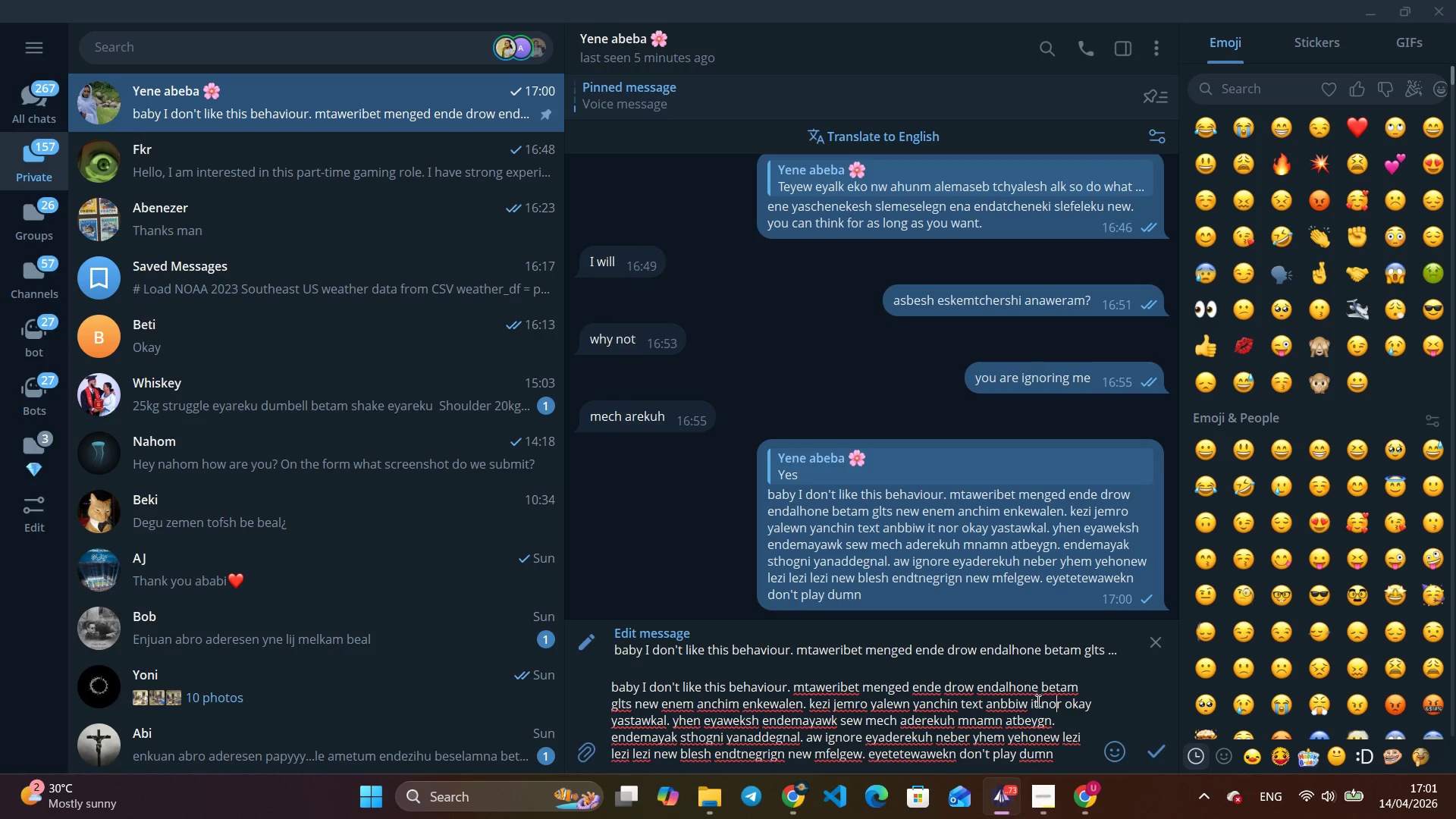 
left_click([1037, 701])
 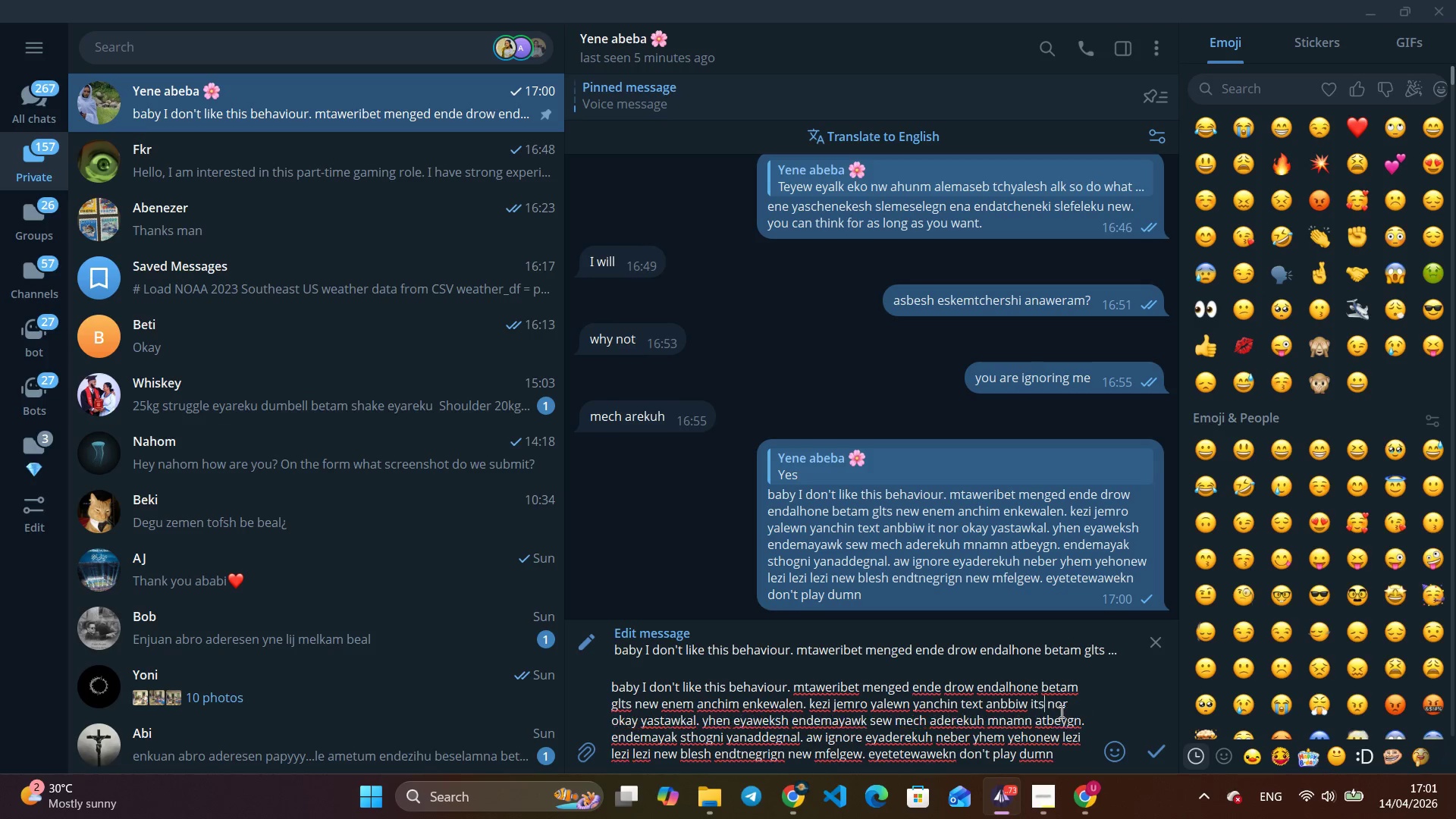 
key(S)
 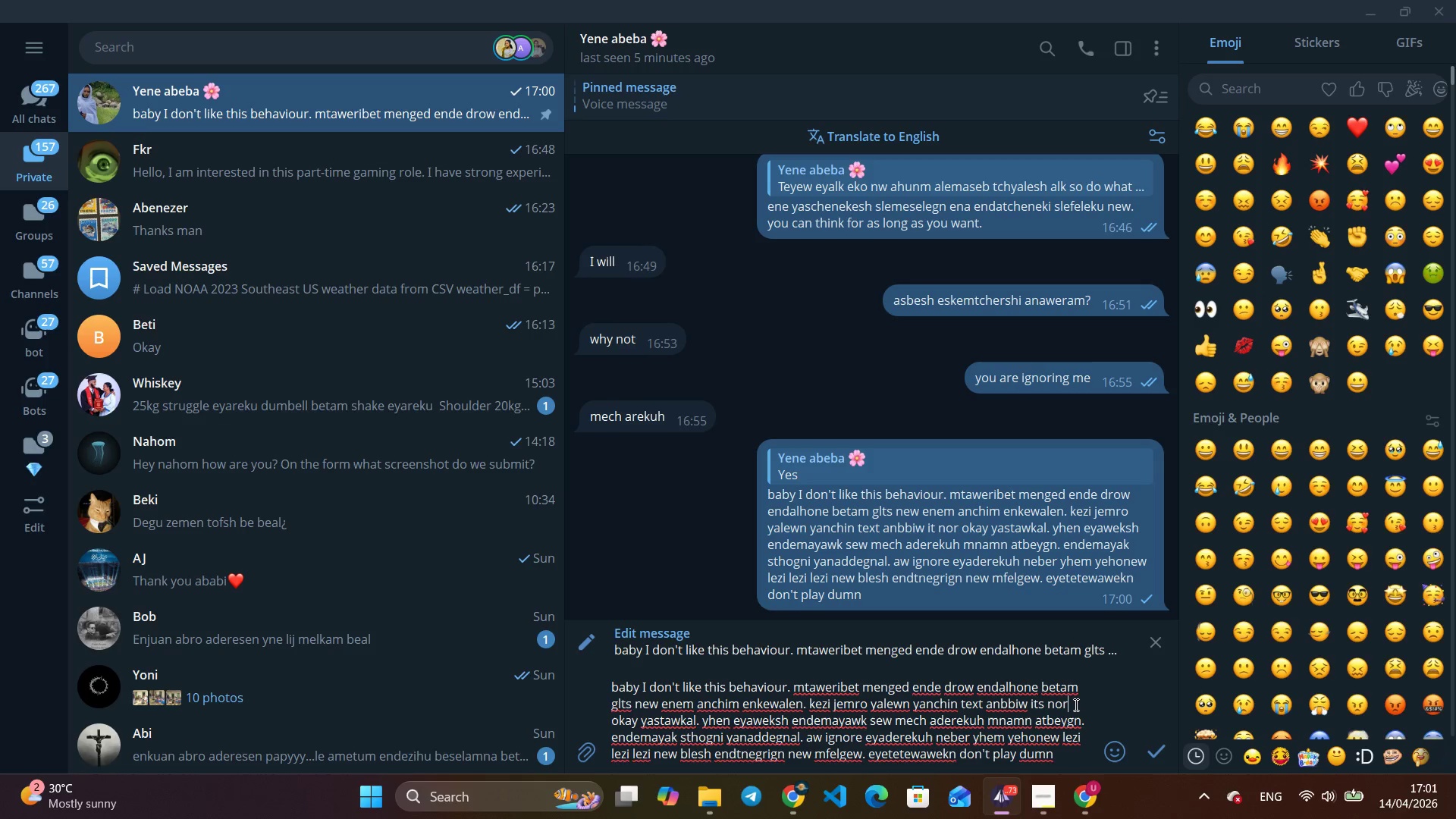 
key(Backspace)
 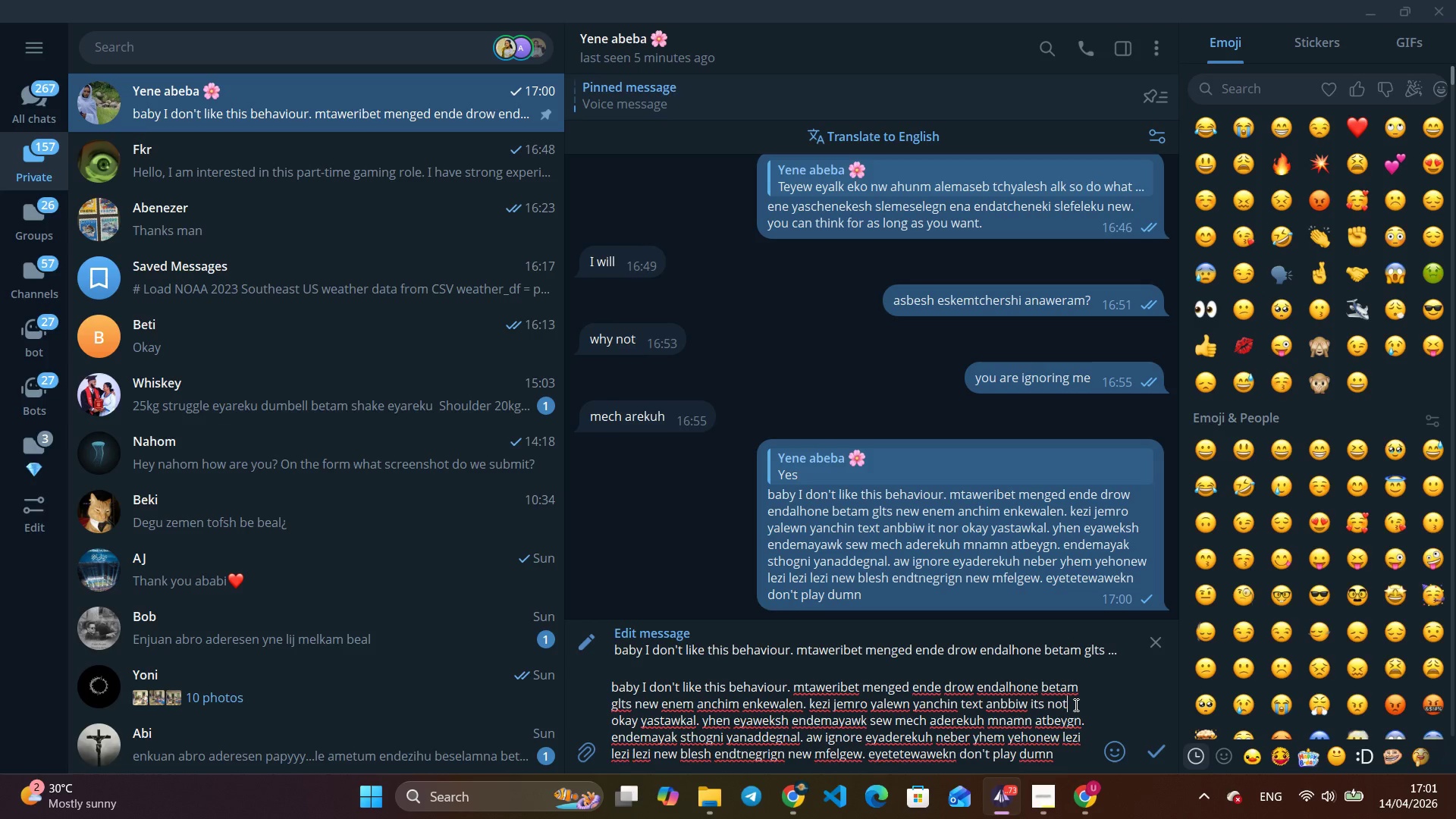 
key(T)
 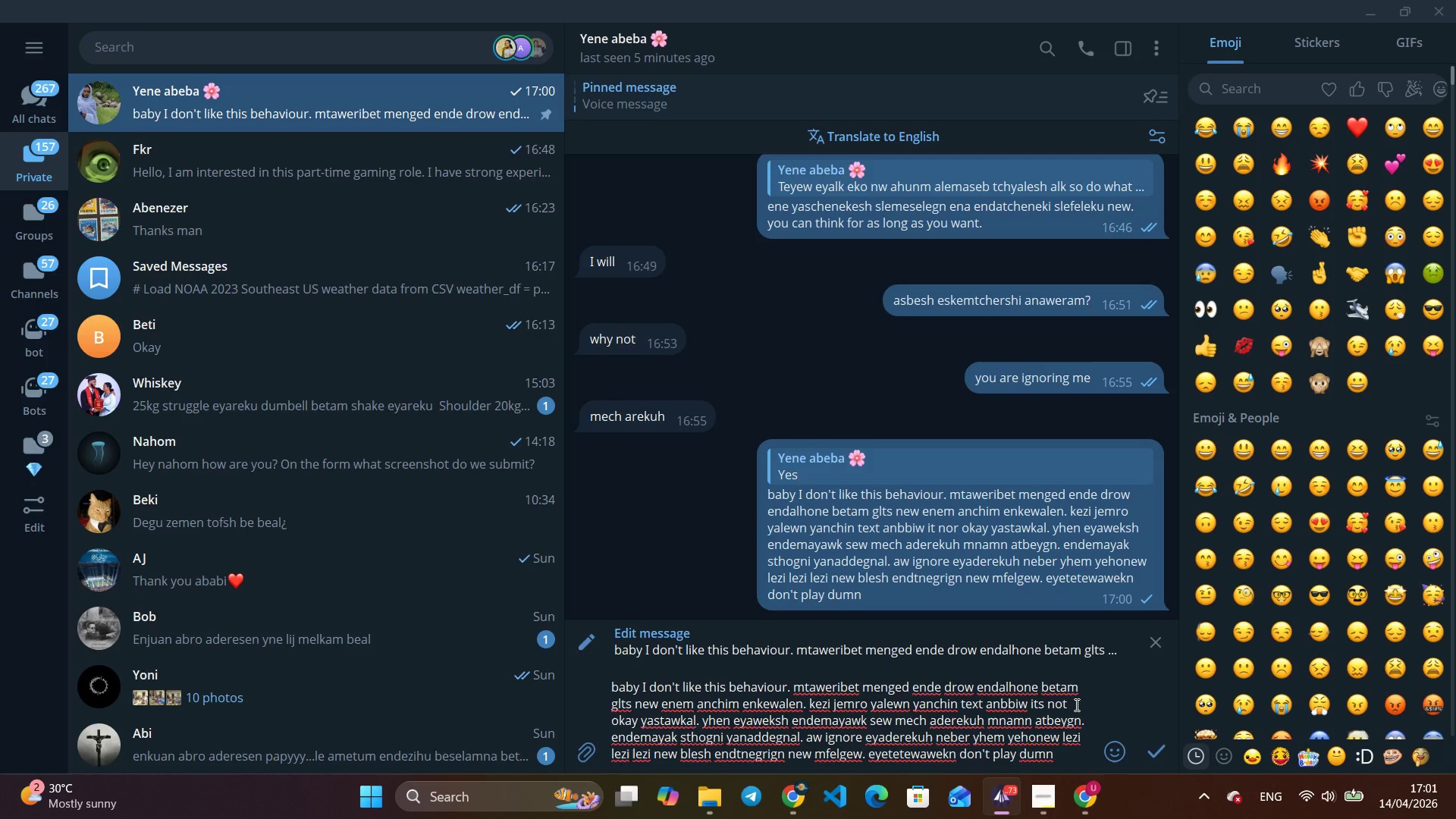 
key(Enter)
 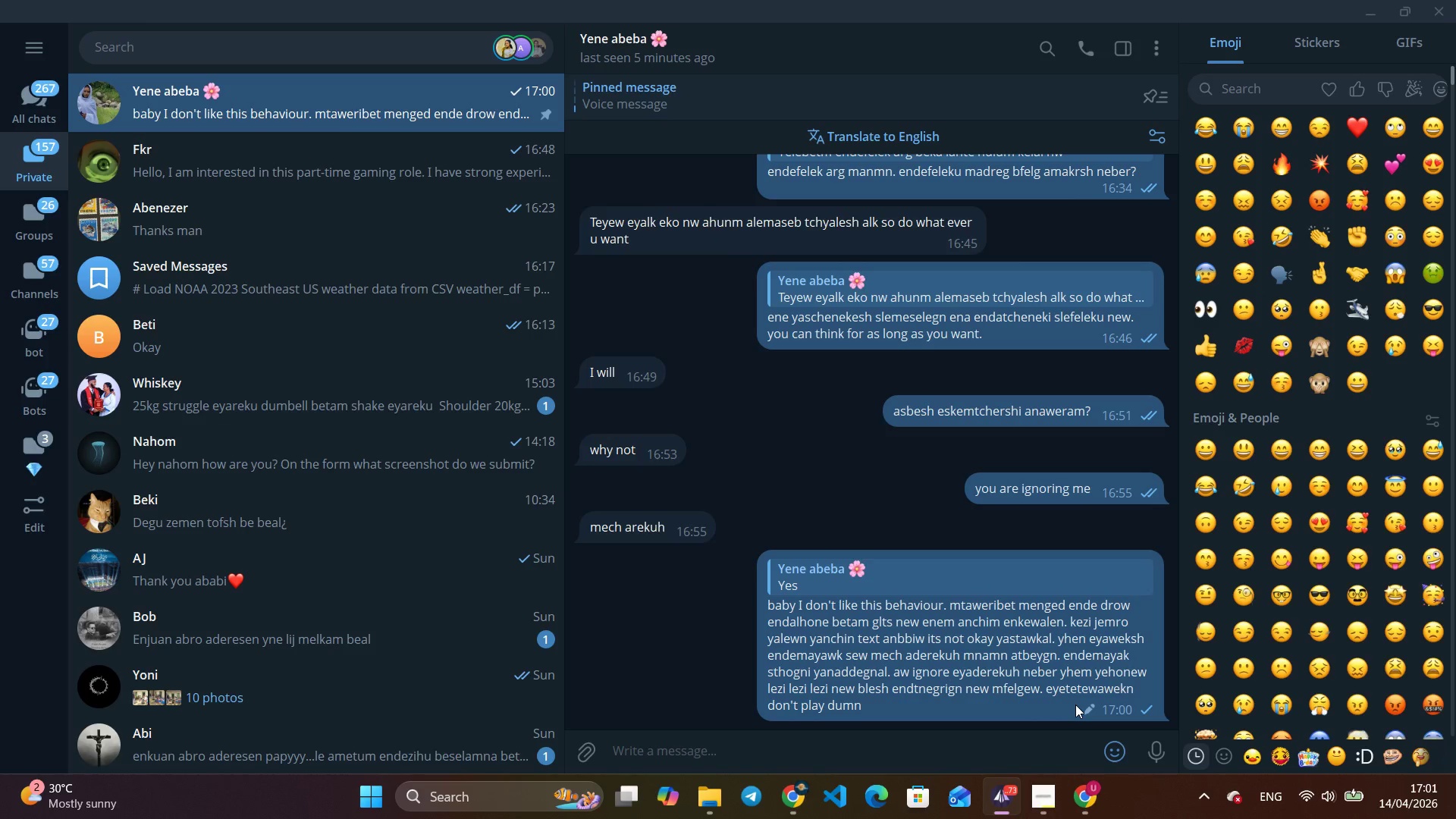 
wait(22.55)
 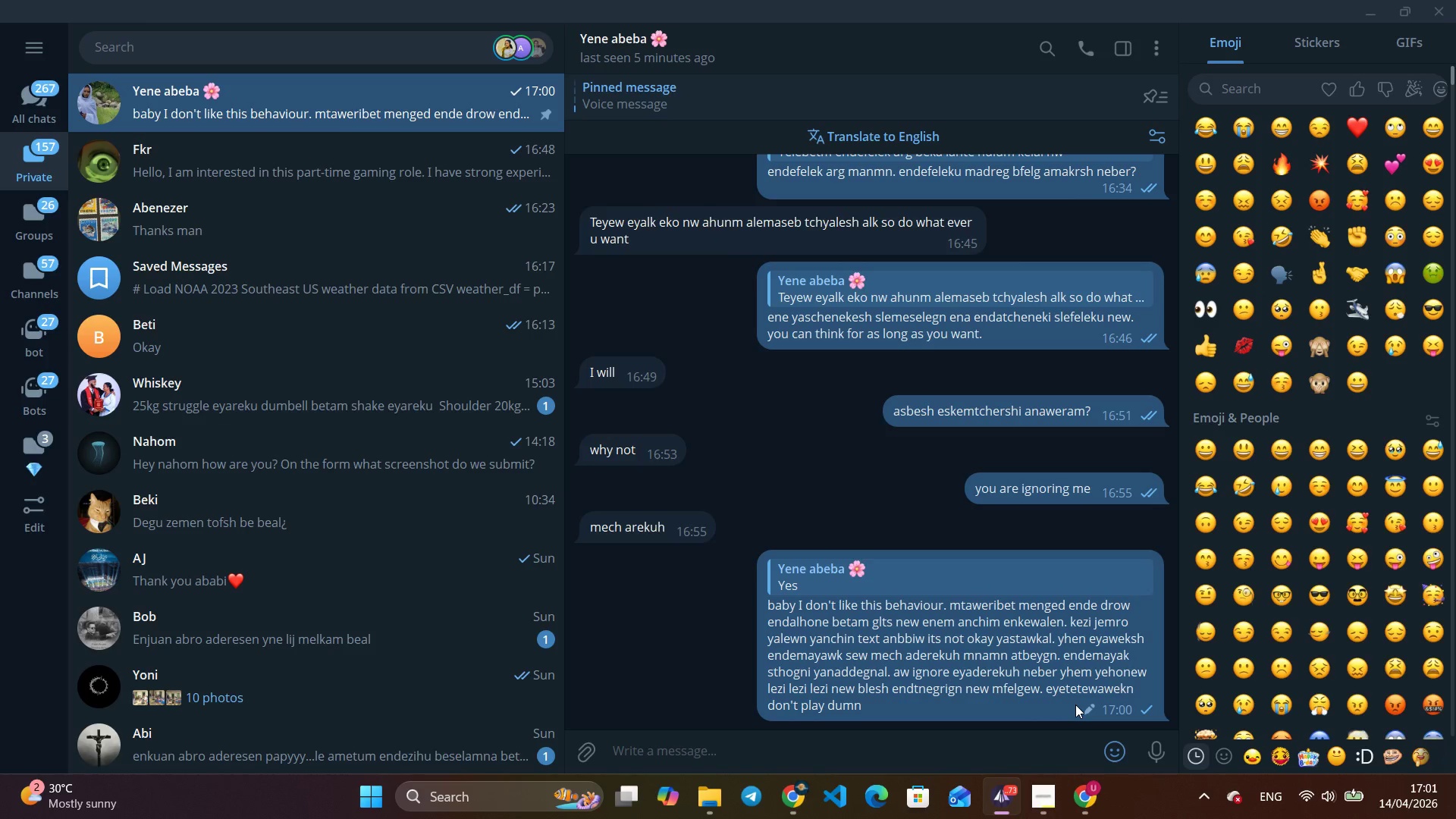 
key(Alt+AltLeft)
 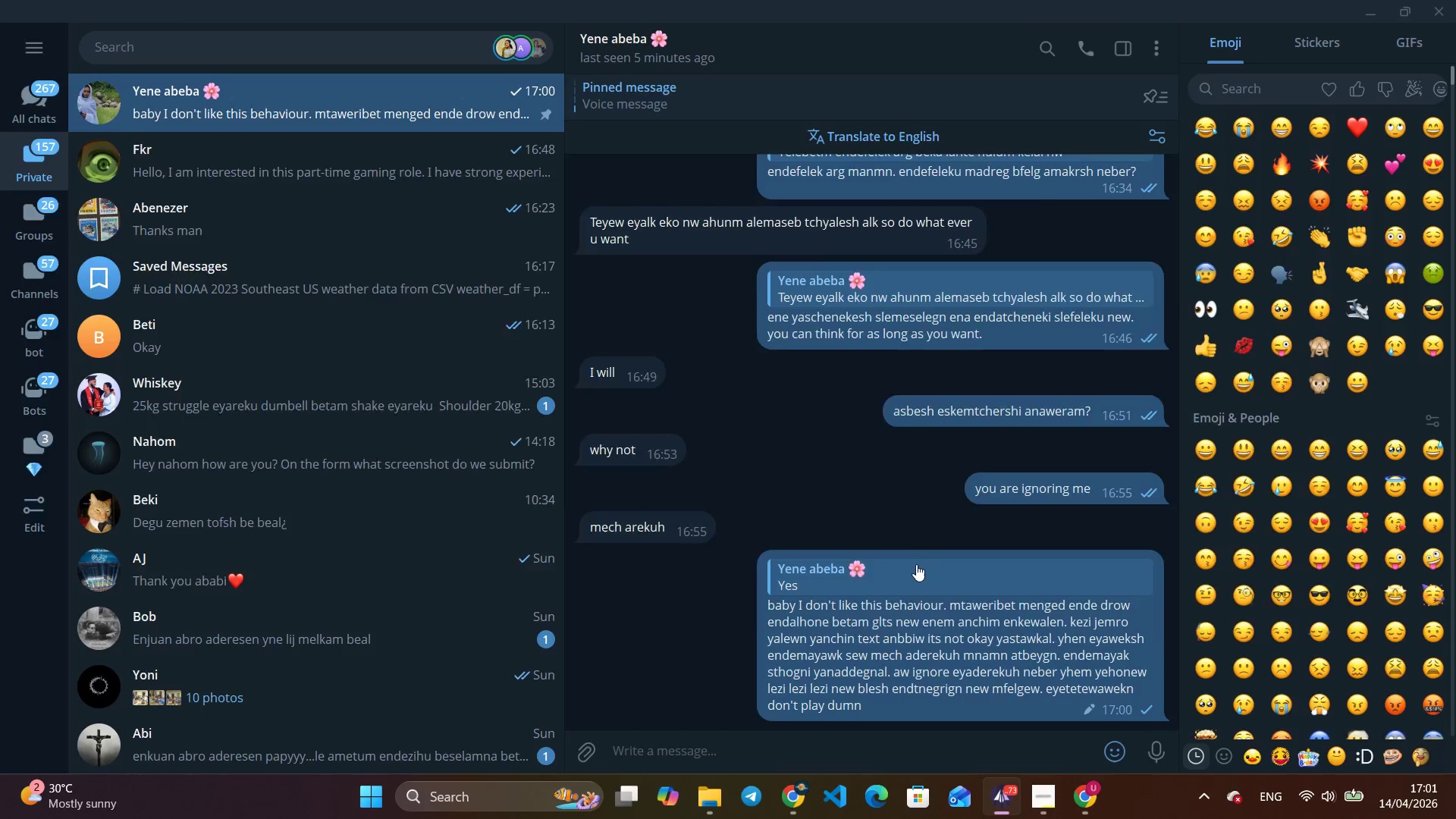 
key(Alt+Tab)
 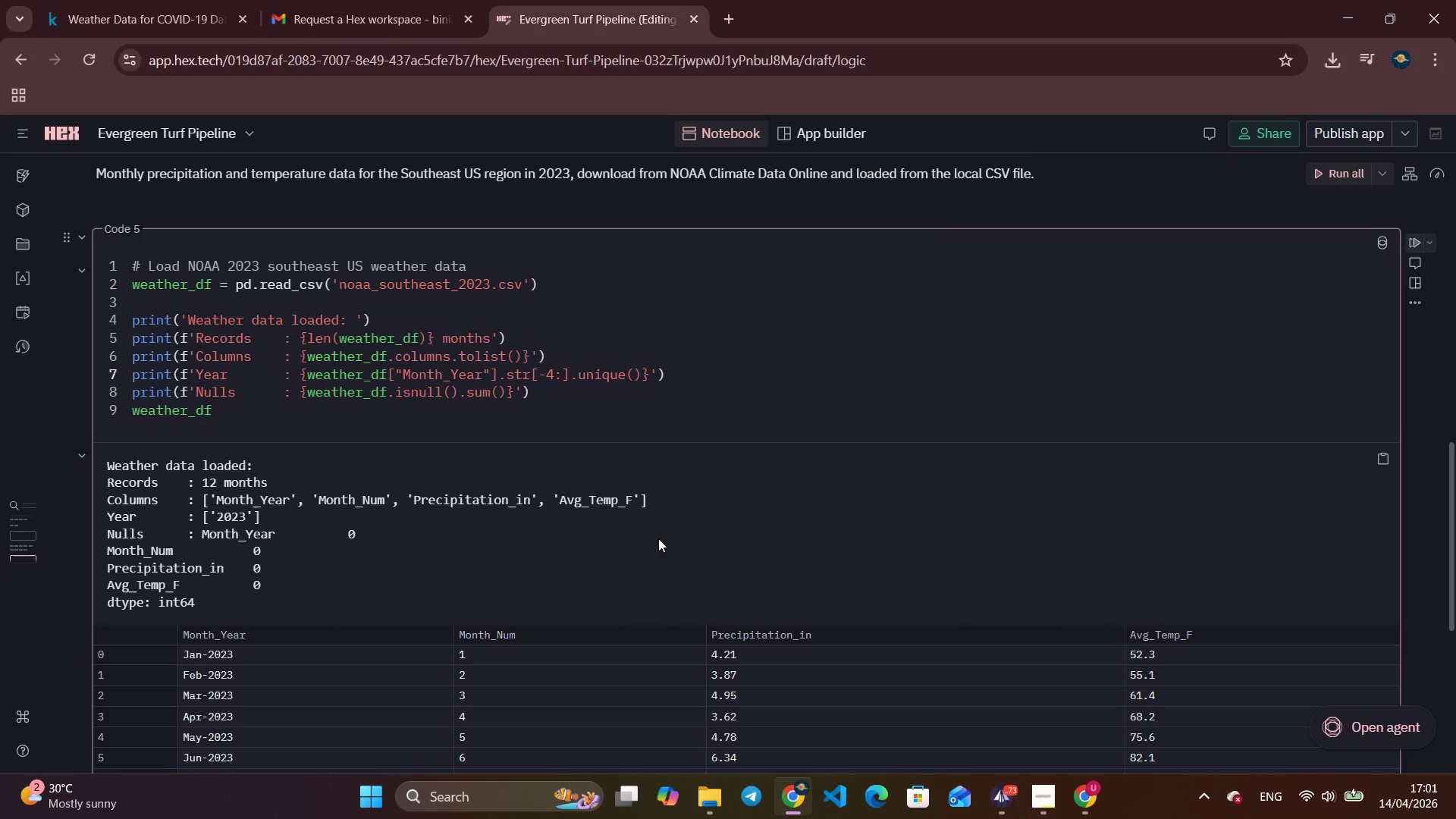 
scroll: coordinate [644, 539], scroll_direction: down, amount: 4.0
 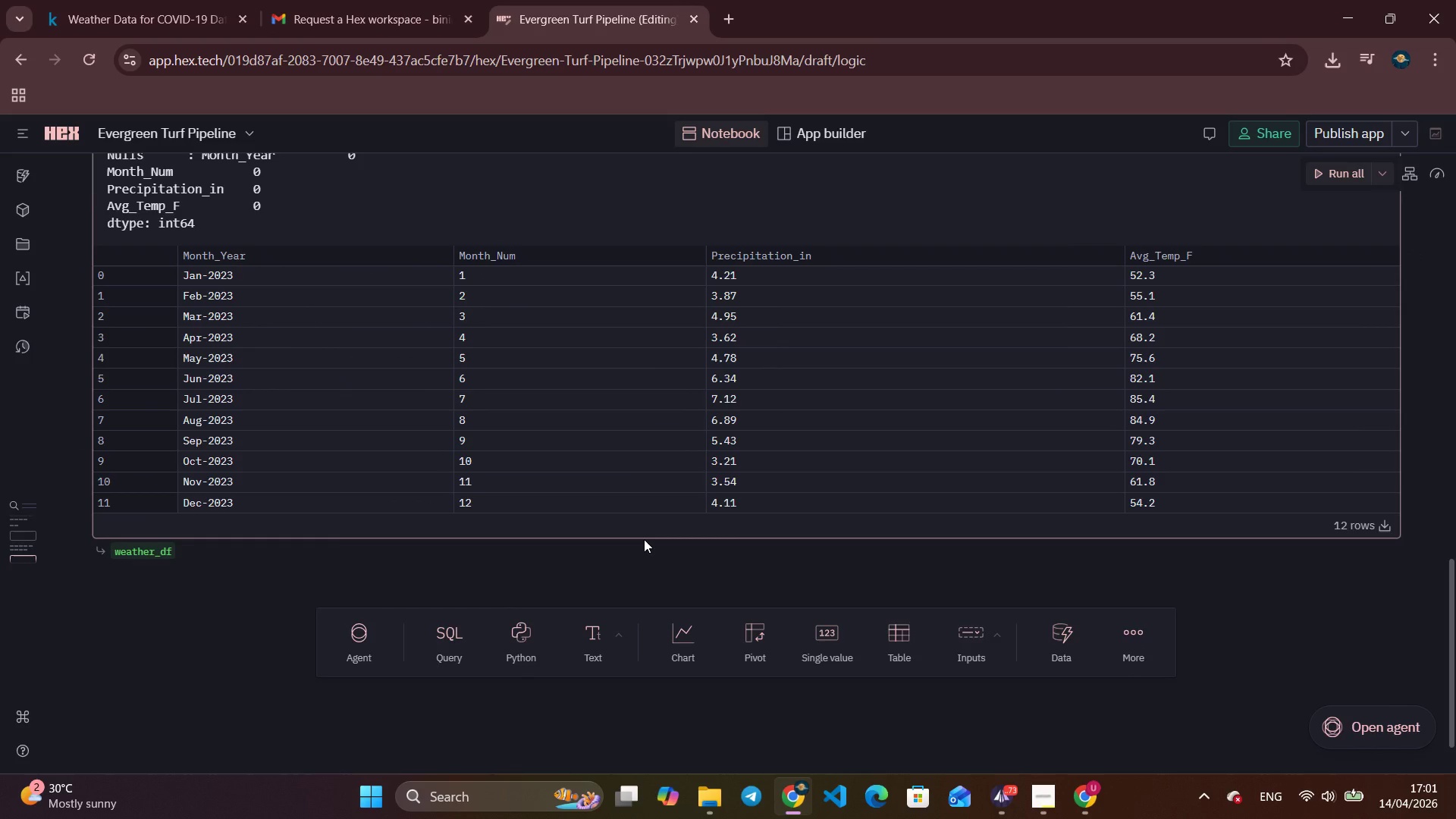 
wait(10.58)
 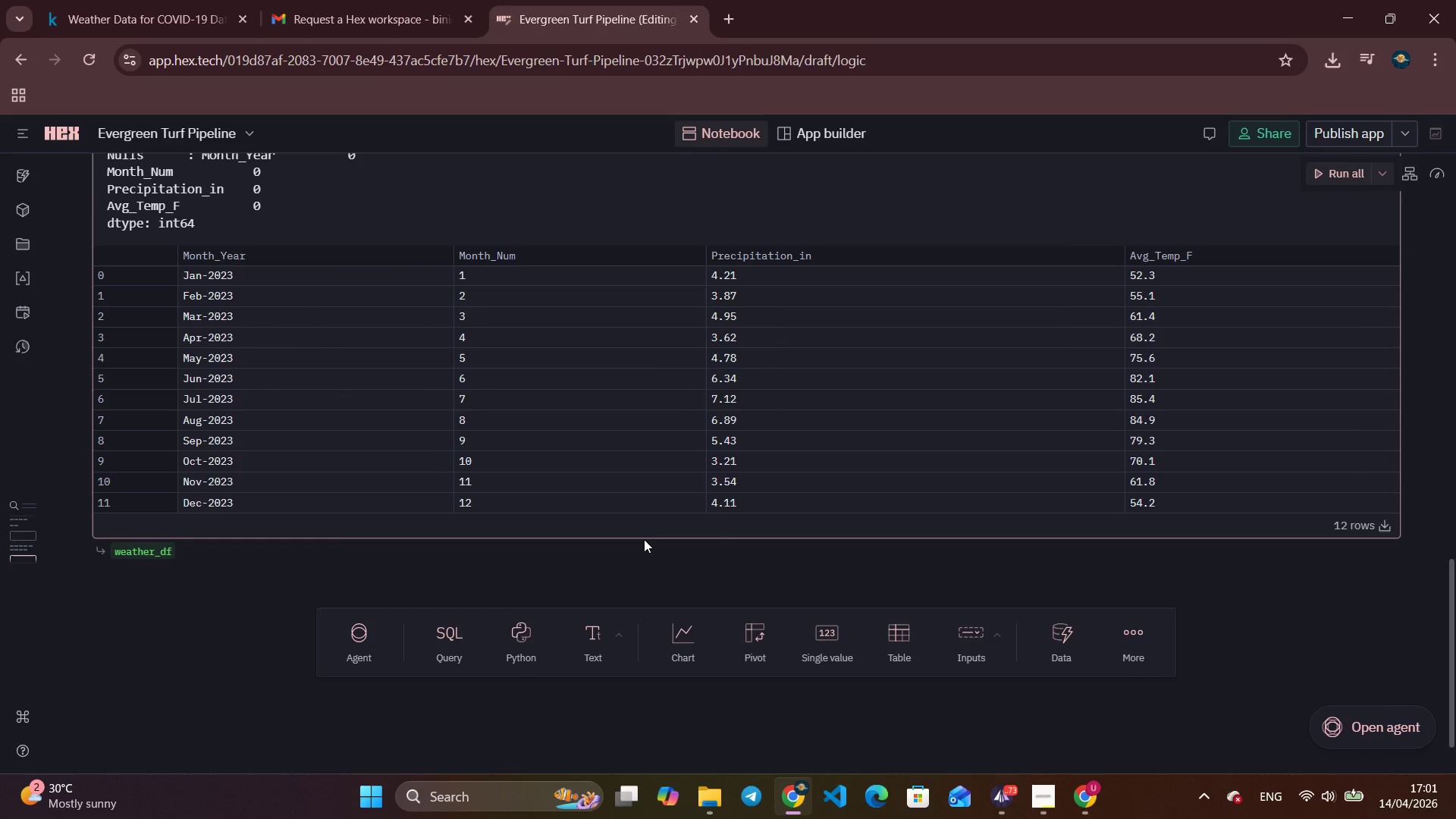 
scroll: coordinate [648, 535], scroll_direction: down, amount: 3.0
 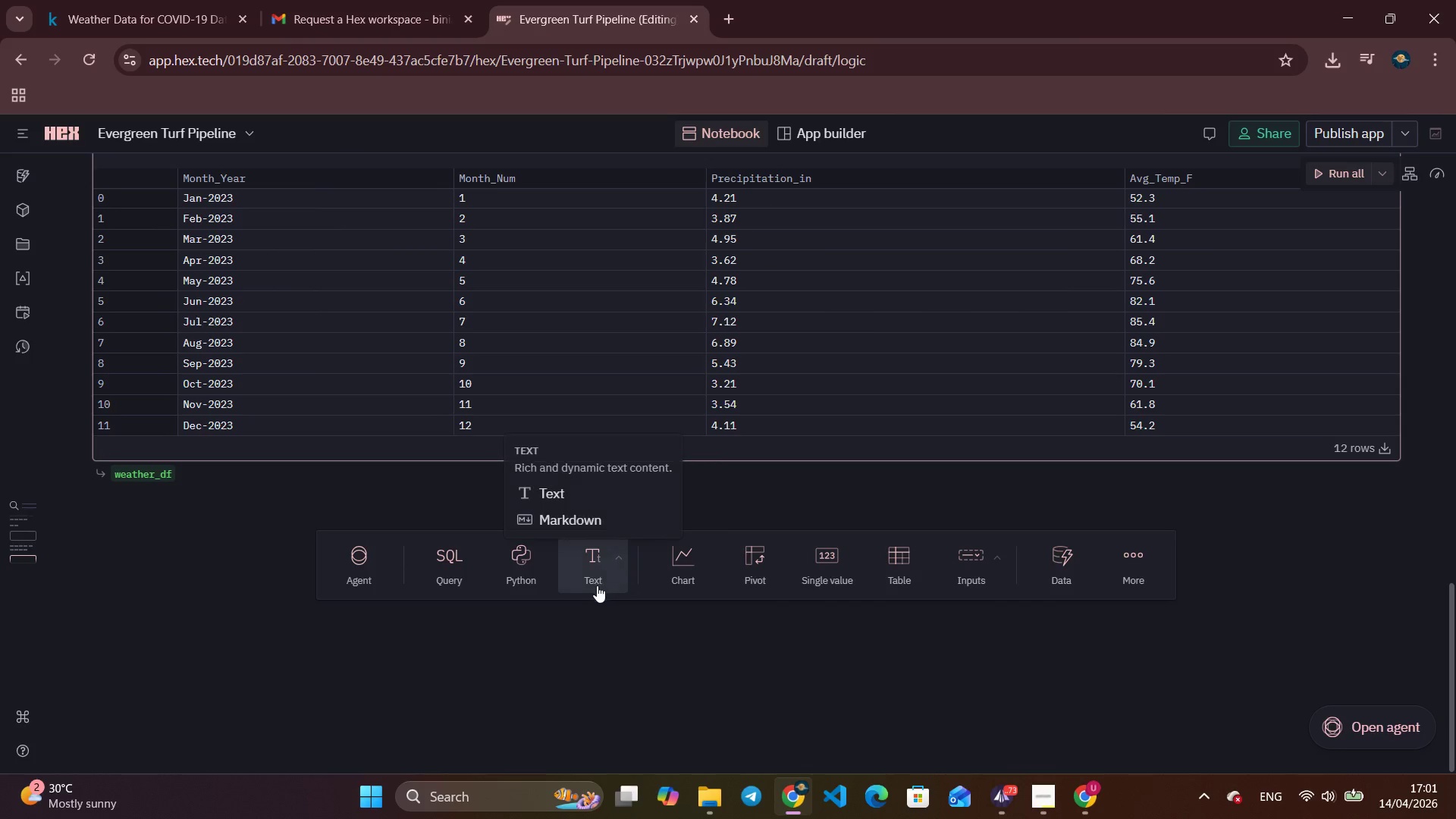 
left_click([597, 585])
 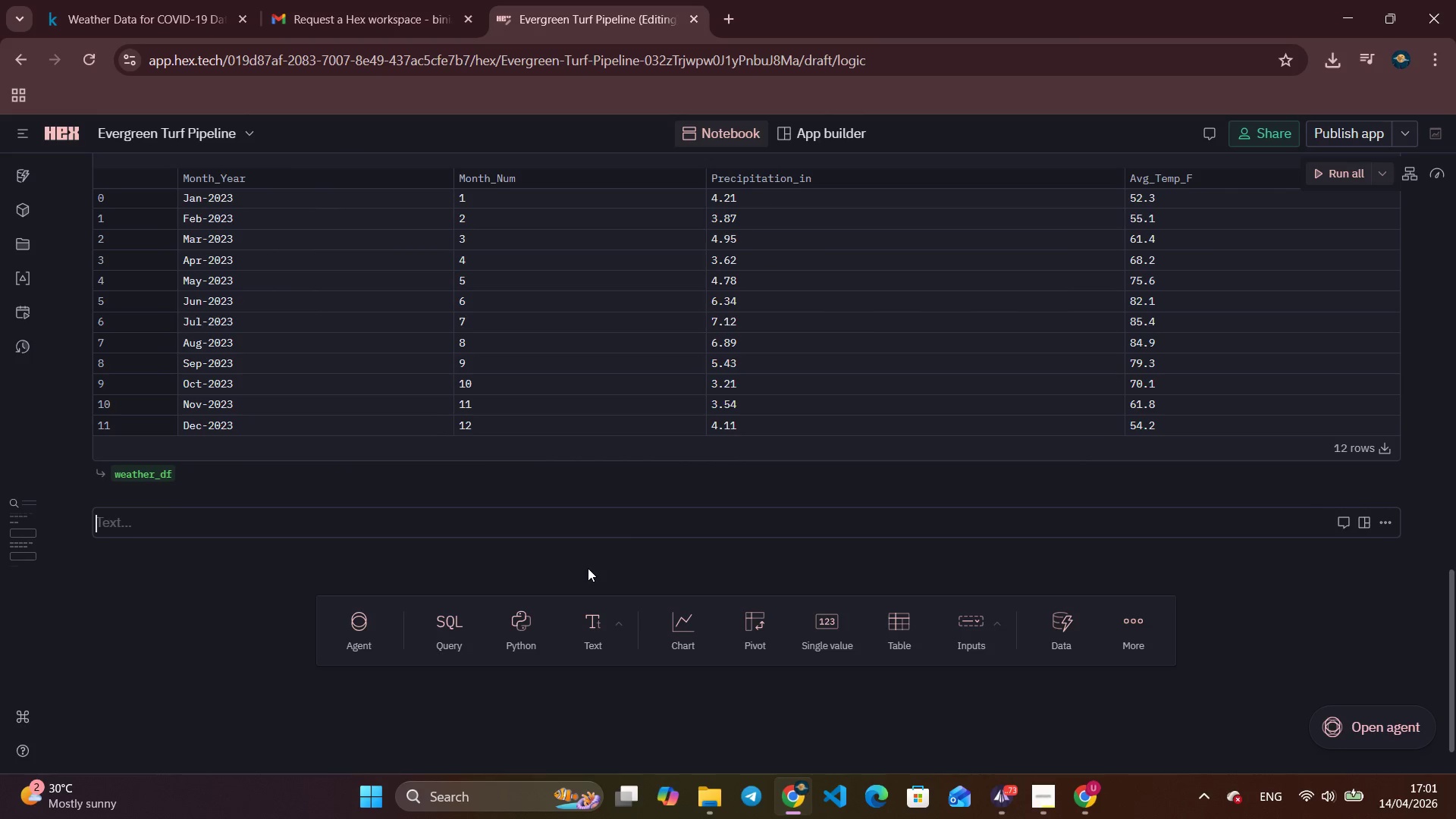 
type(### 3. Cr)
 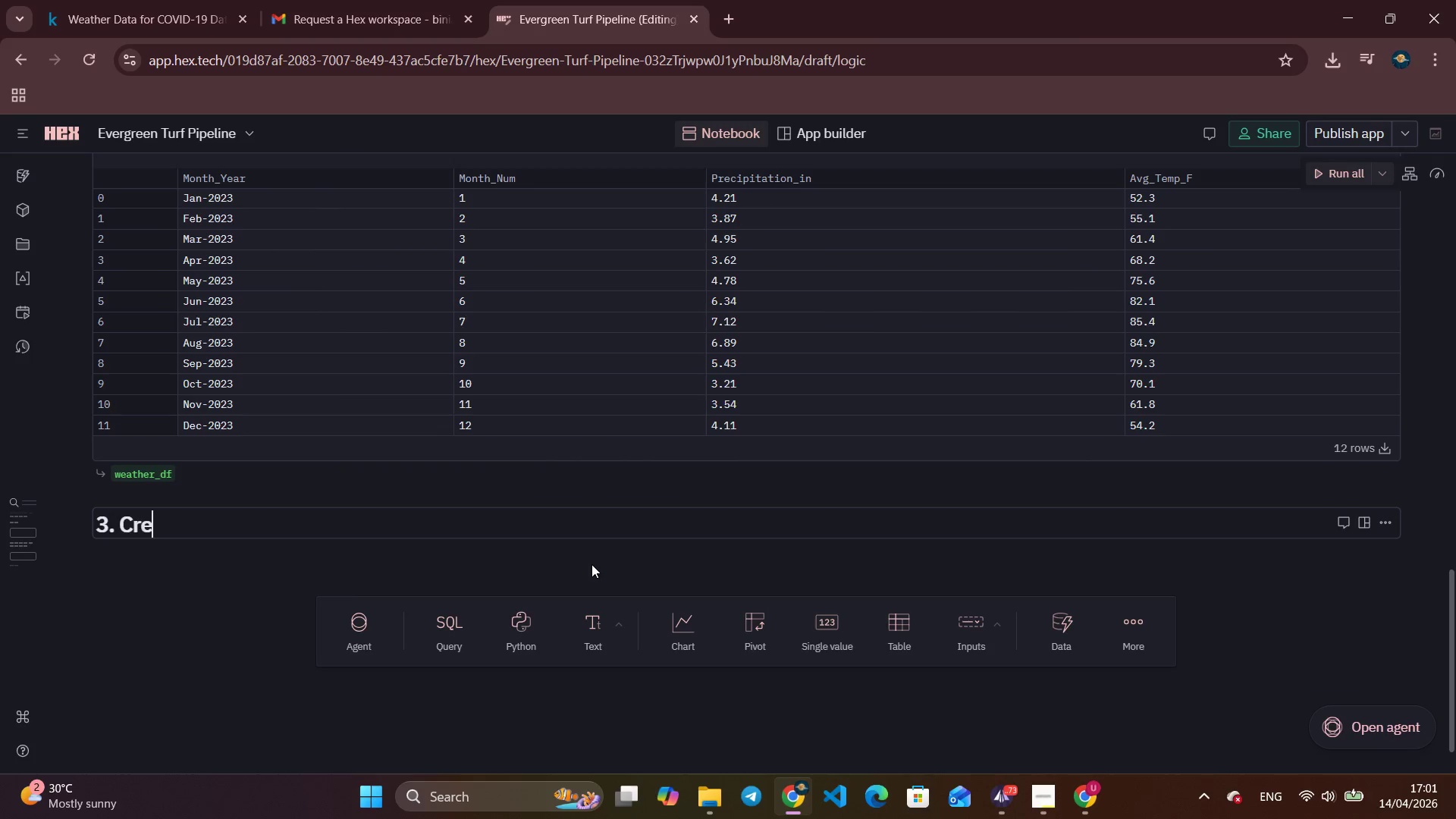 
type(eate)
 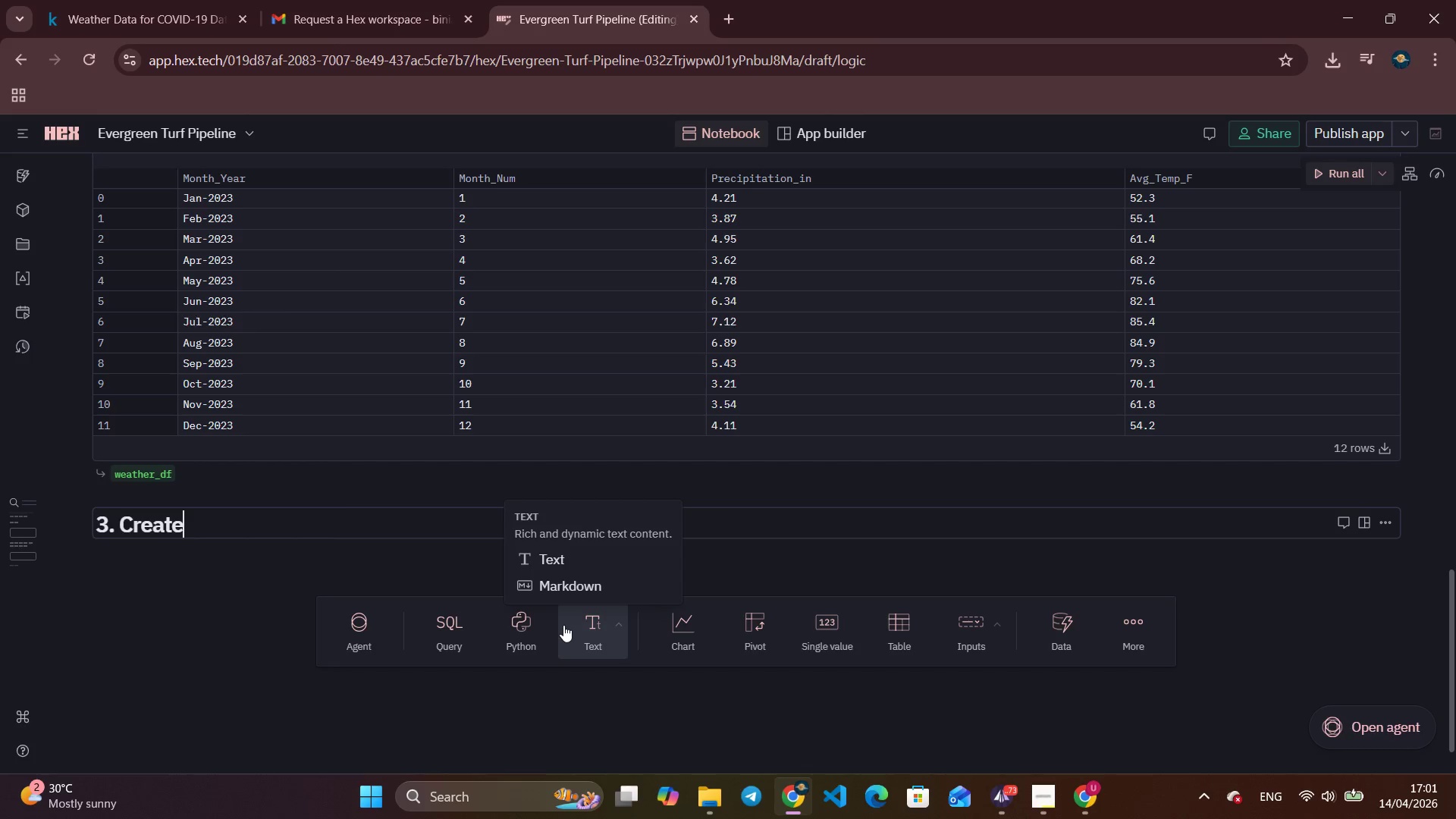 
type( Mare)
key(Backspace)
key(Backspace)
type(terial Cost Data)
 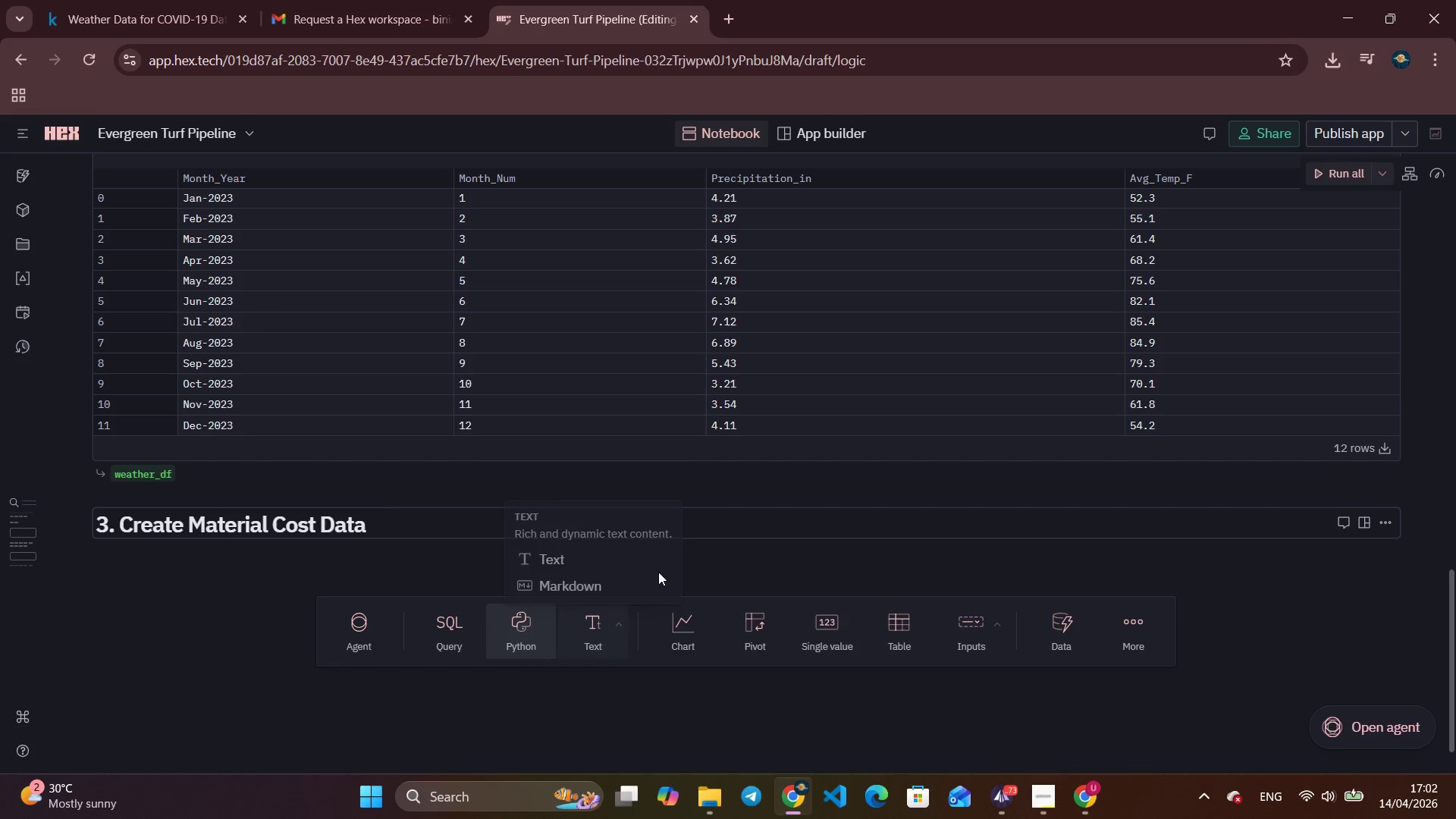 
key(Enter)
 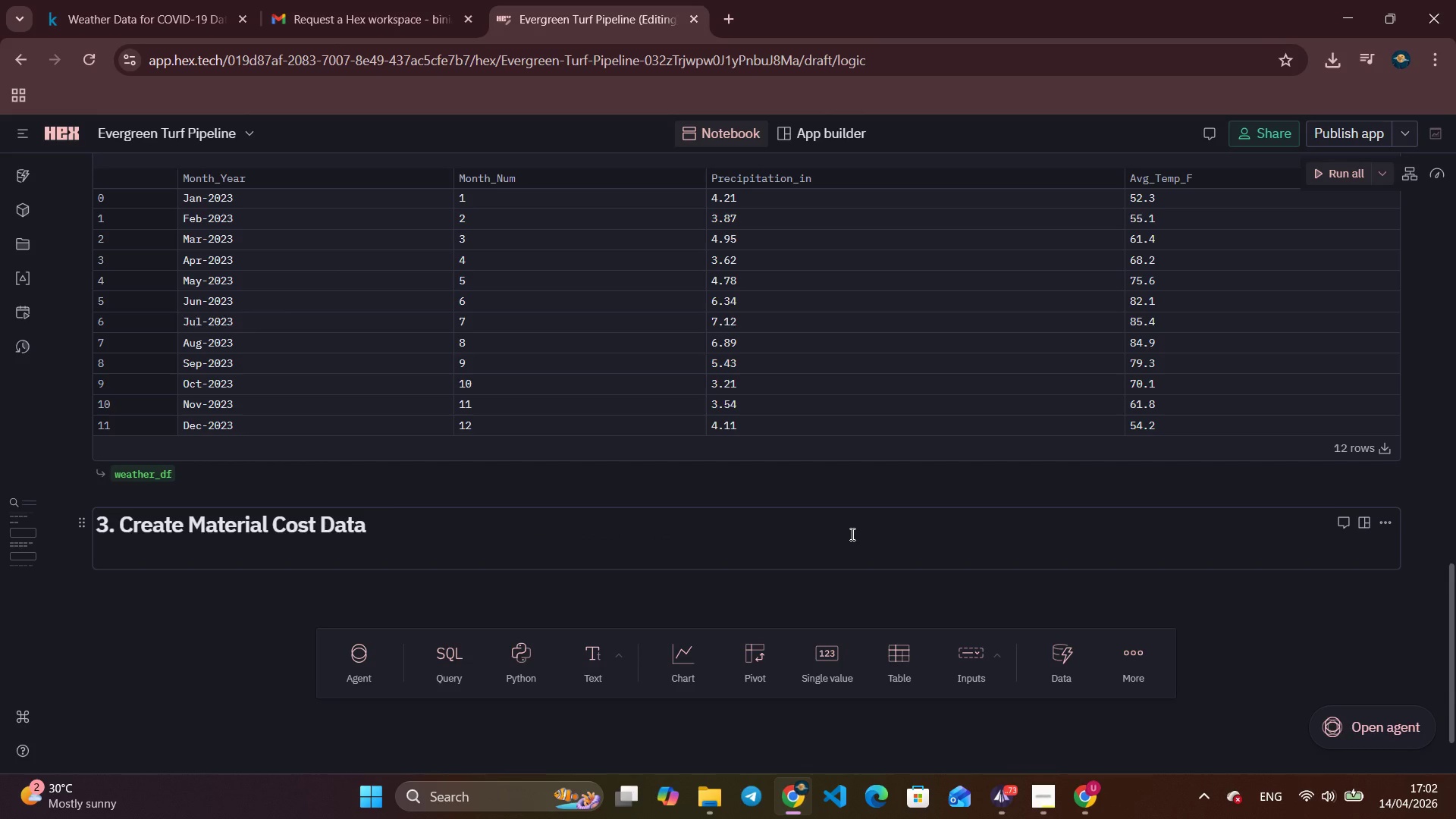 
type(everg)
key(Backspace)
key(Backspace)
key(Backspace)
key(Backspace)
key(Backspace)
type(Evergreen's 2023 historical unit costs for three ma)
 